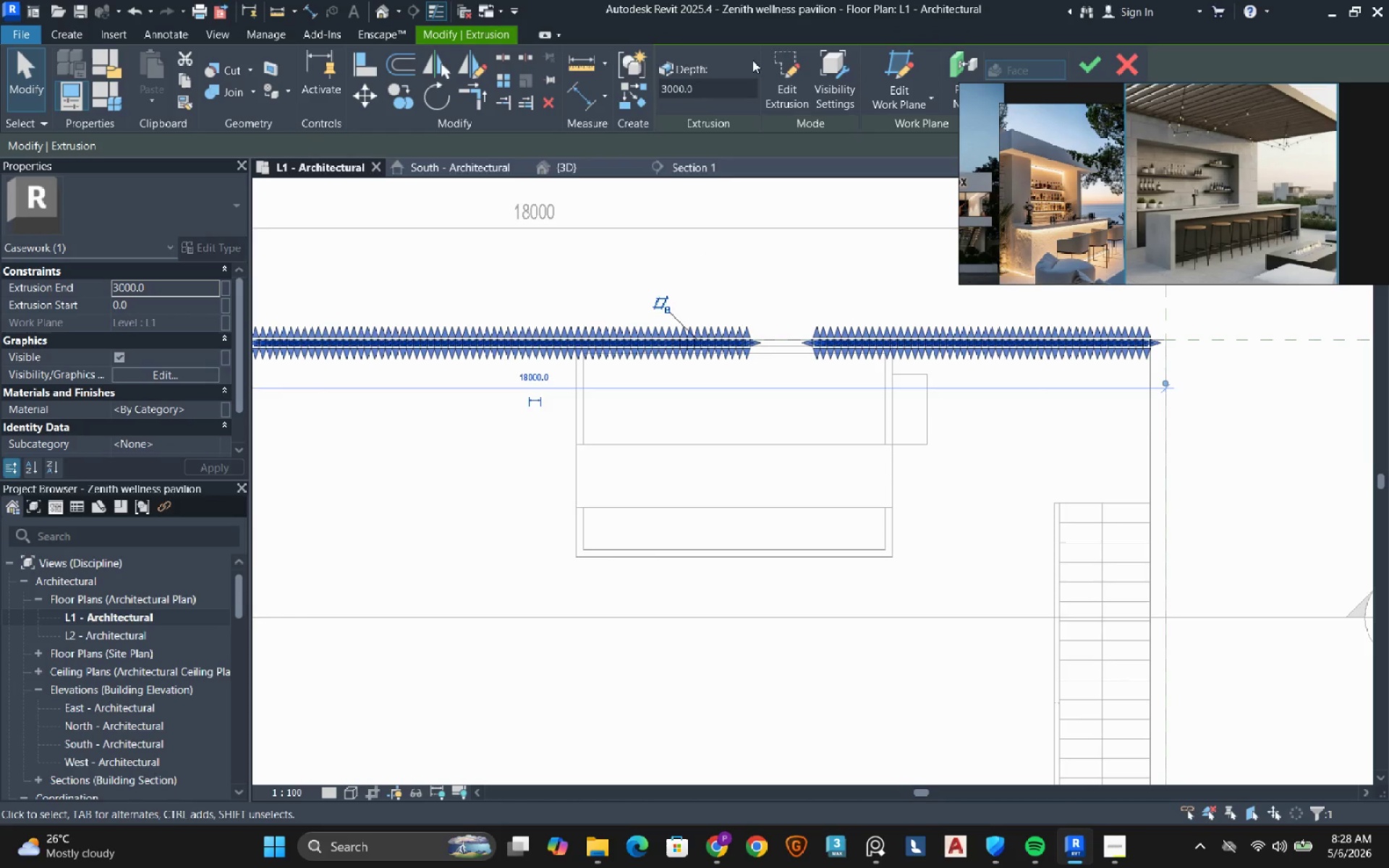 
left_click([782, 82])
 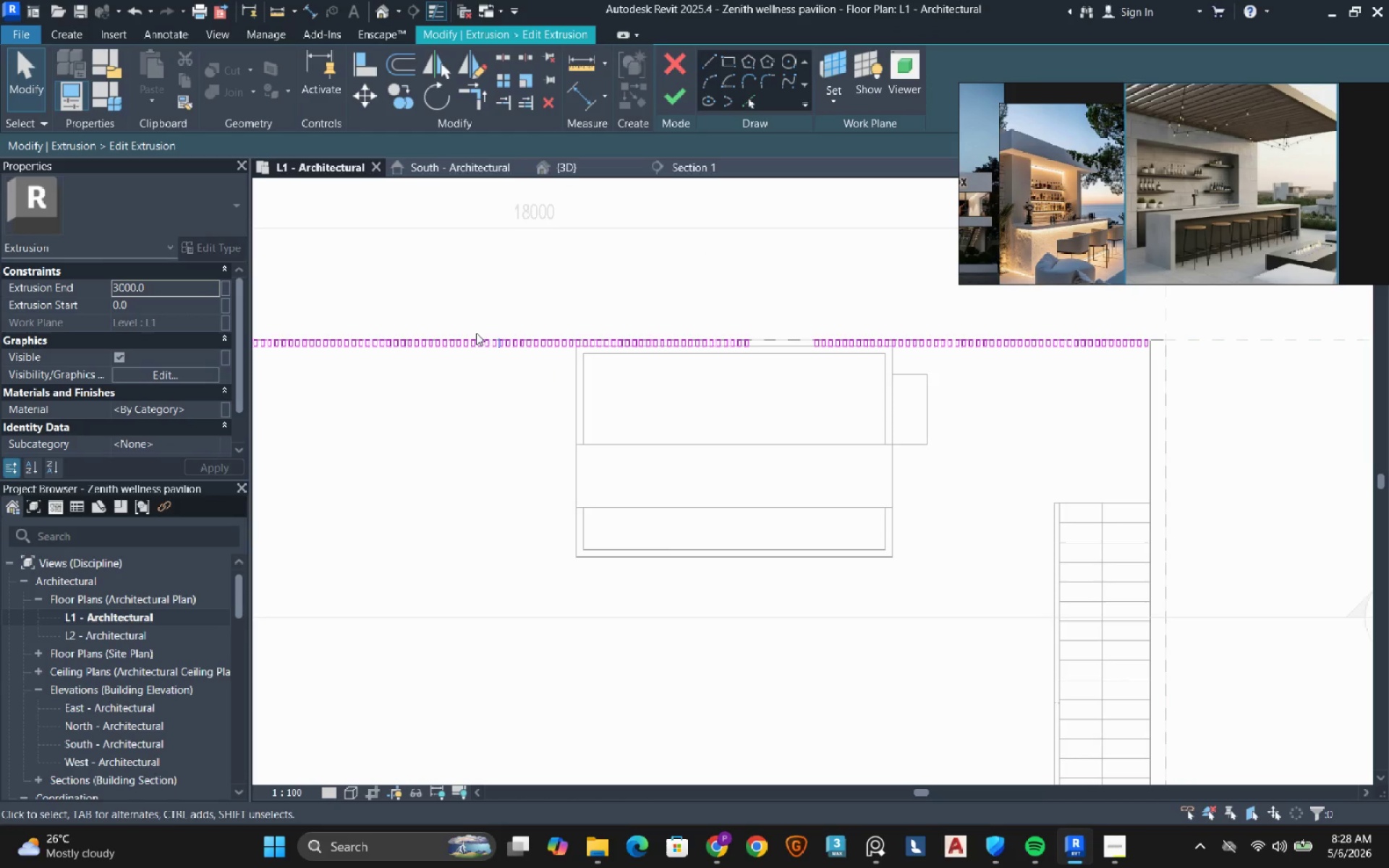 
scroll: coordinate [464, 344], scroll_direction: up, amount: 5.0
 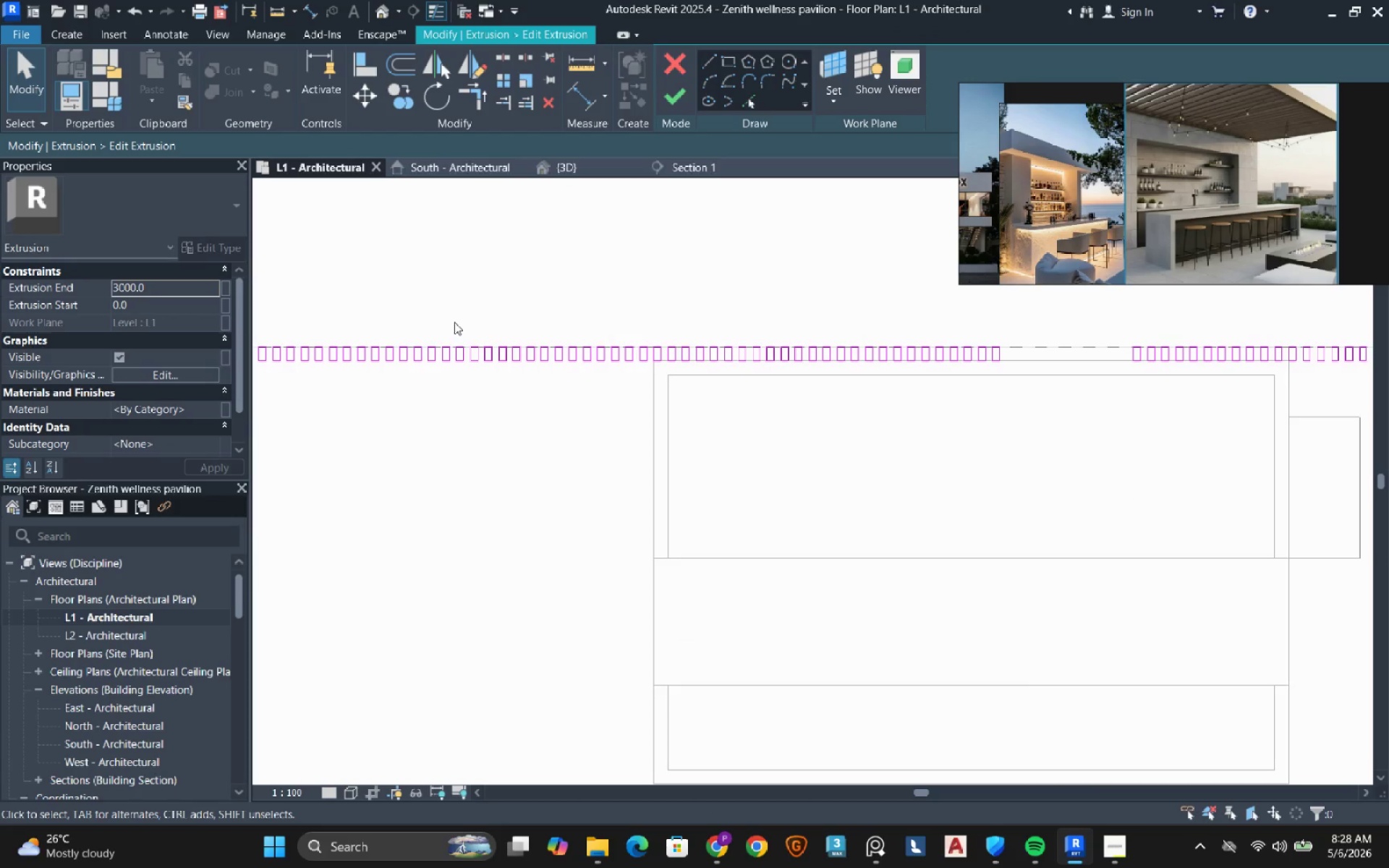 
left_click_drag(start_coordinate=[451, 320], to_coordinate=[538, 403])
 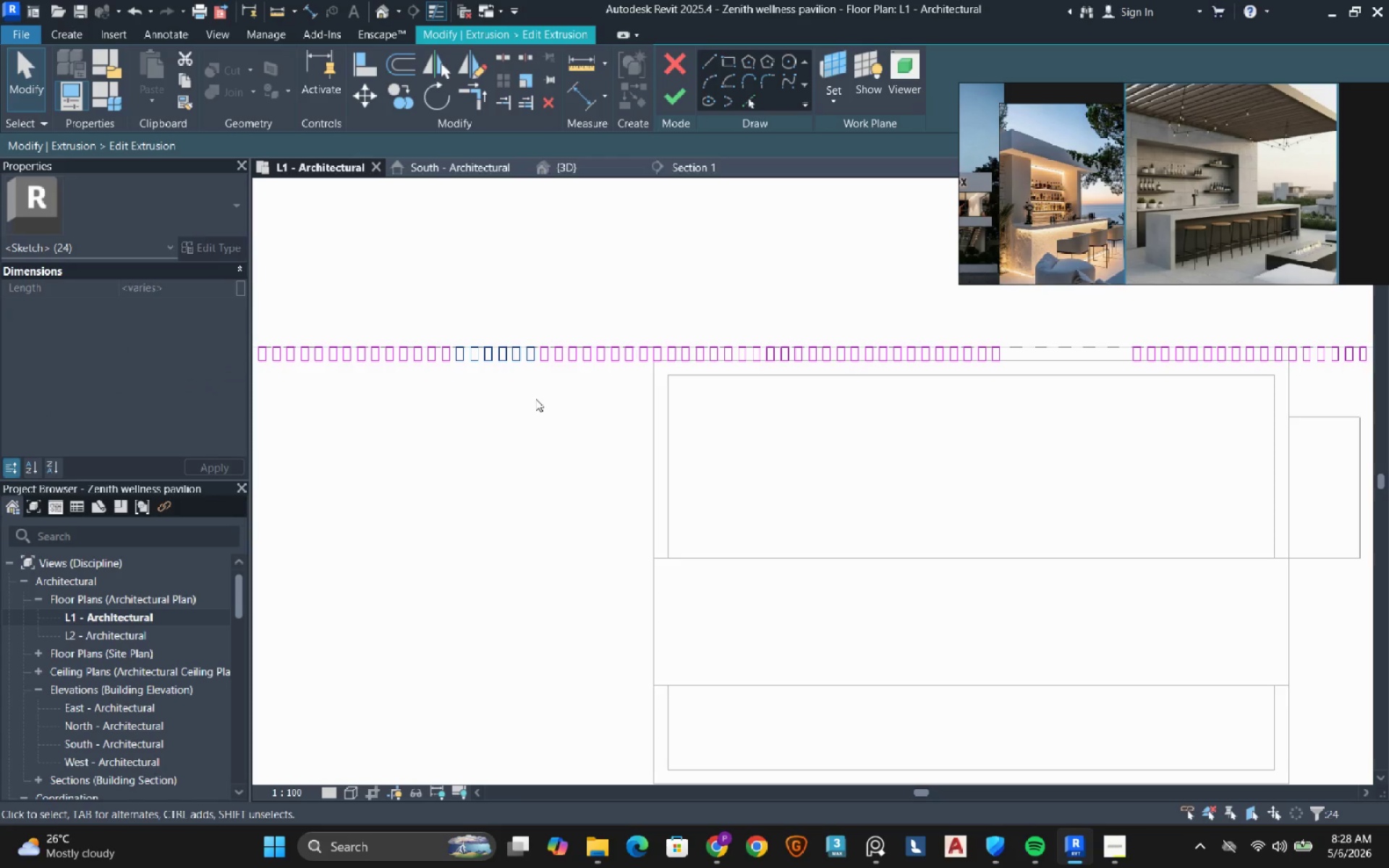 
hold_key(key=ControlRight, duration=2.97)
left_click_drag(start_coordinate=[531, 320], to_coordinate=[551, 388])
 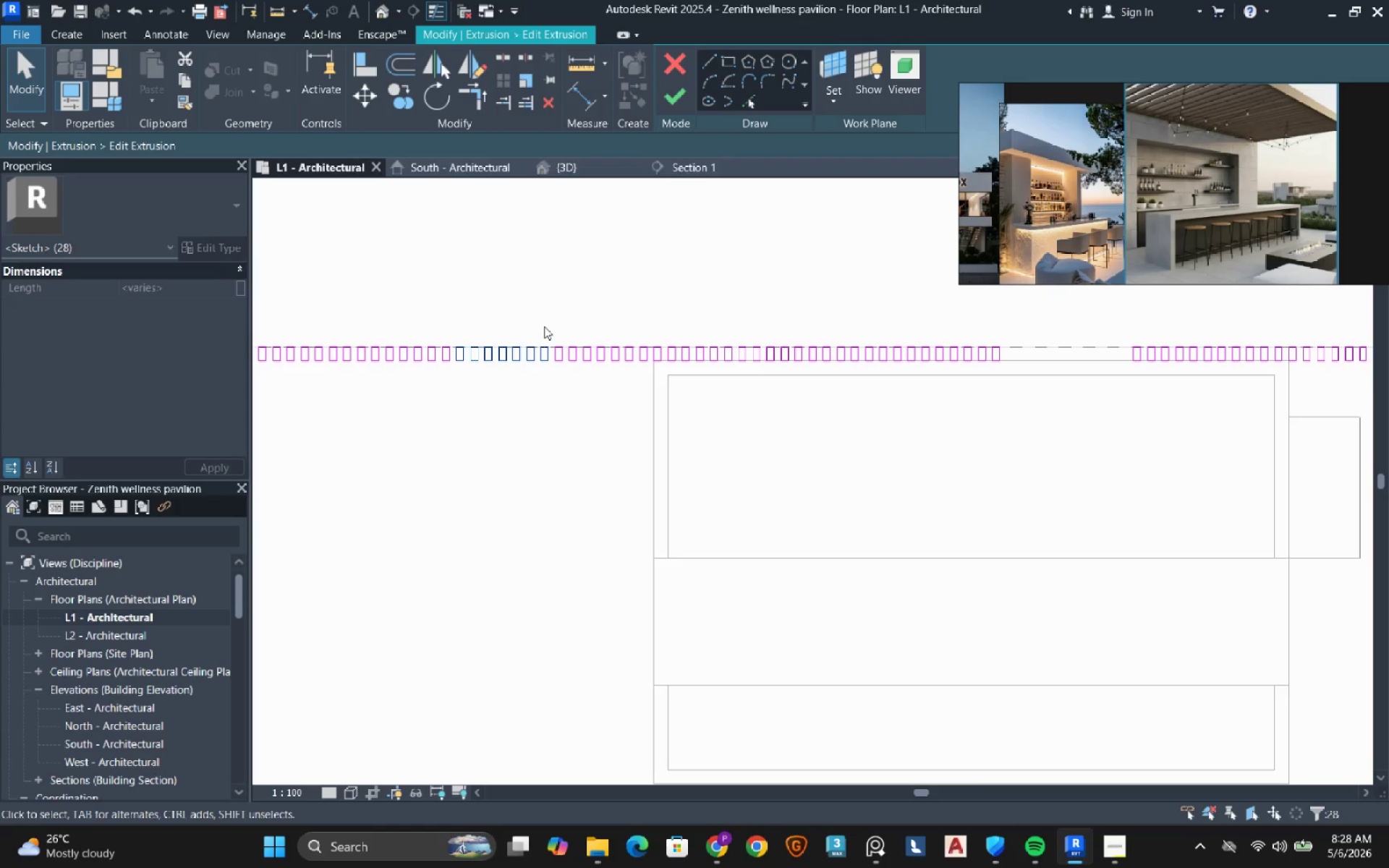 
hold_key(key=ControlRight, duration=1.39)
left_click_drag(start_coordinate=[534, 314], to_coordinate=[564, 381])
 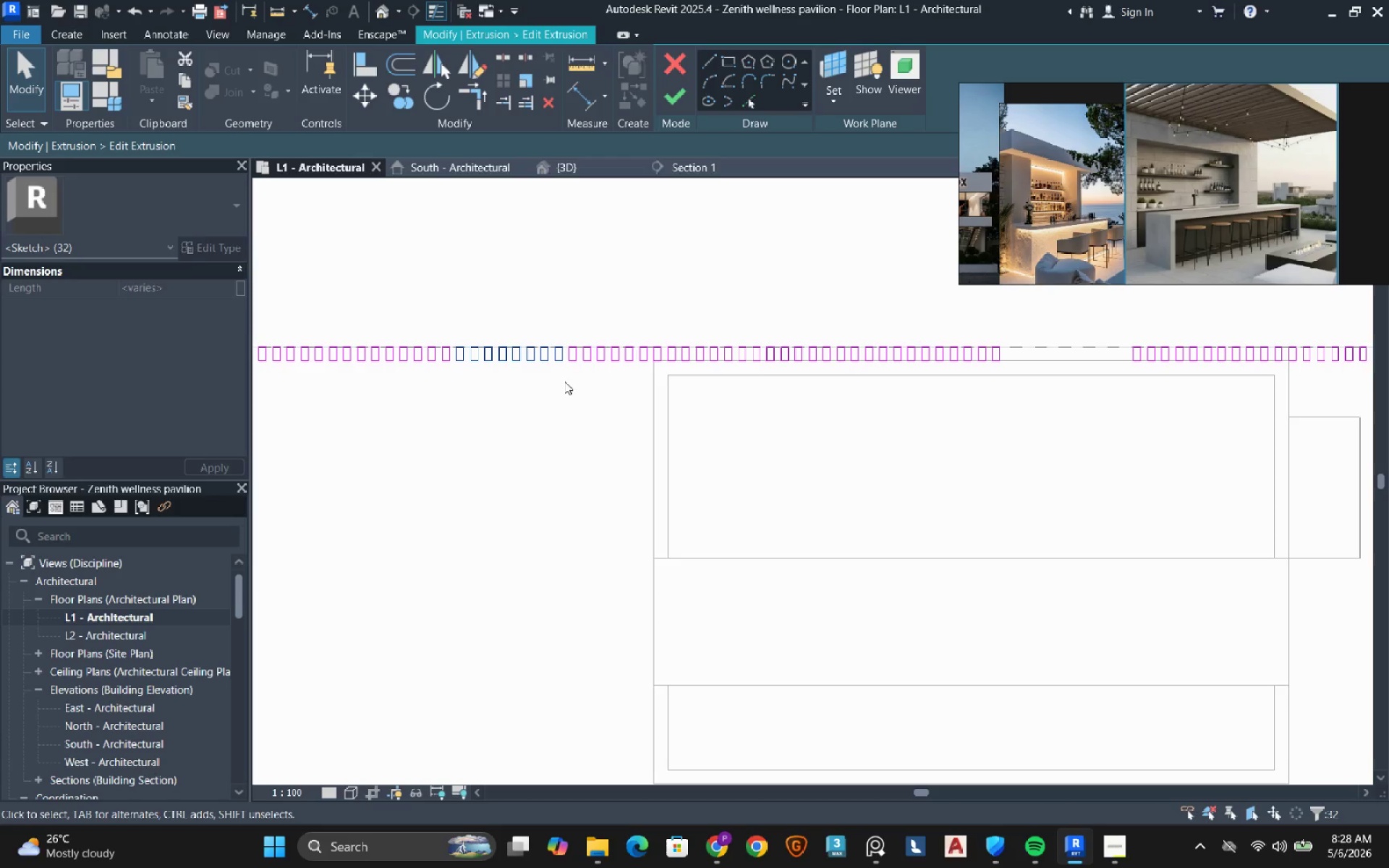 
key(Delete)
 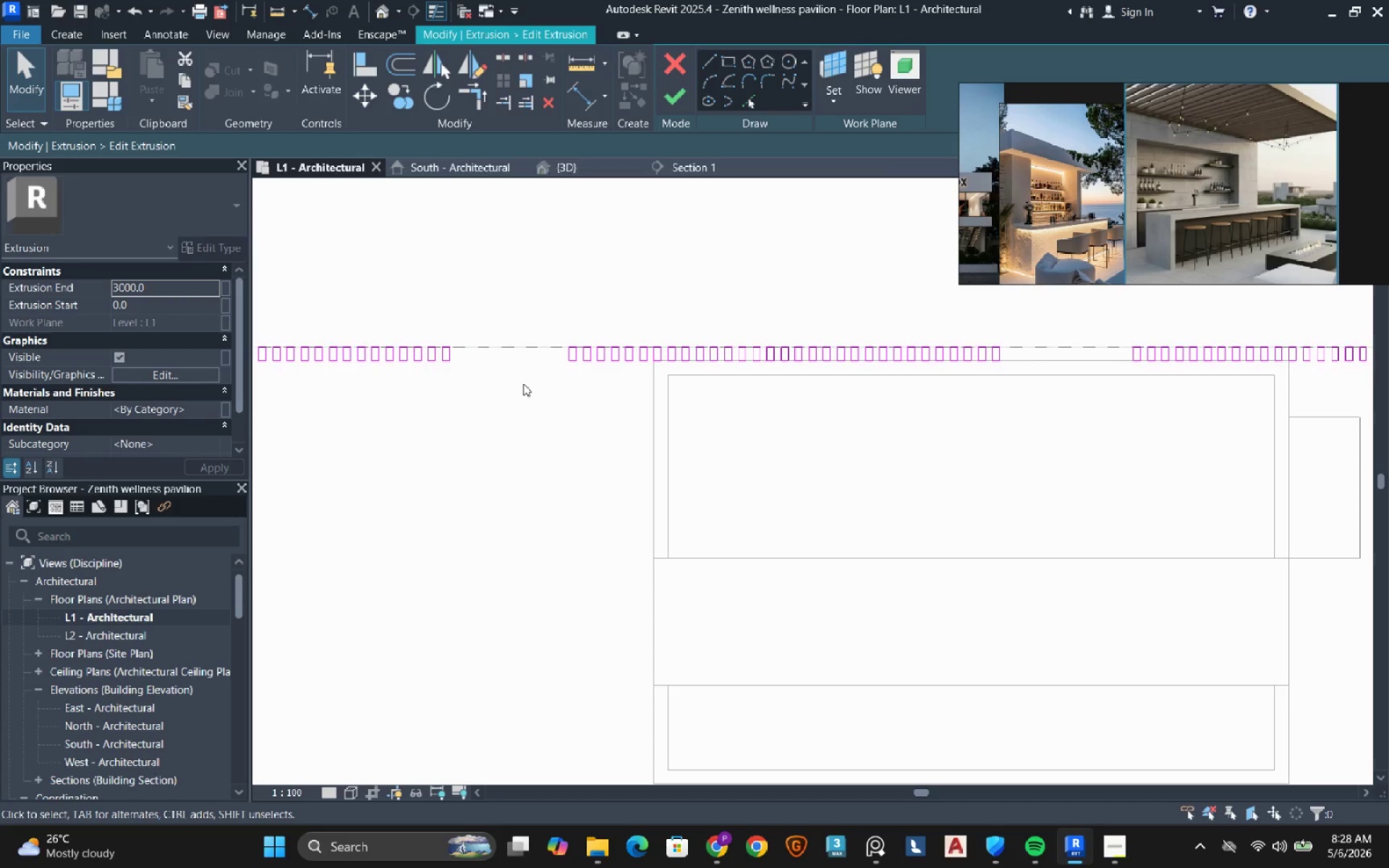 
scroll: coordinate [523, 383], scroll_direction: down, amount: 3.0
 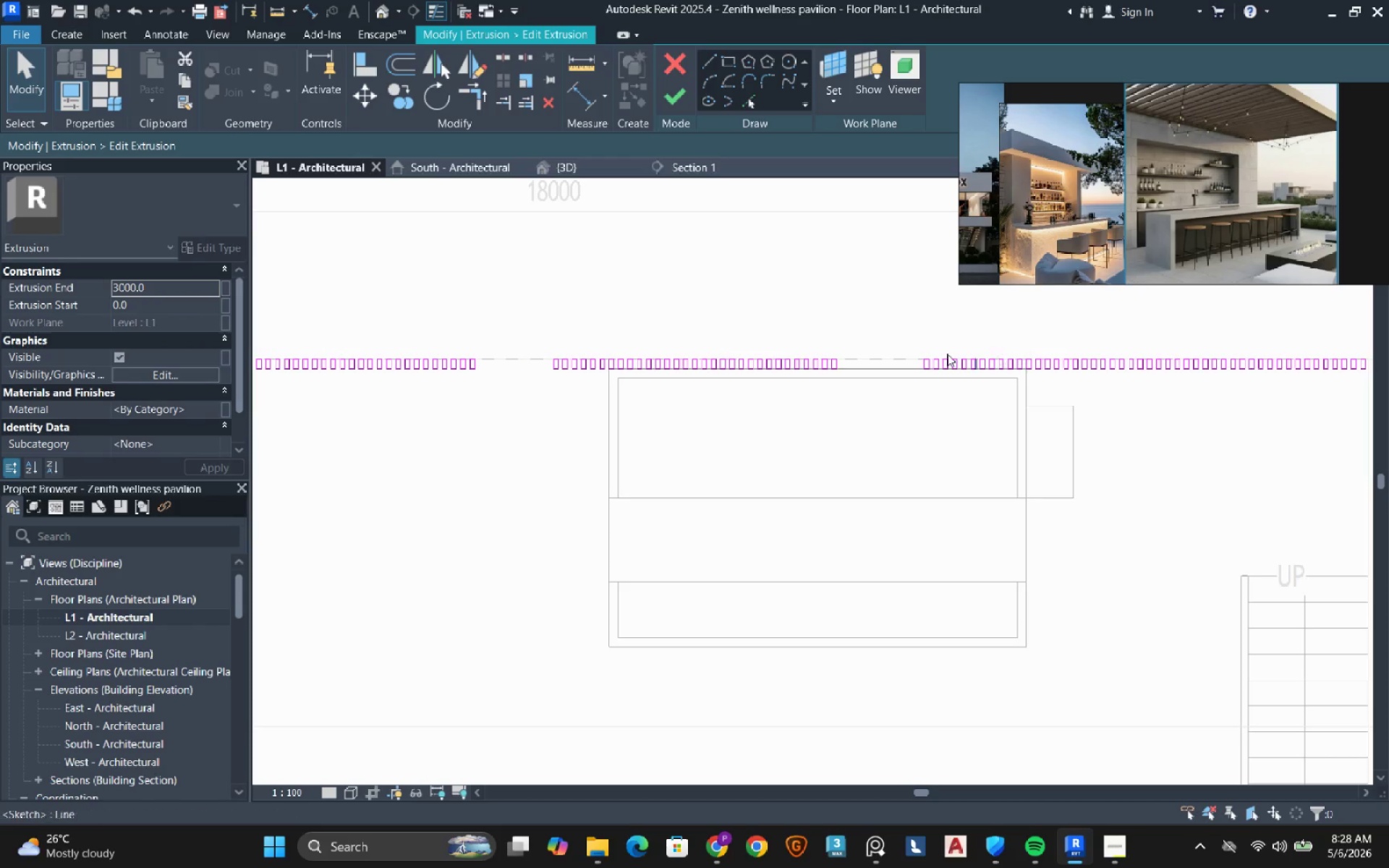 
scroll: coordinate [731, 366], scroll_direction: up, amount: 7.0
 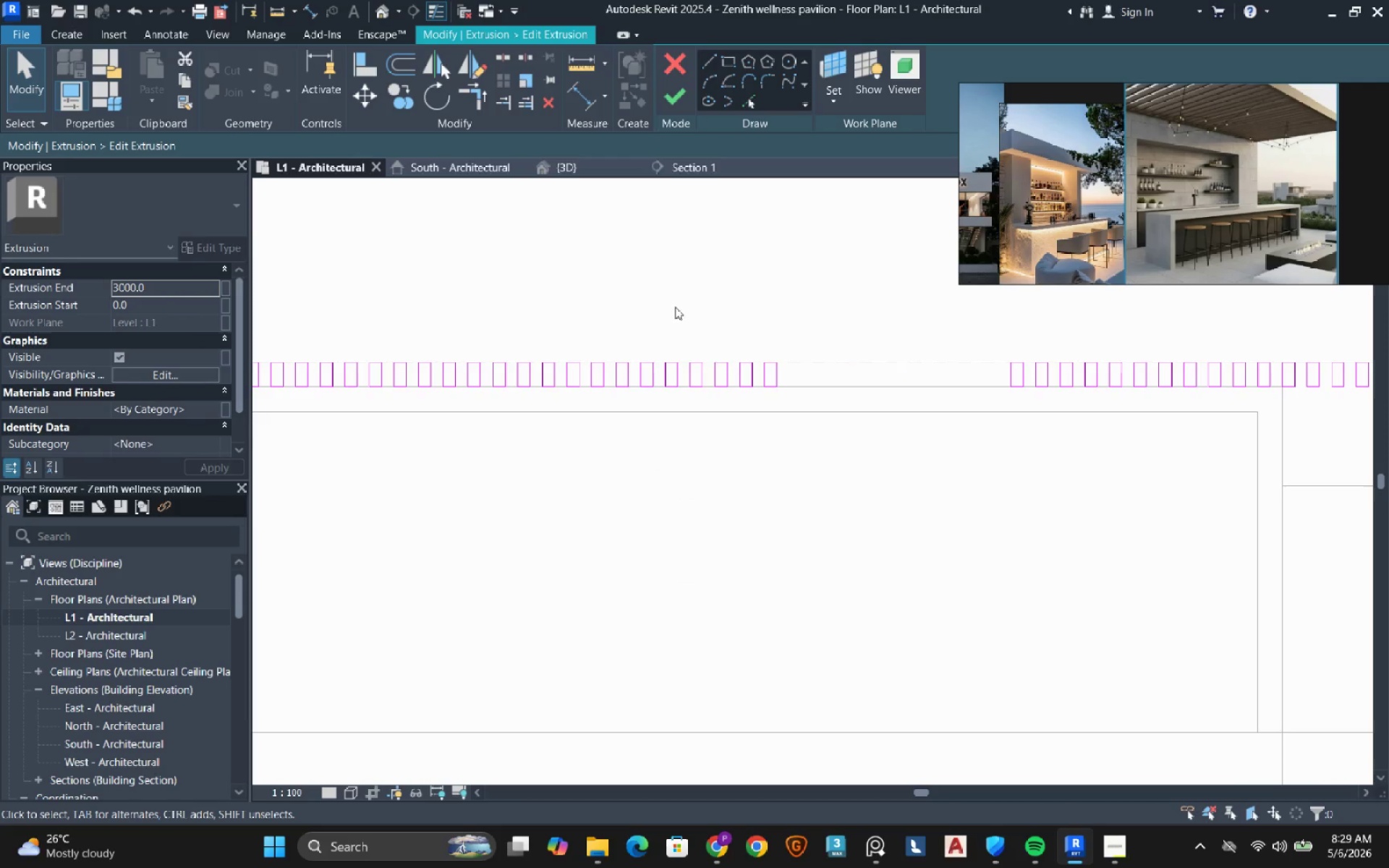 
left_click_drag(start_coordinate=[675, 307], to_coordinate=[677, 319])
 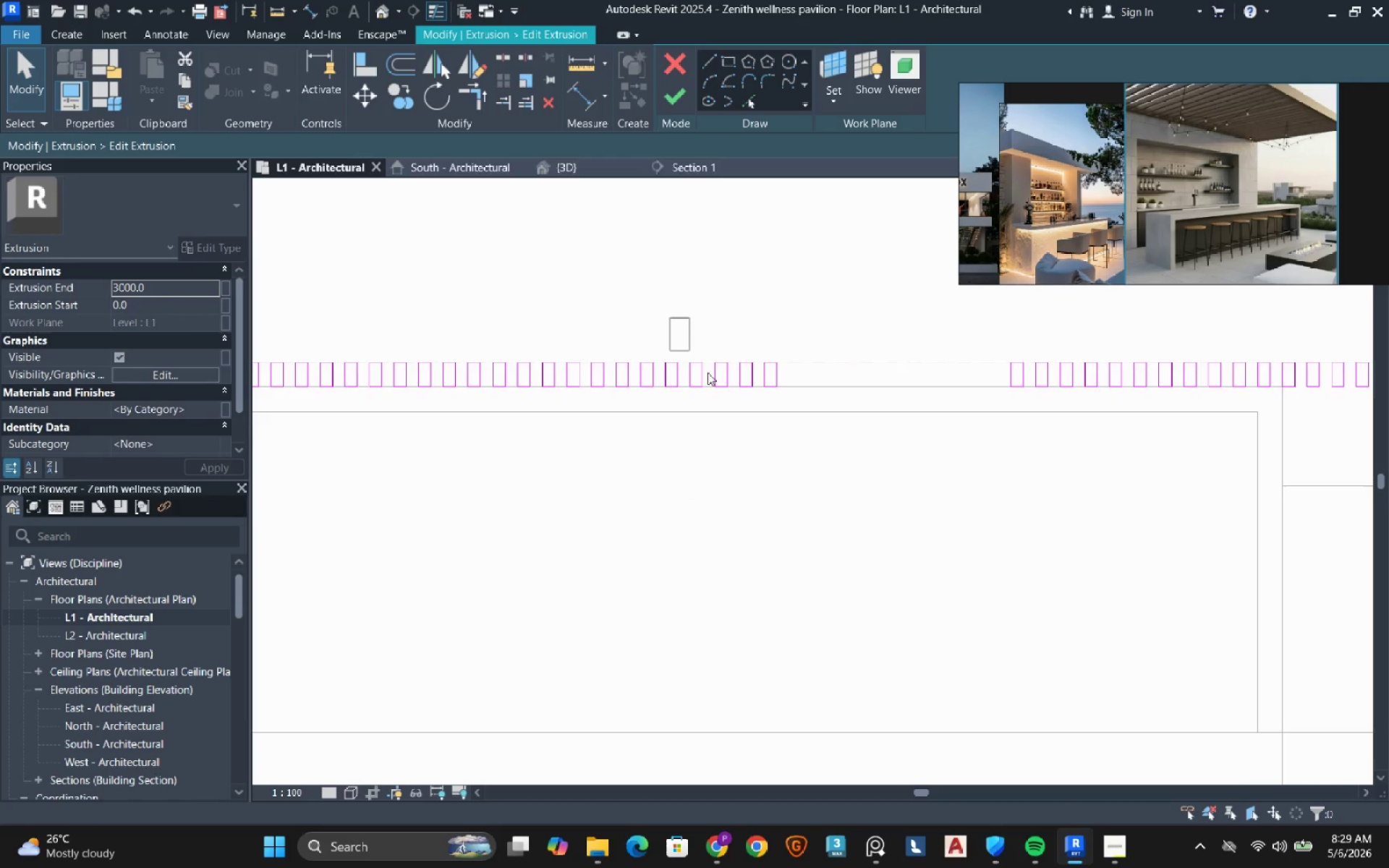 
left_click_drag(start_coordinate=[670, 318], to_coordinate=[736, 314])
 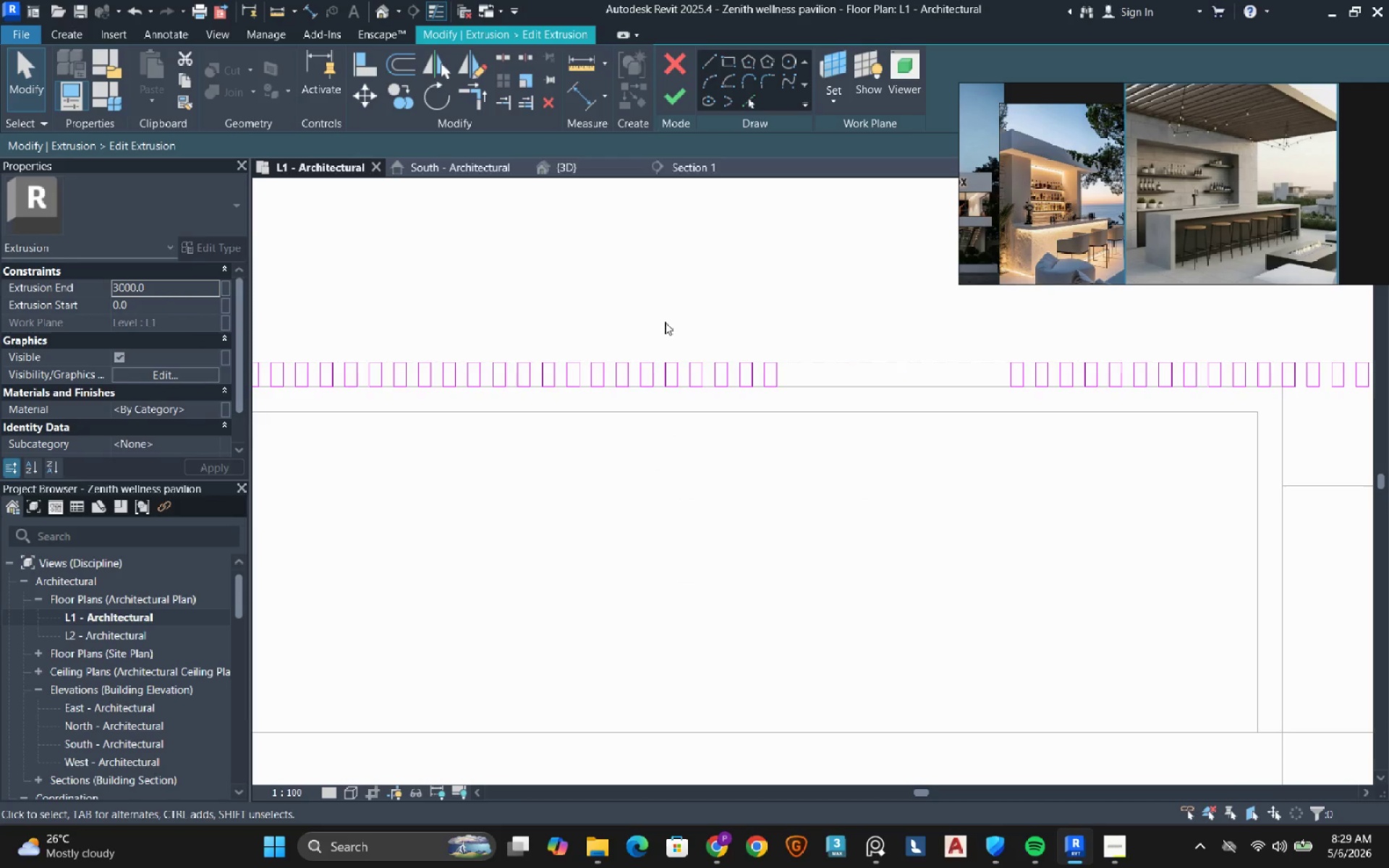 
left_click_drag(start_coordinate=[663, 321], to_coordinate=[804, 457])
 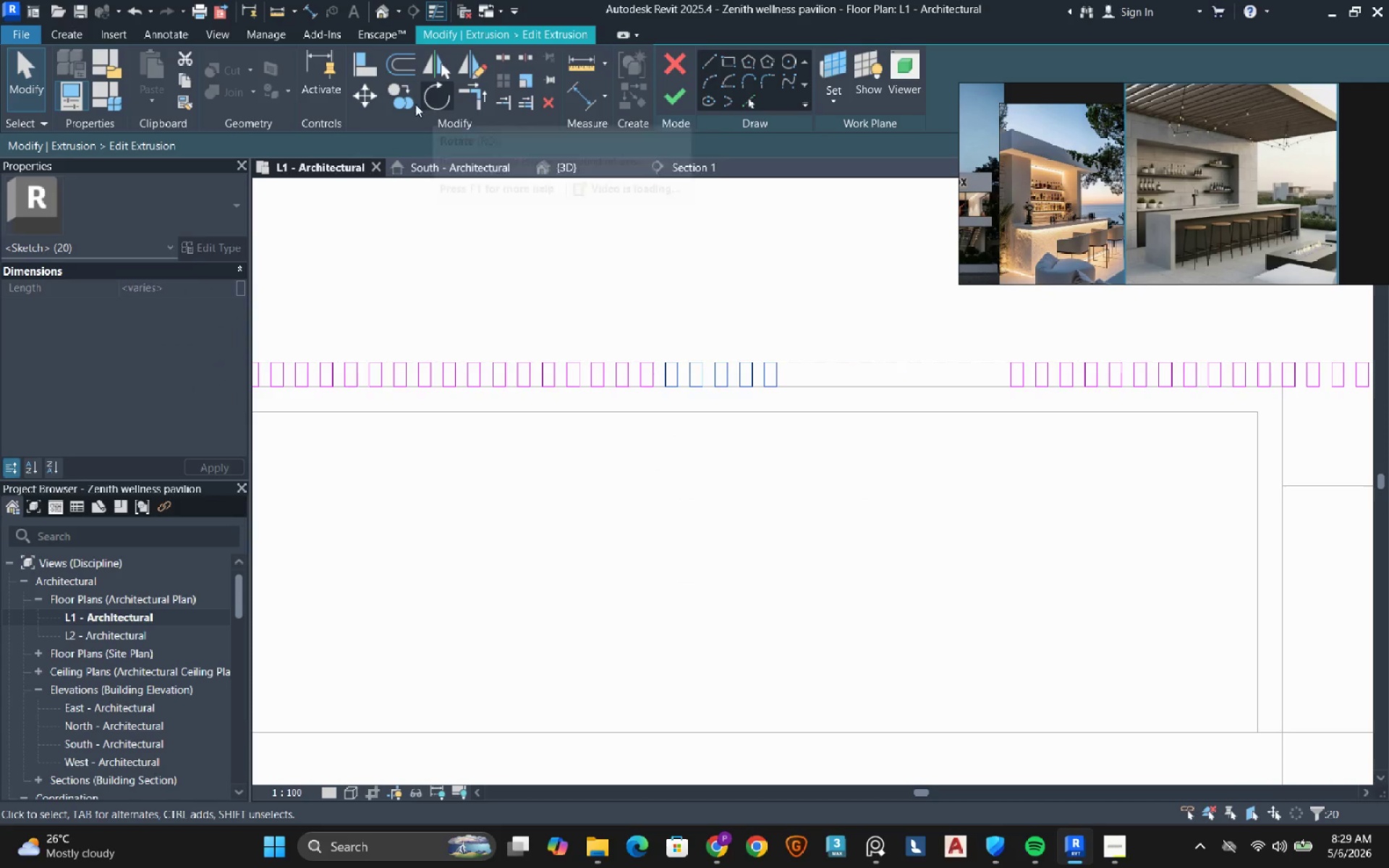 
left_click([410, 103])
 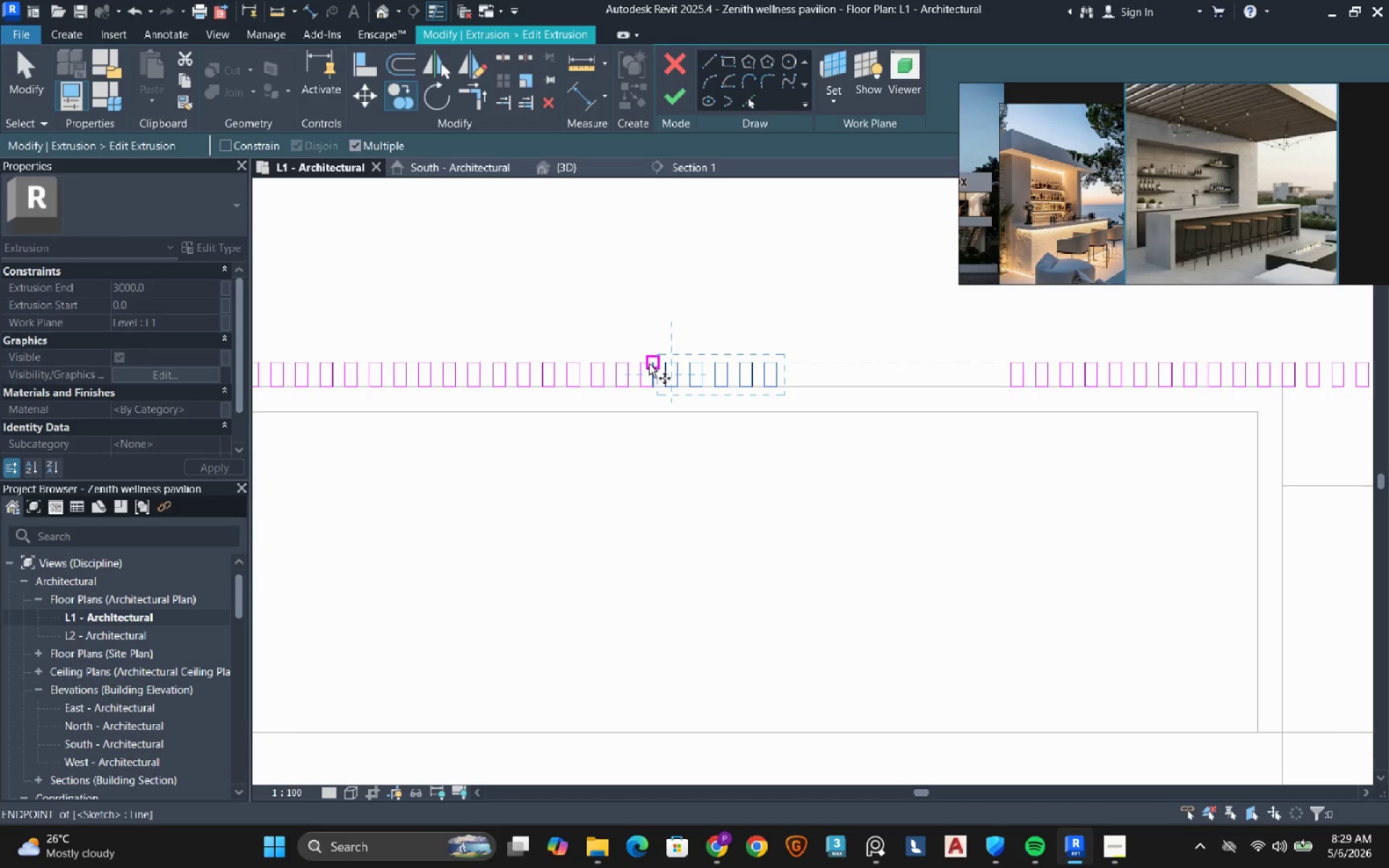 
left_click([650, 364])
 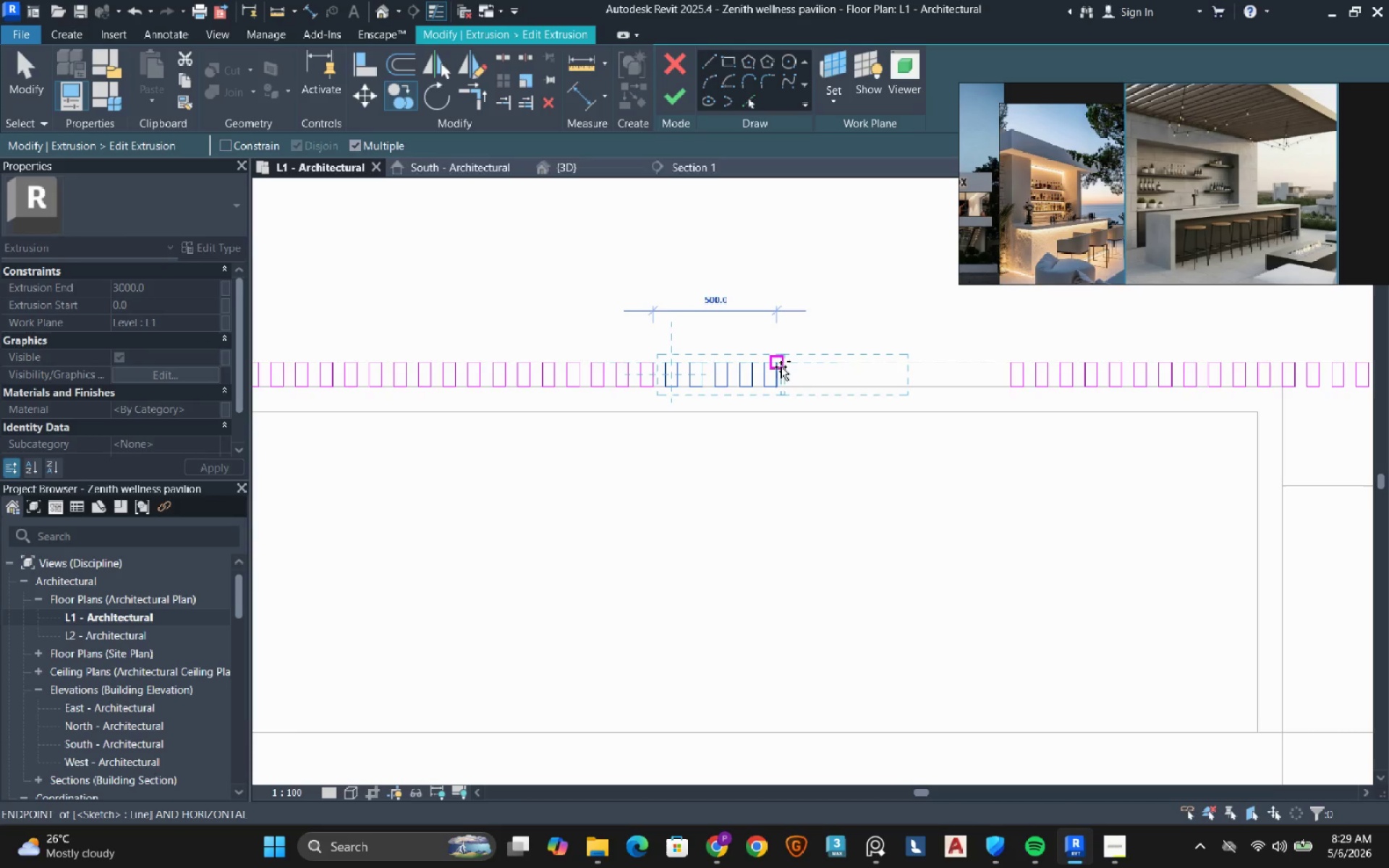 
left_click([781, 367])
 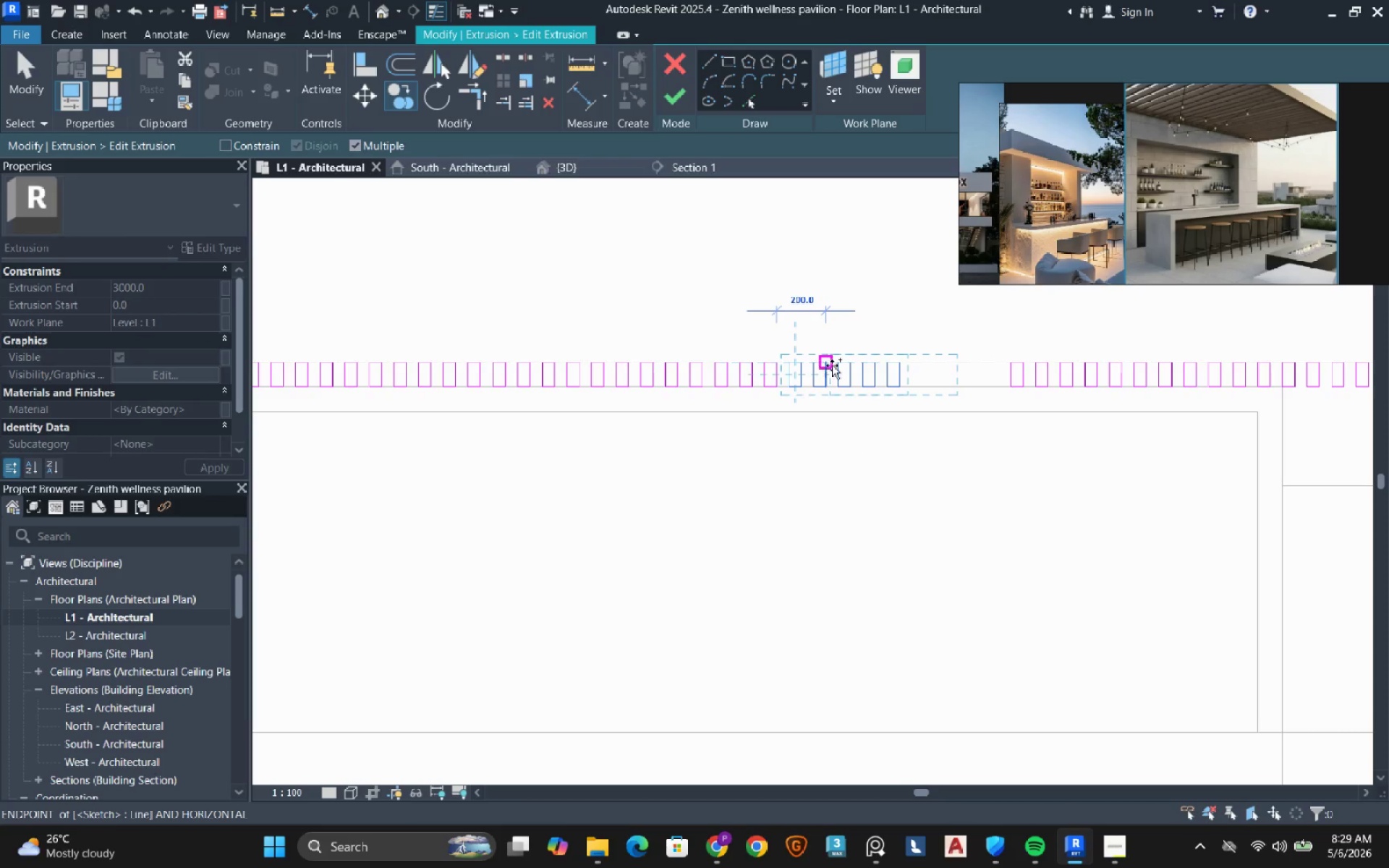 
key(Escape)
 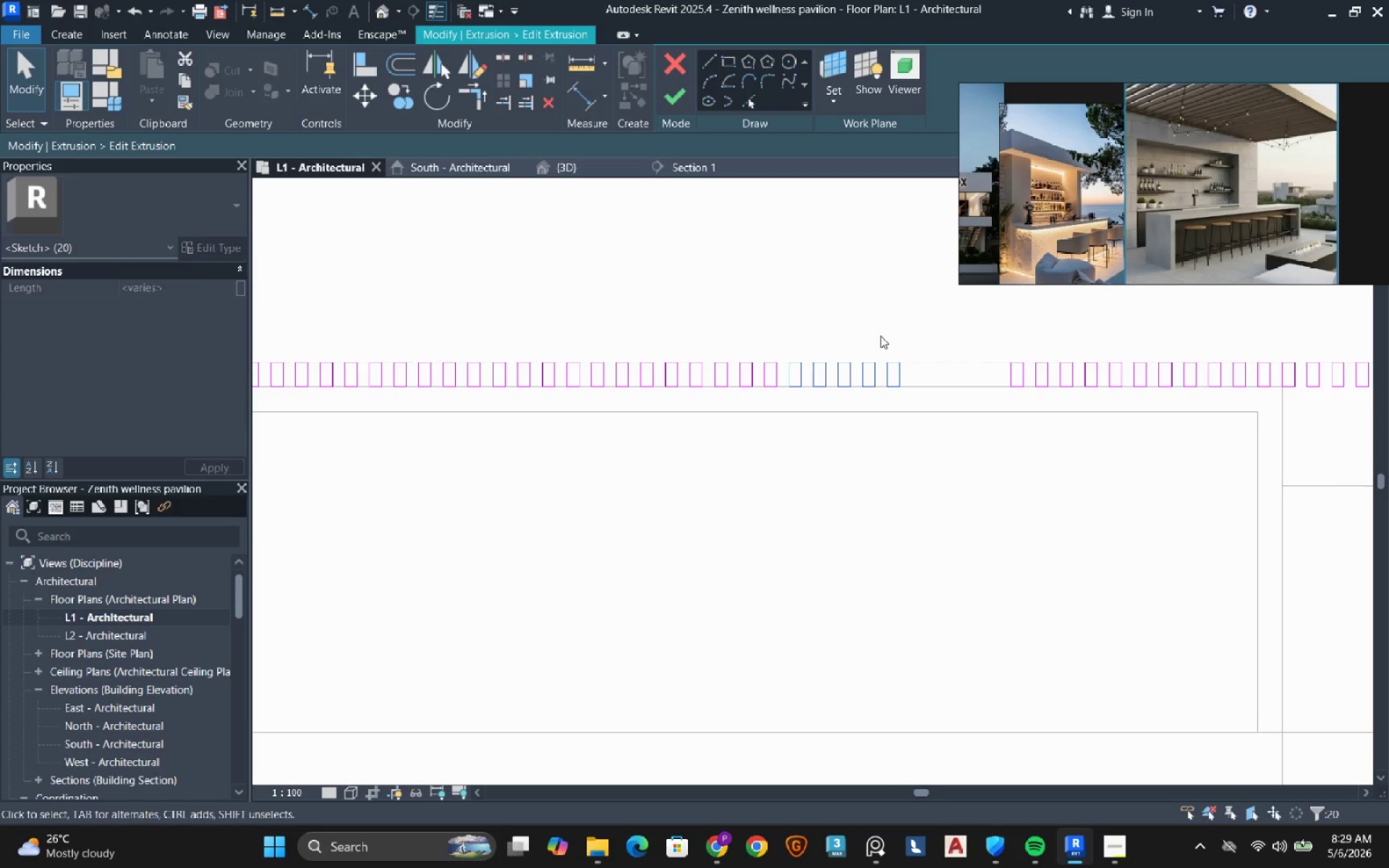 
left_click([872, 335])
 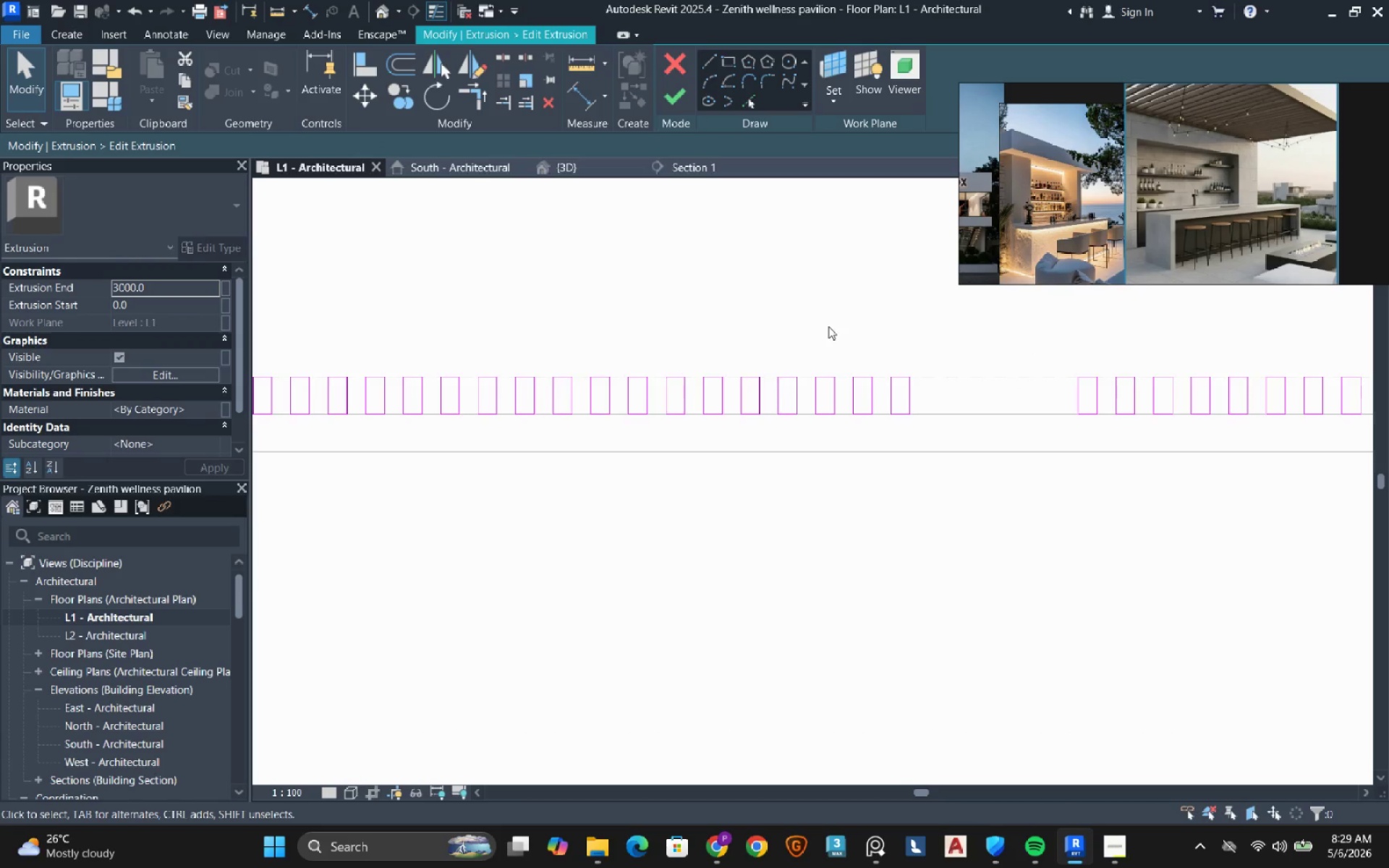 
scroll: coordinate [881, 335], scroll_direction: up, amount: 3.0
 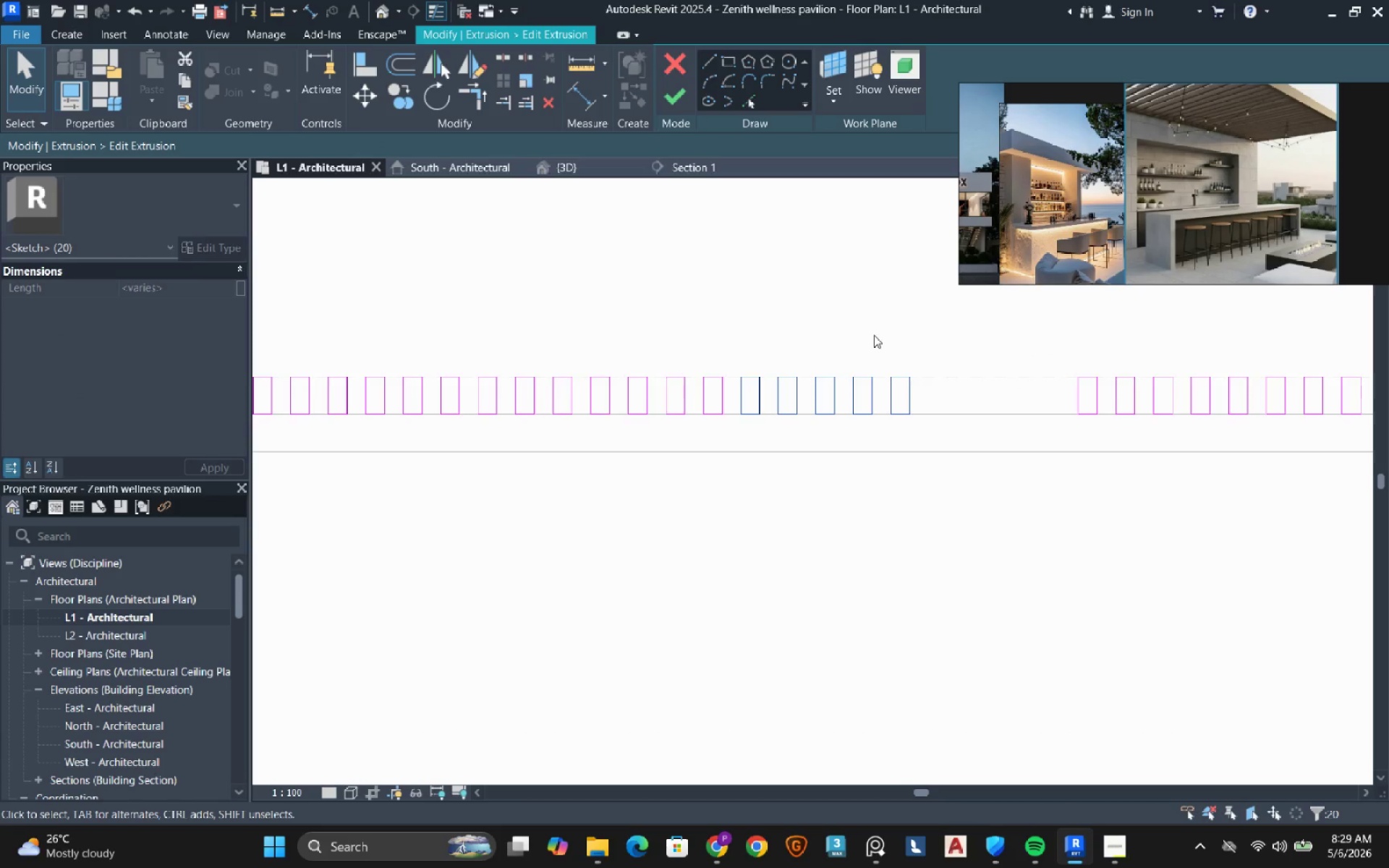 
left_click_drag(start_coordinate=[828, 326], to_coordinate=[922, 335])
 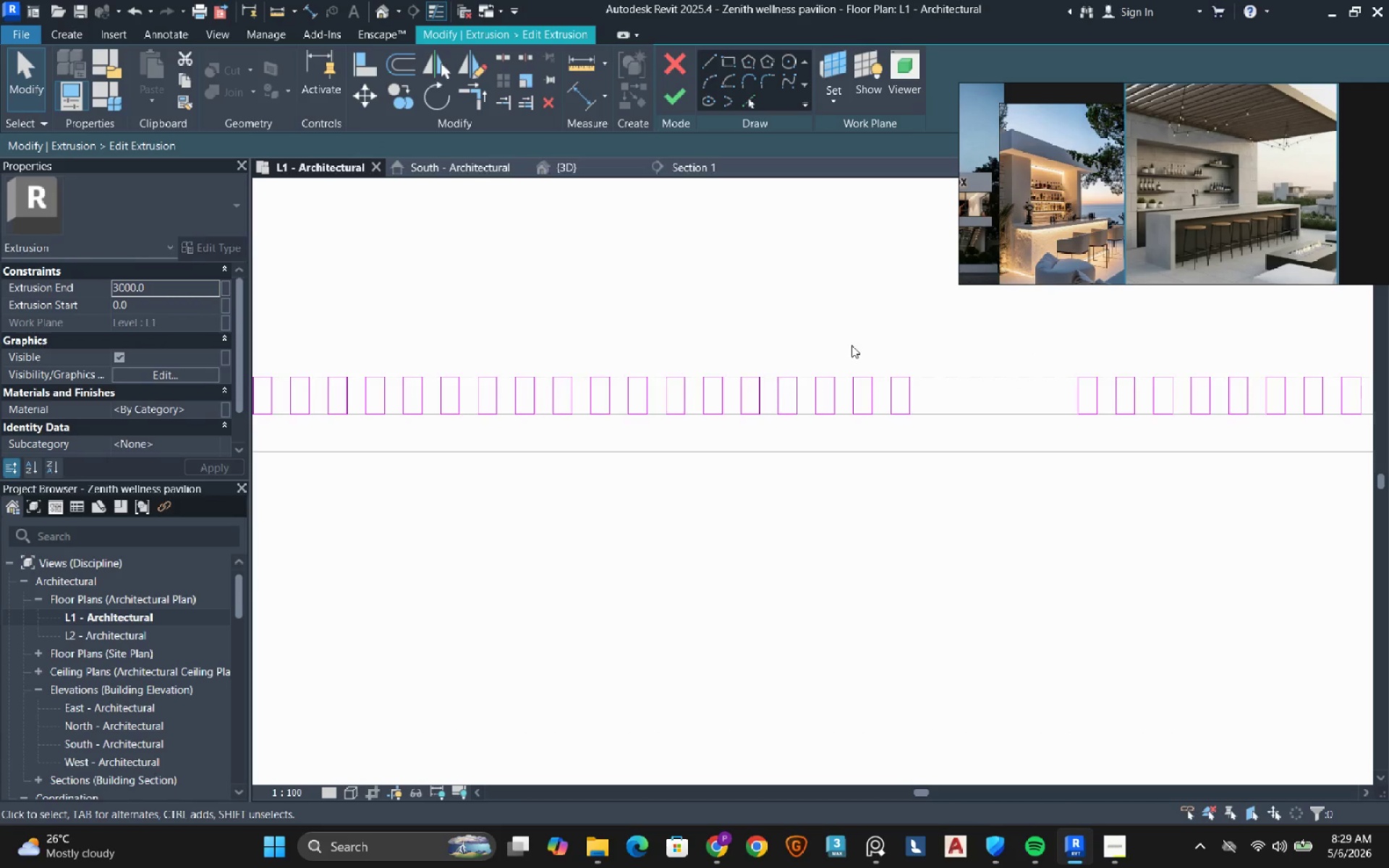 
left_click_drag(start_coordinate=[851, 344], to_coordinate=[957, 460])
 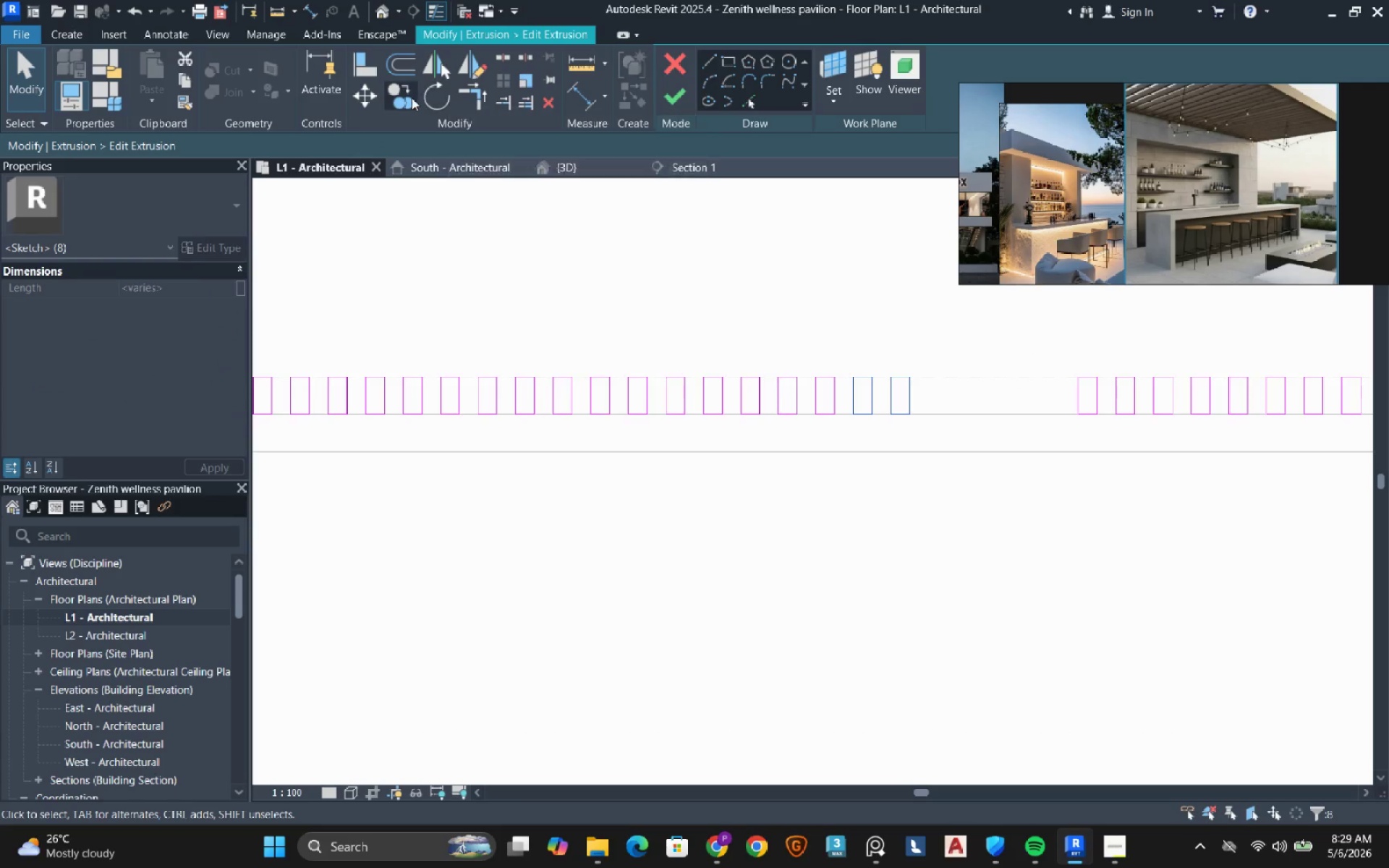 
left_click([407, 99])
 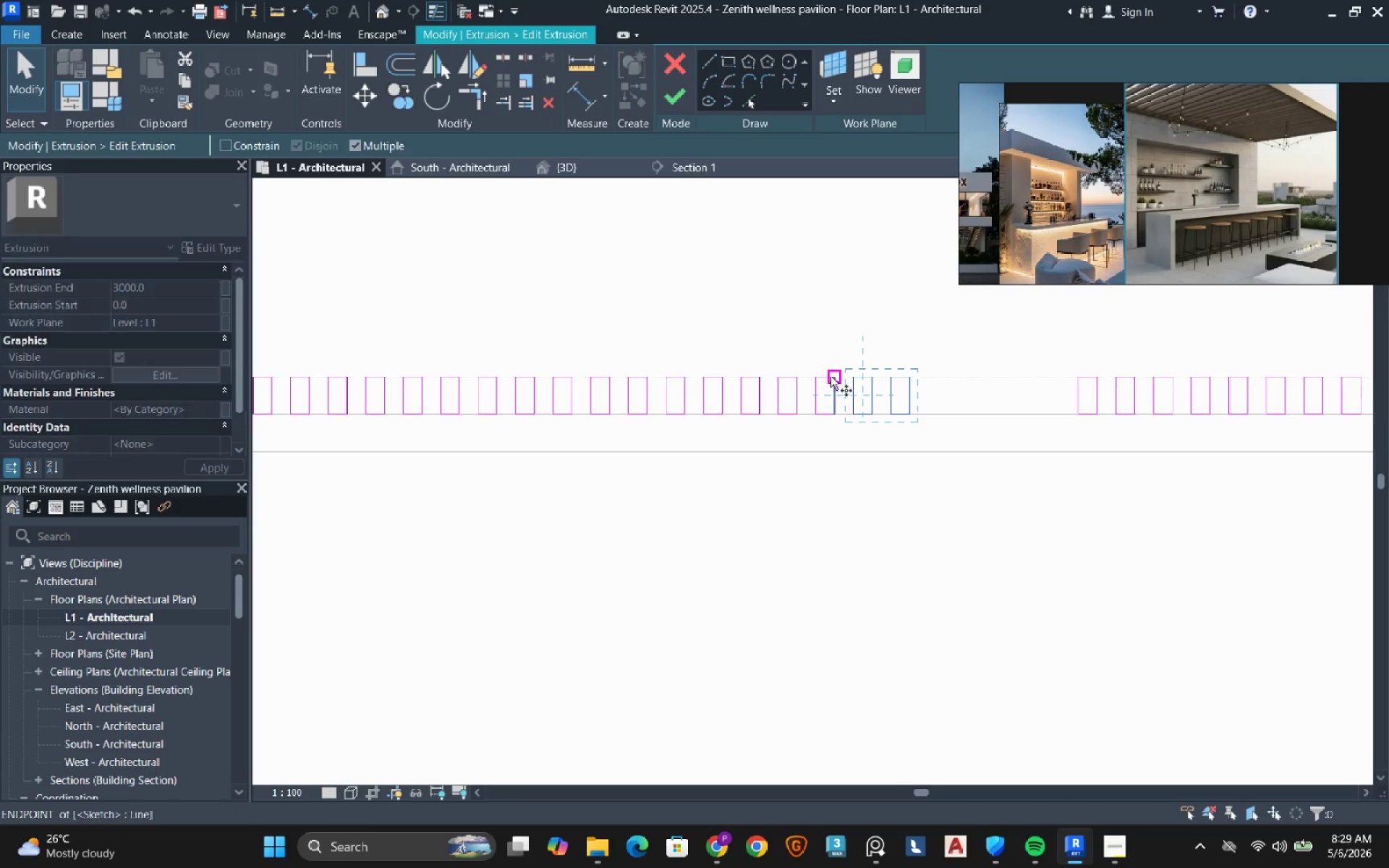 
left_click([831, 377])
 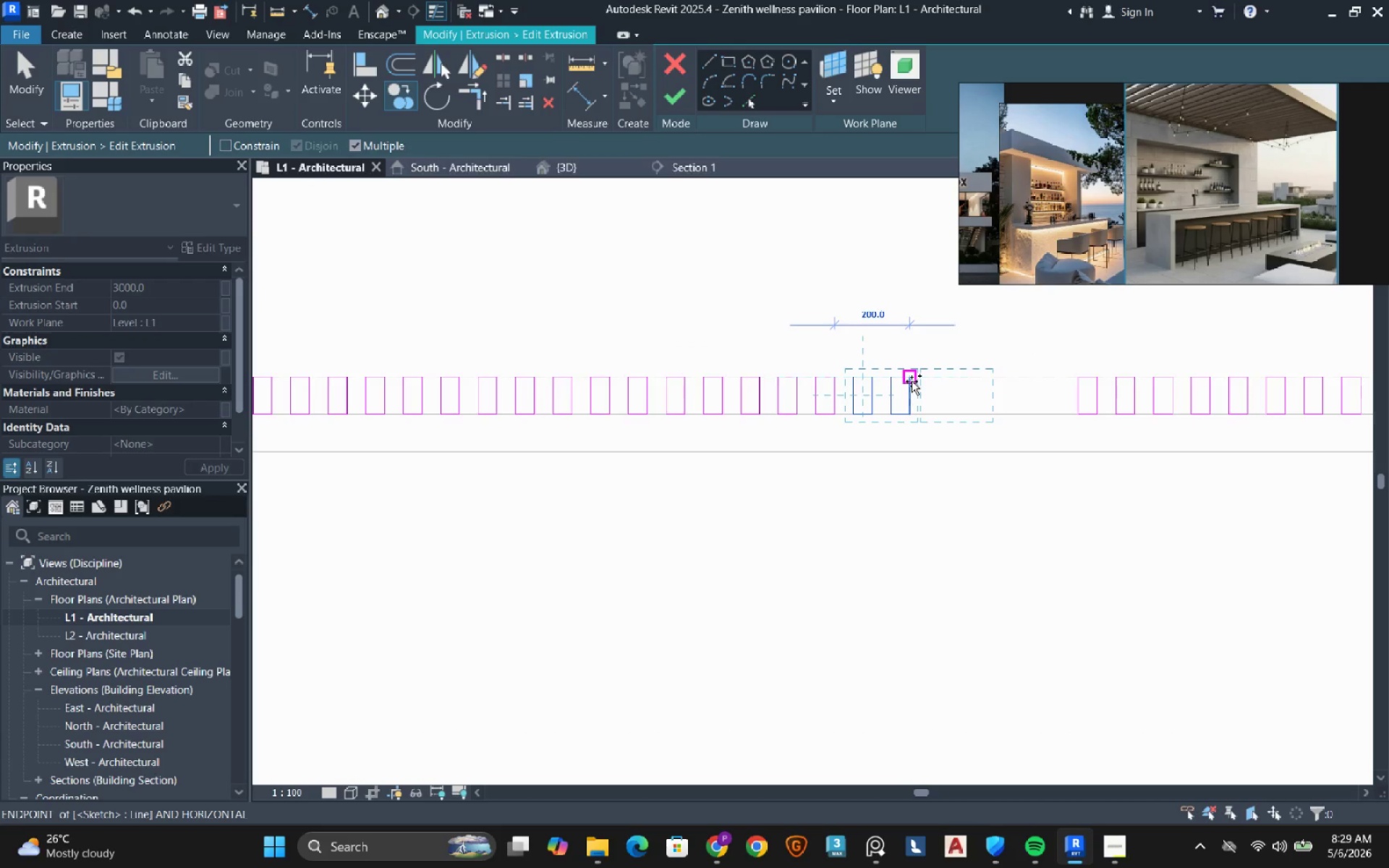 
left_click([912, 381])
 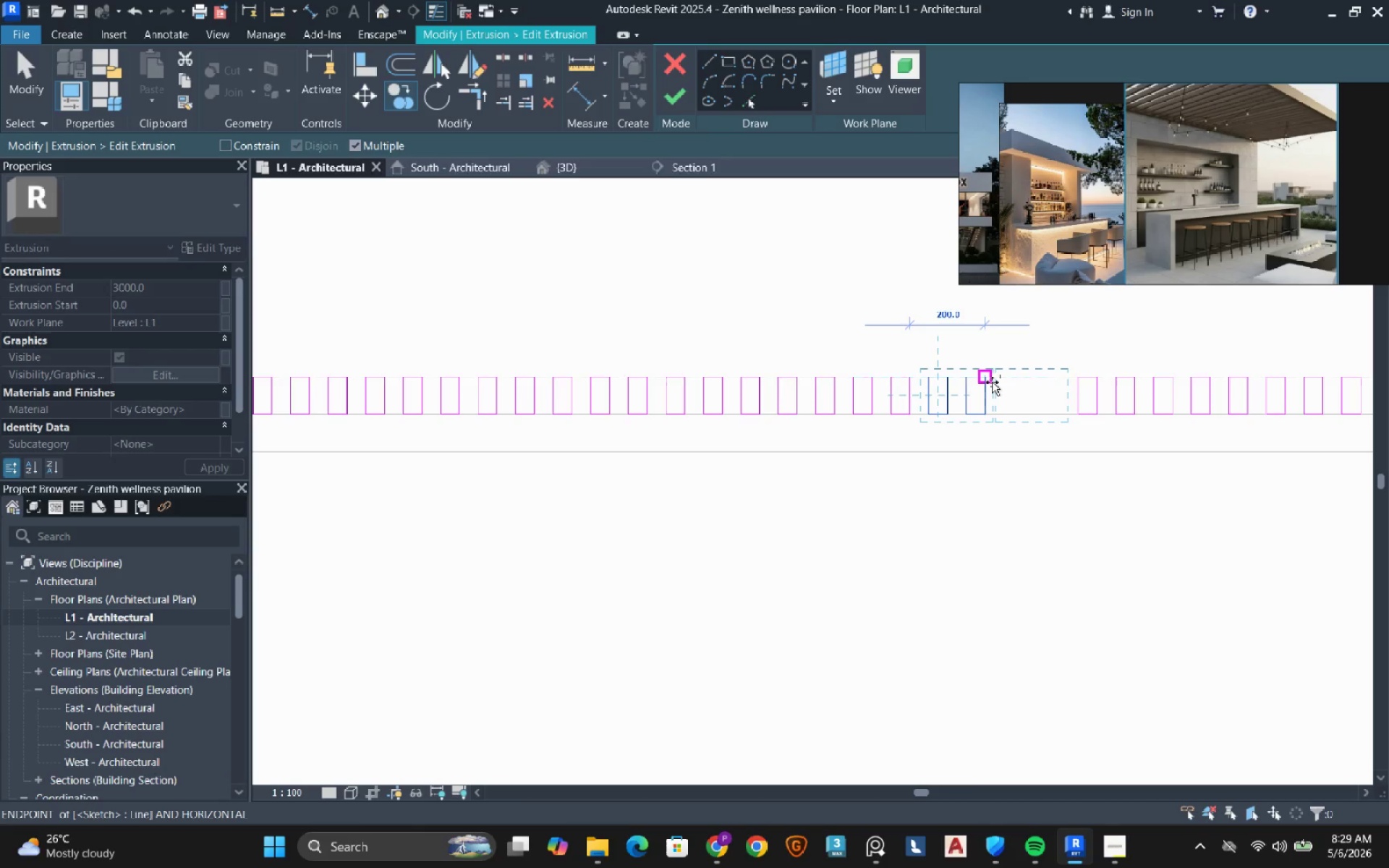 
left_click([992, 382])
 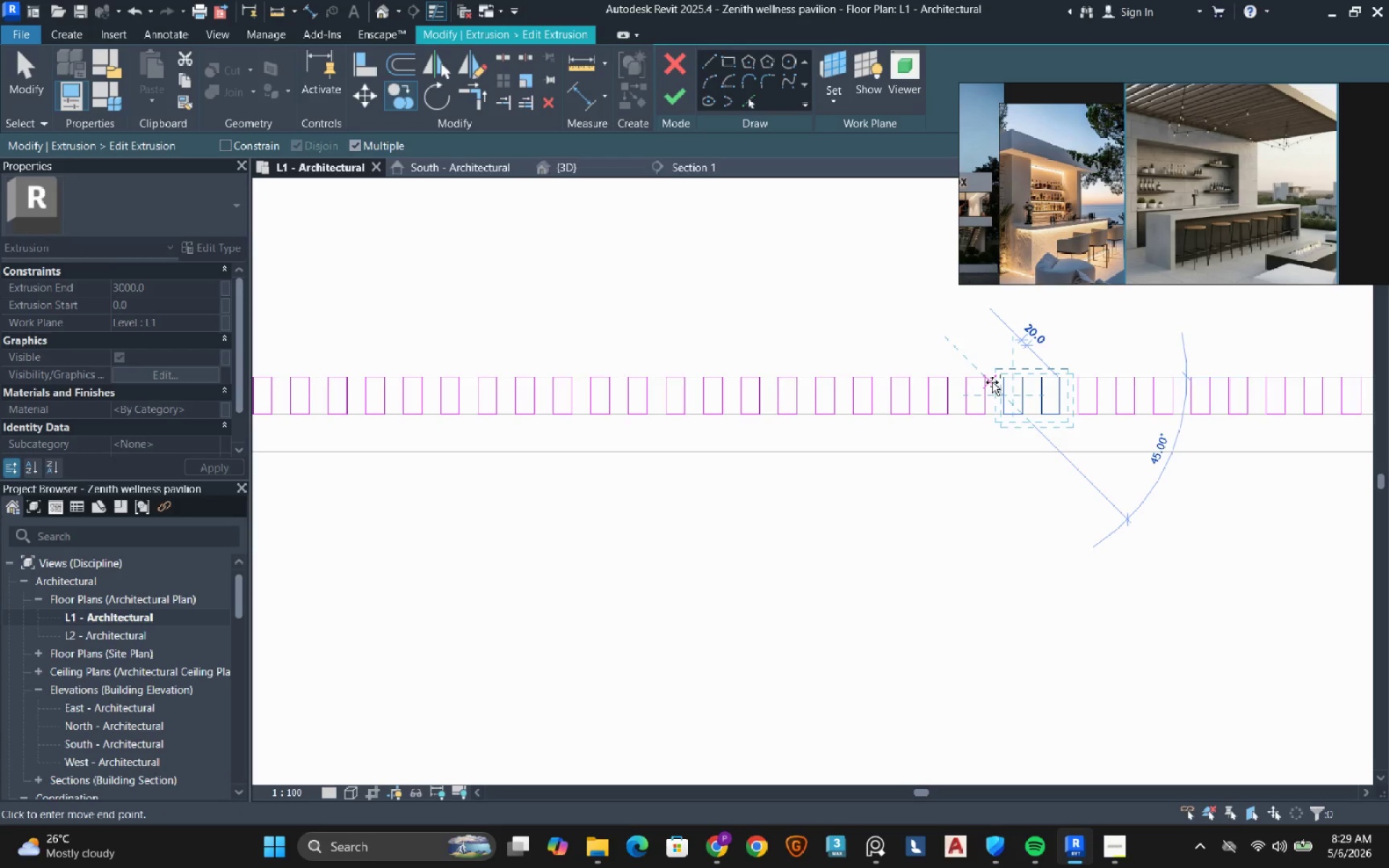 
key(Escape)
 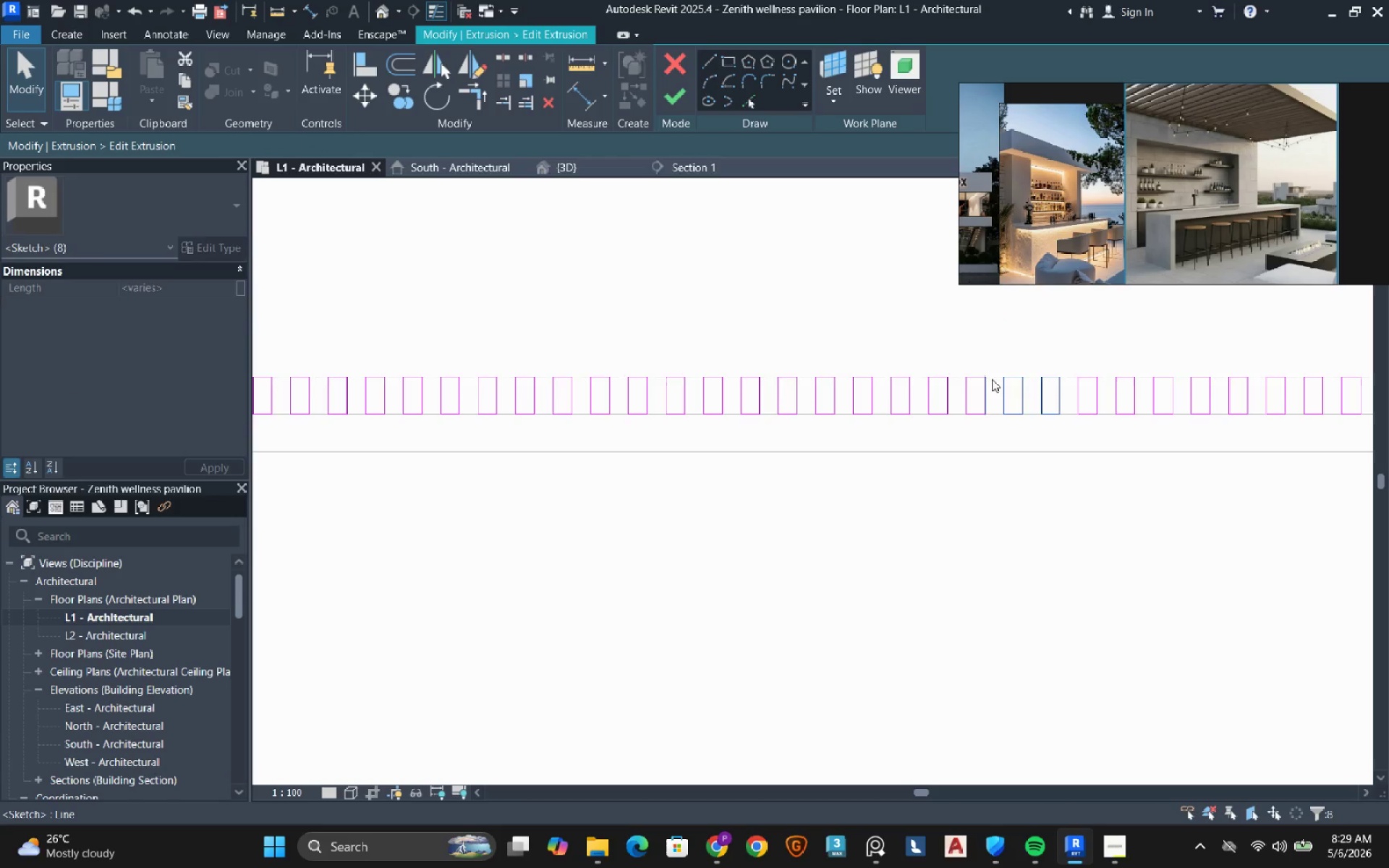 
key(Escape)
 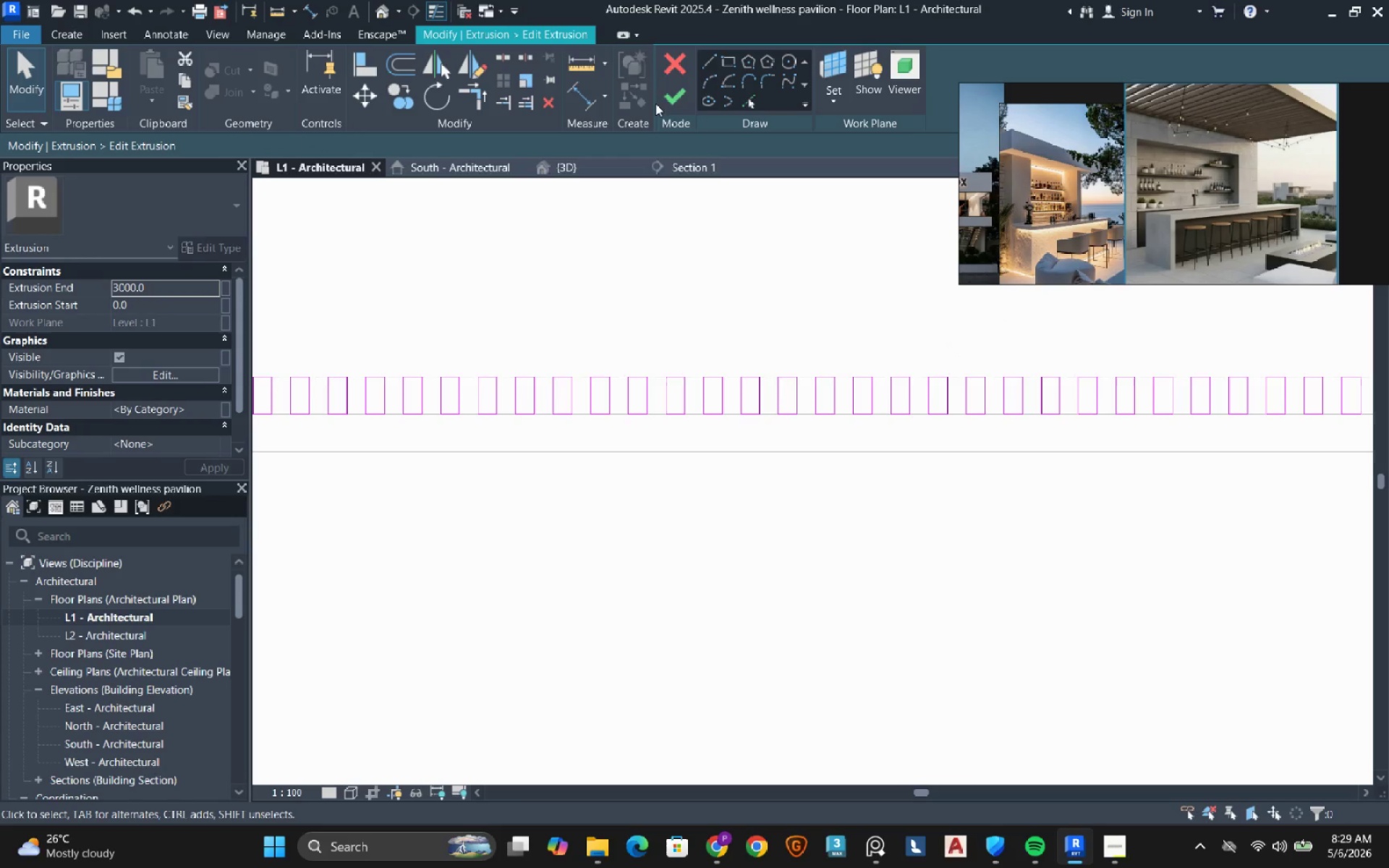 
left_click([673, 95])
 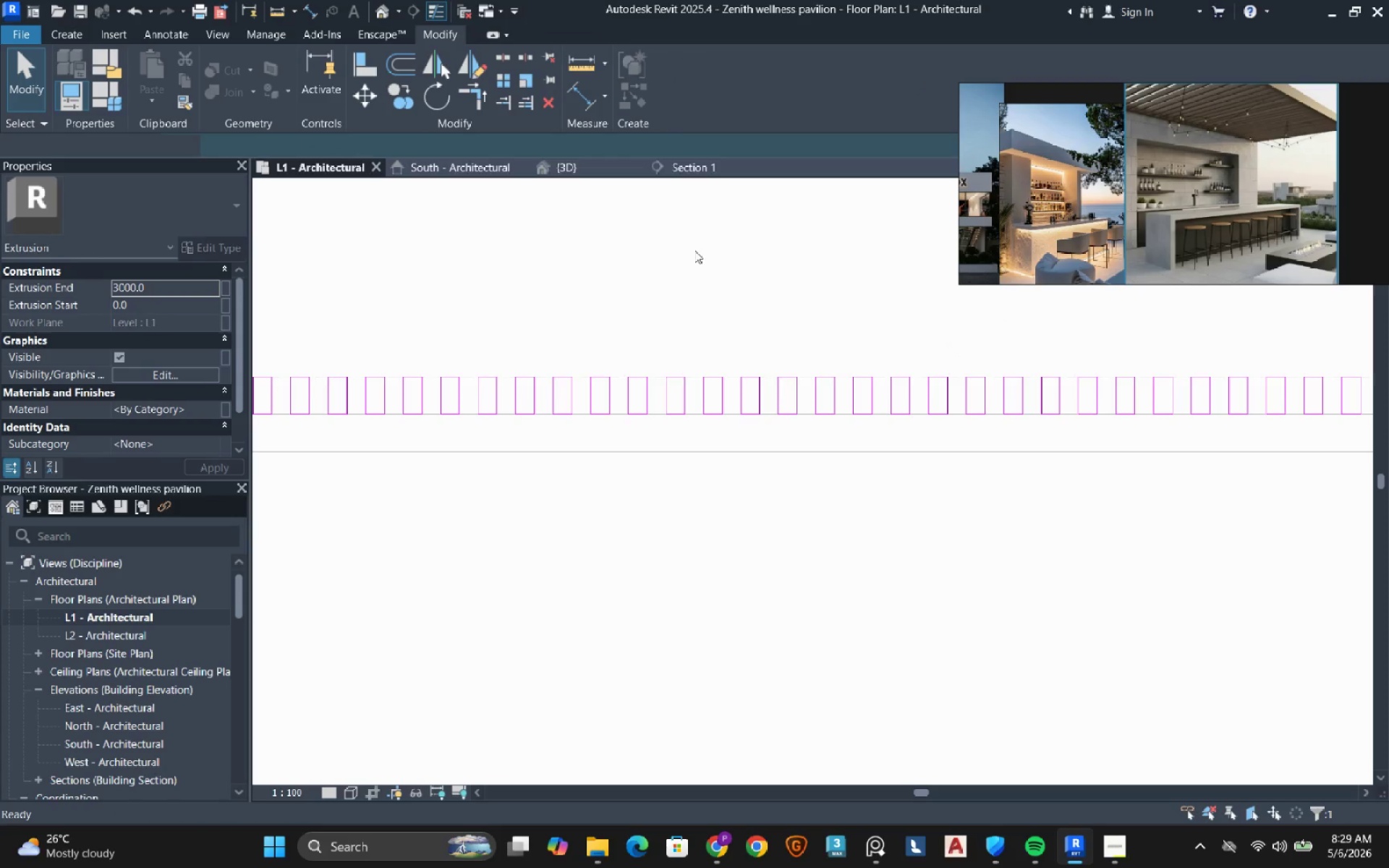 
scroll: coordinate [696, 261], scroll_direction: down, amount: 3.0
 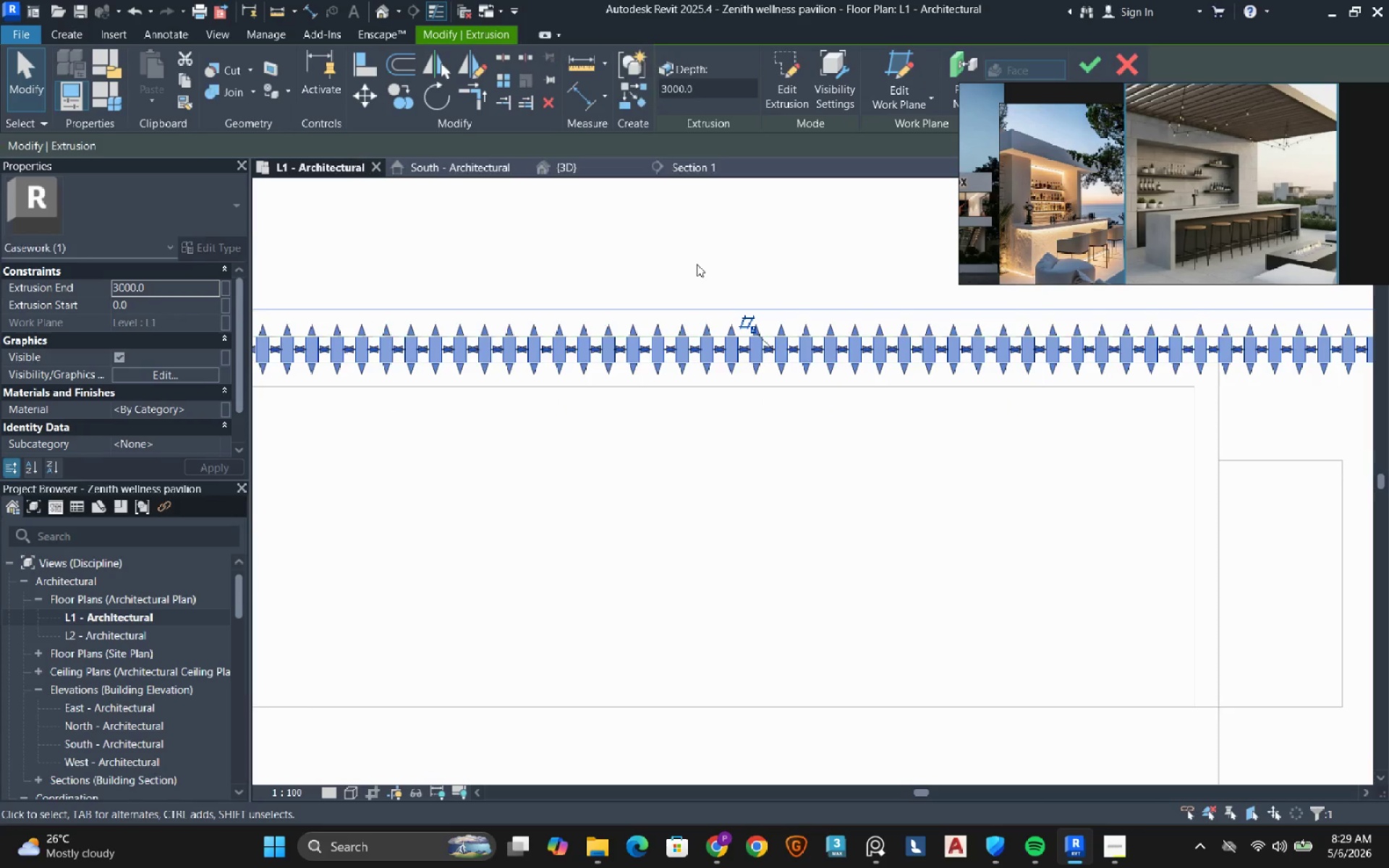 
left_click([969, 391])
 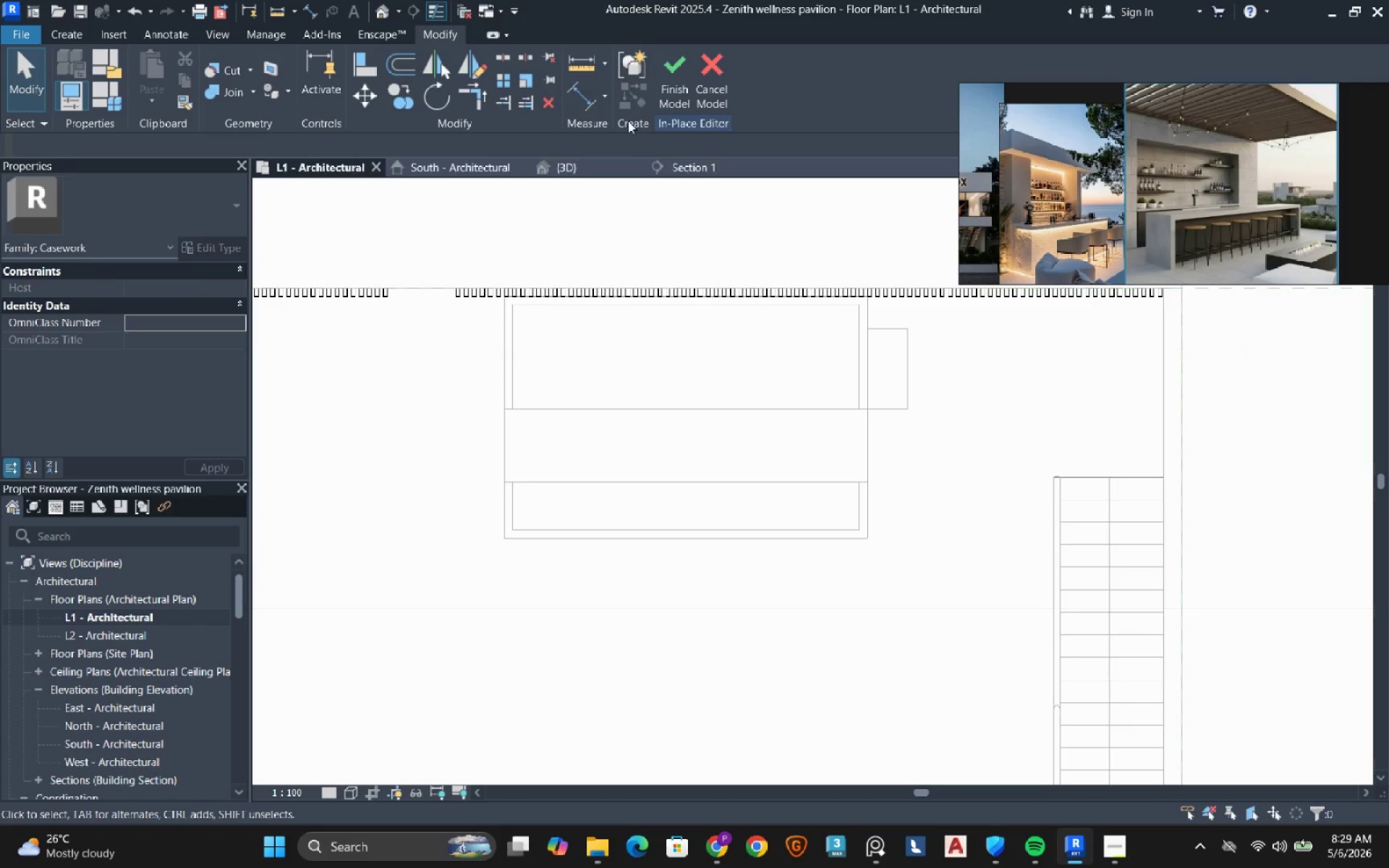 
scroll: coordinate [697, 265], scroll_direction: down, amount: 8.0
 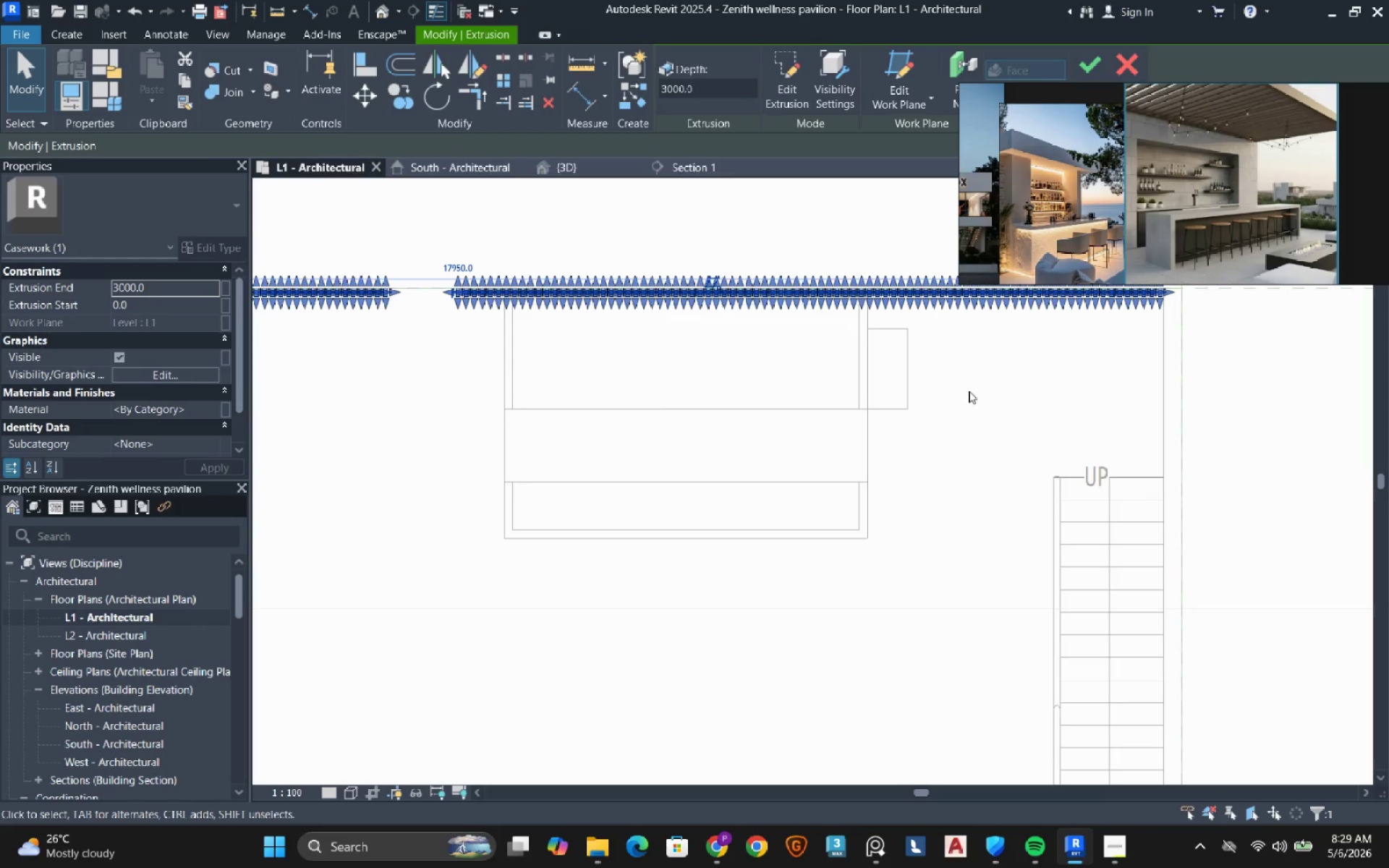 
left_click([660, 96])
 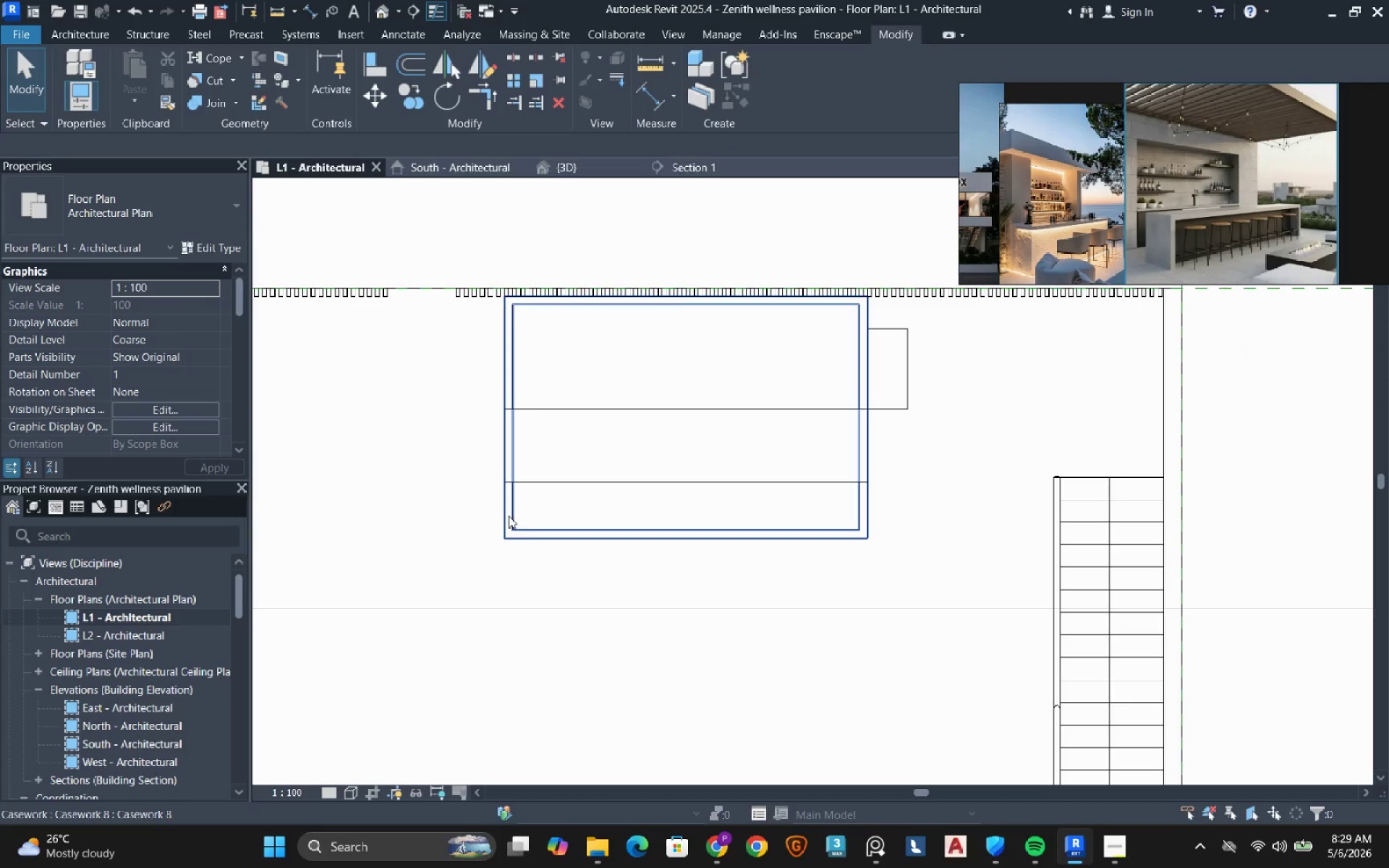 
left_click([510, 526])
 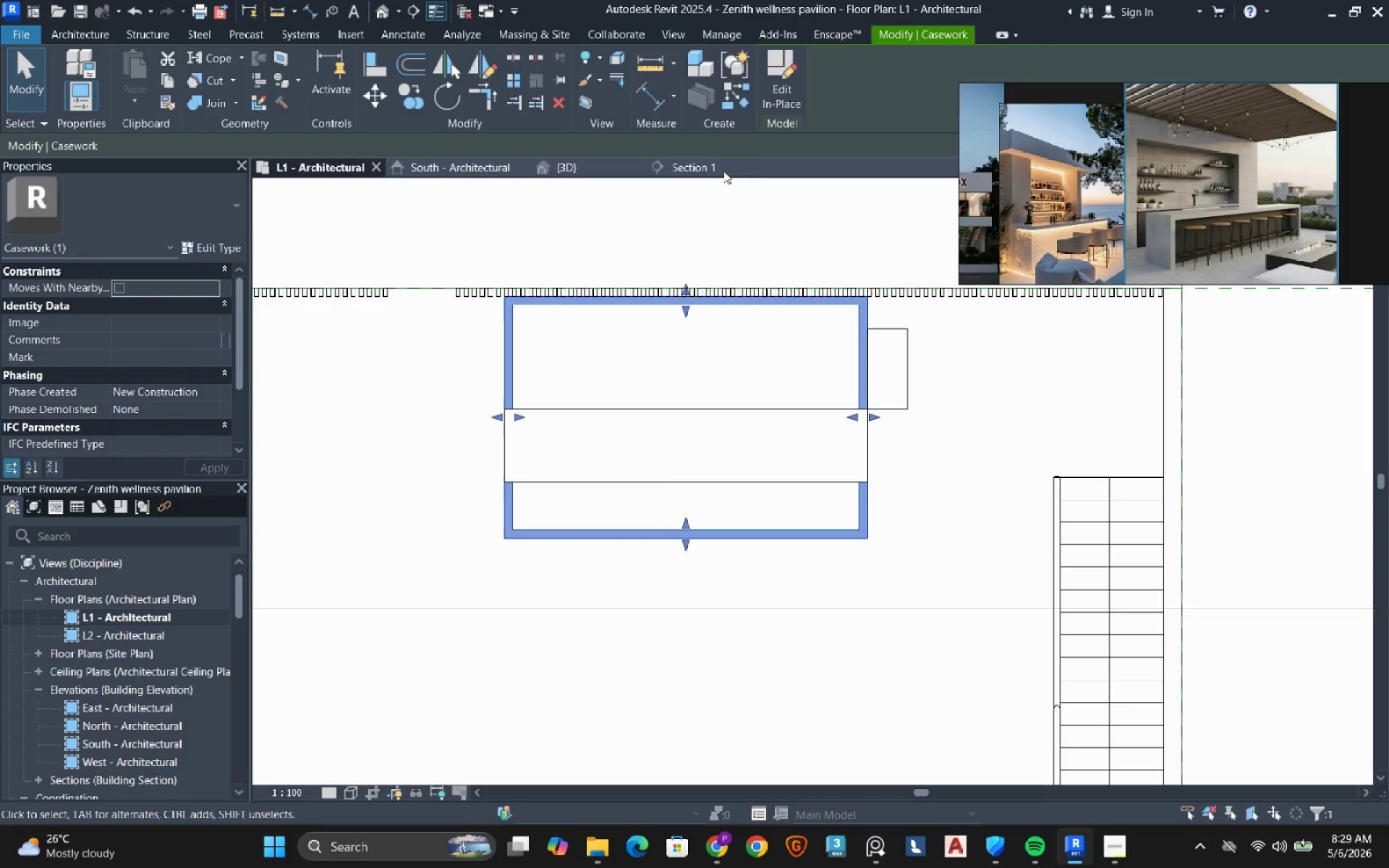 
left_click([697, 161])
 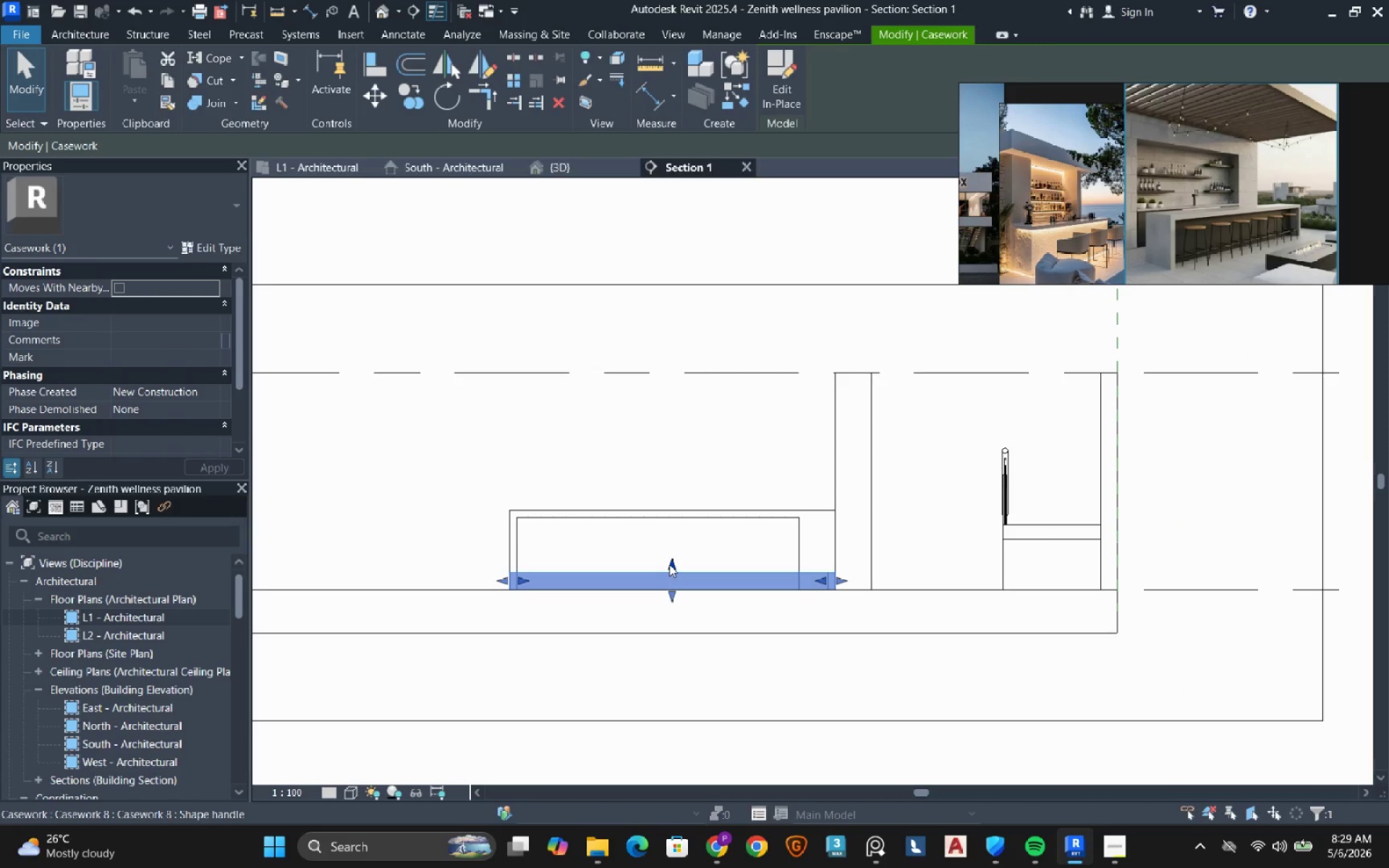 
left_click_drag(start_coordinate=[669, 564], to_coordinate=[677, 380])
 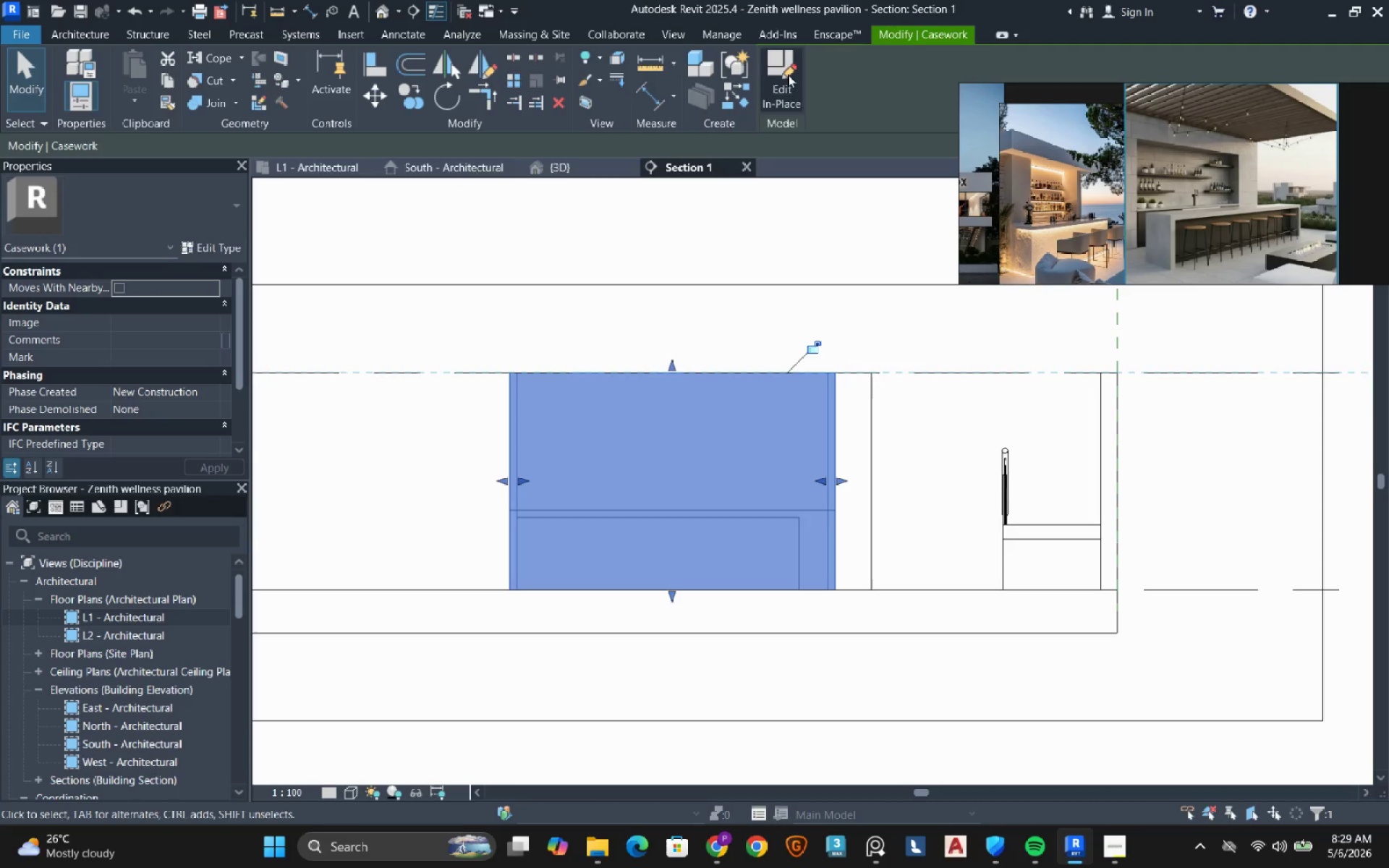 
left_click([648, 442])
 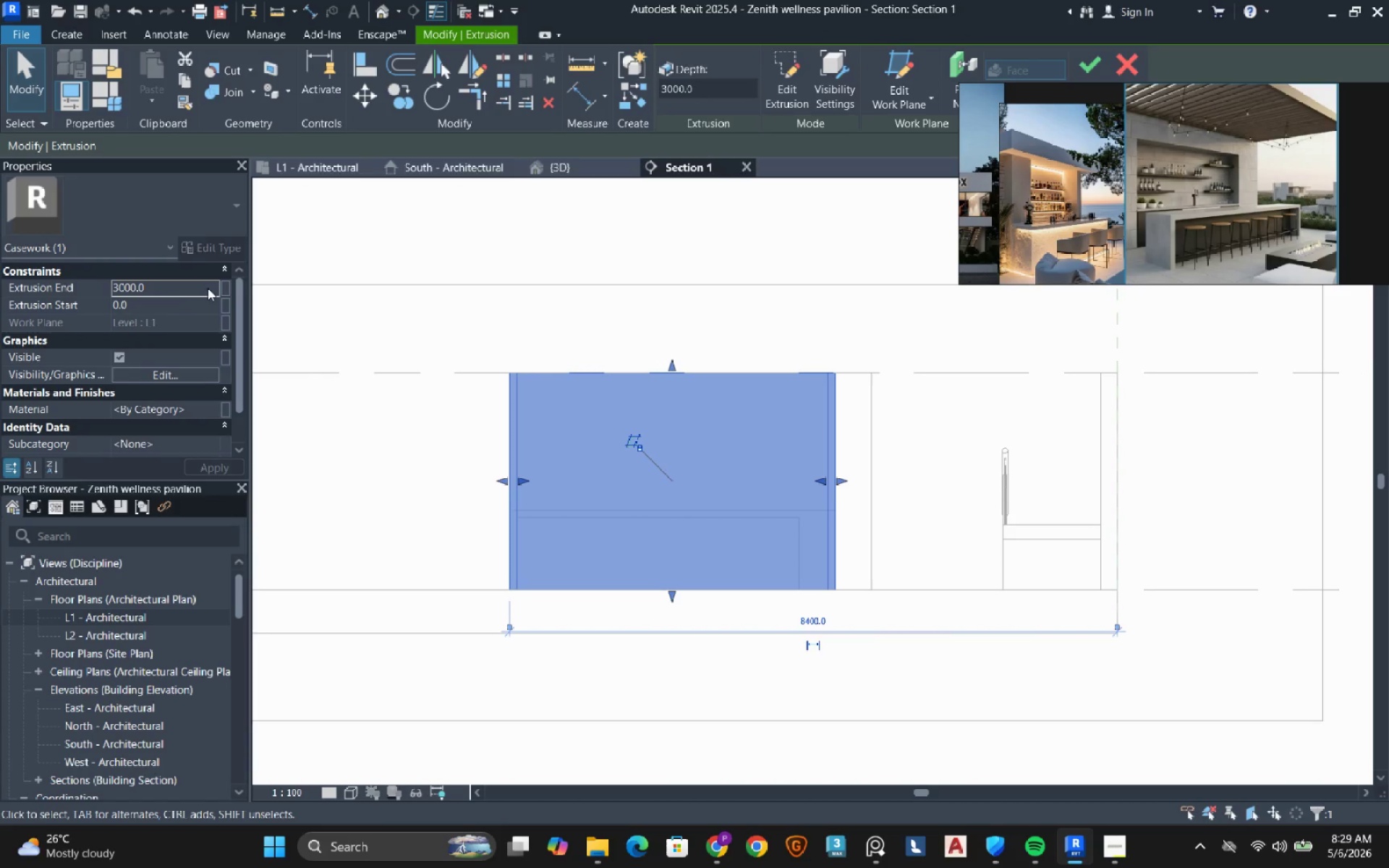 
left_click([191, 309])
 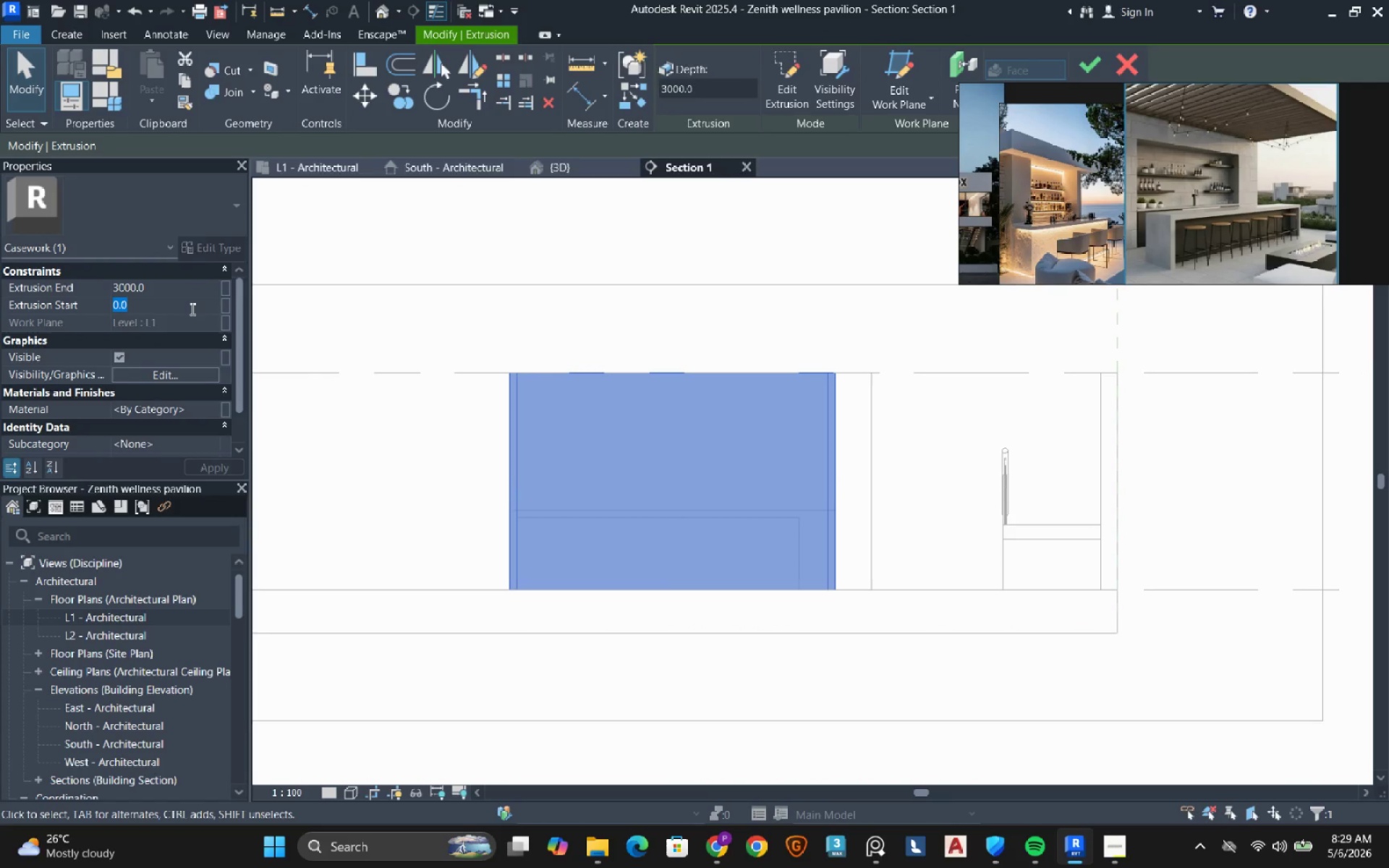 
key(Numpad2)
 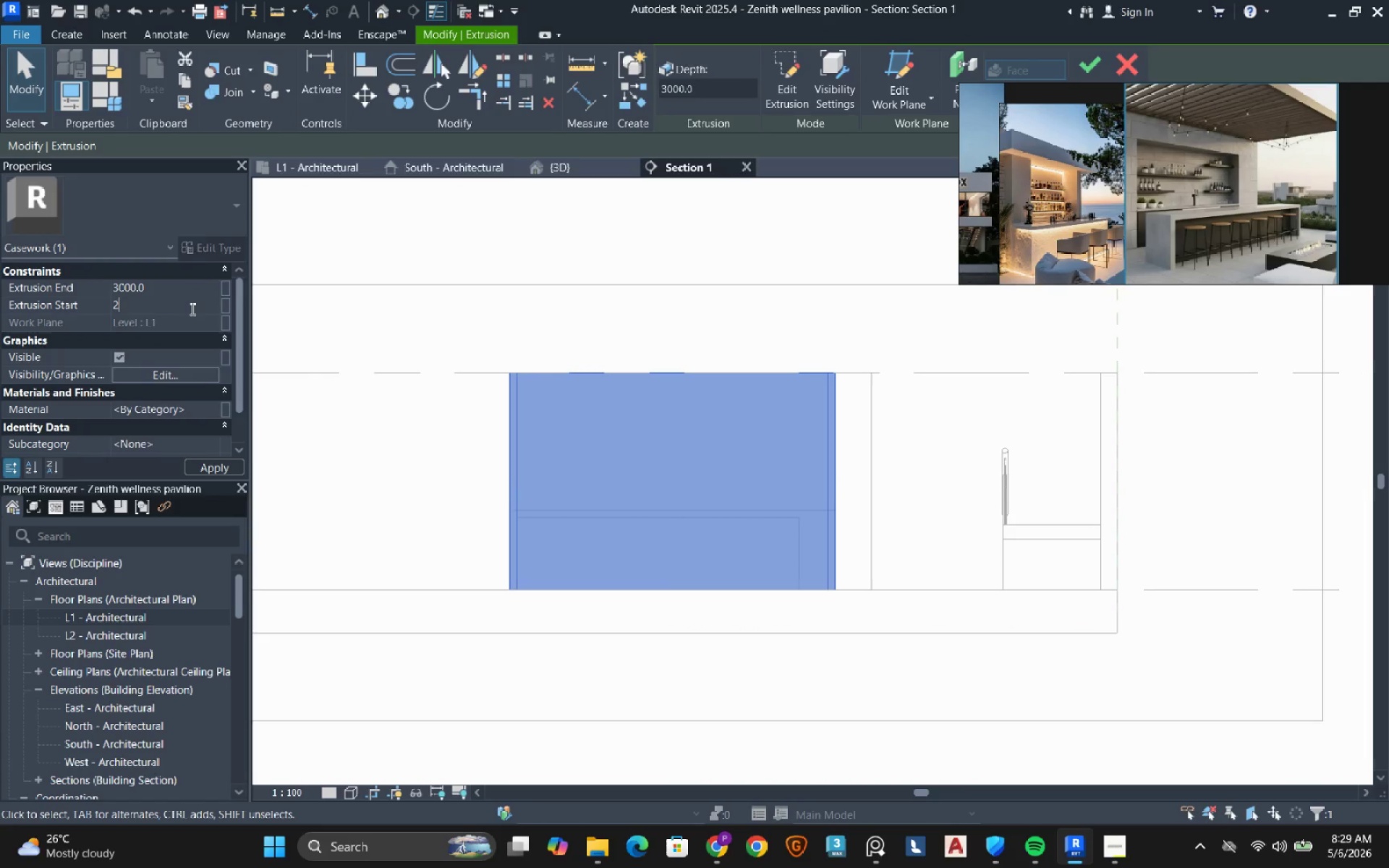 
key(Numpad9)
 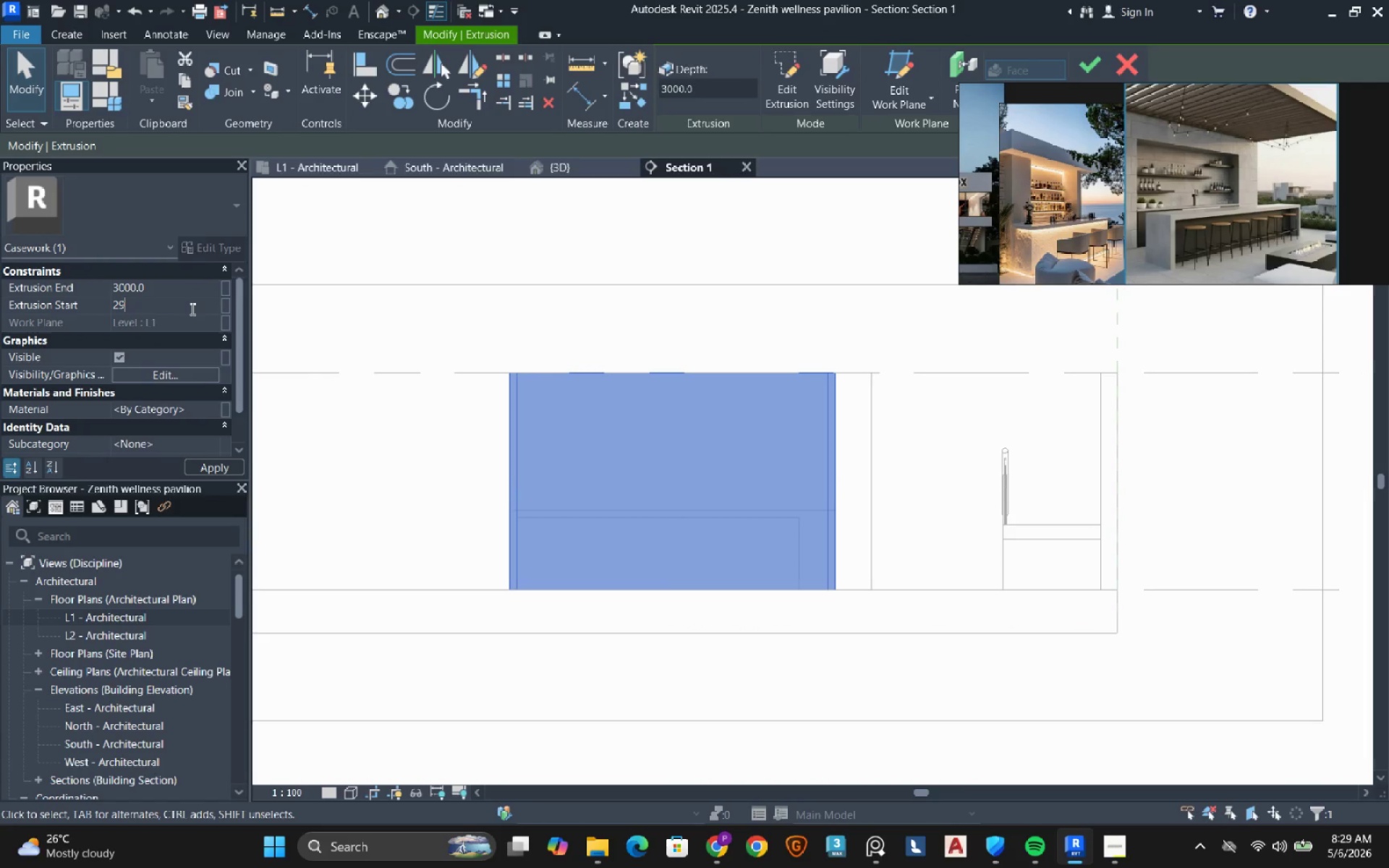 
key(Numpad0)
 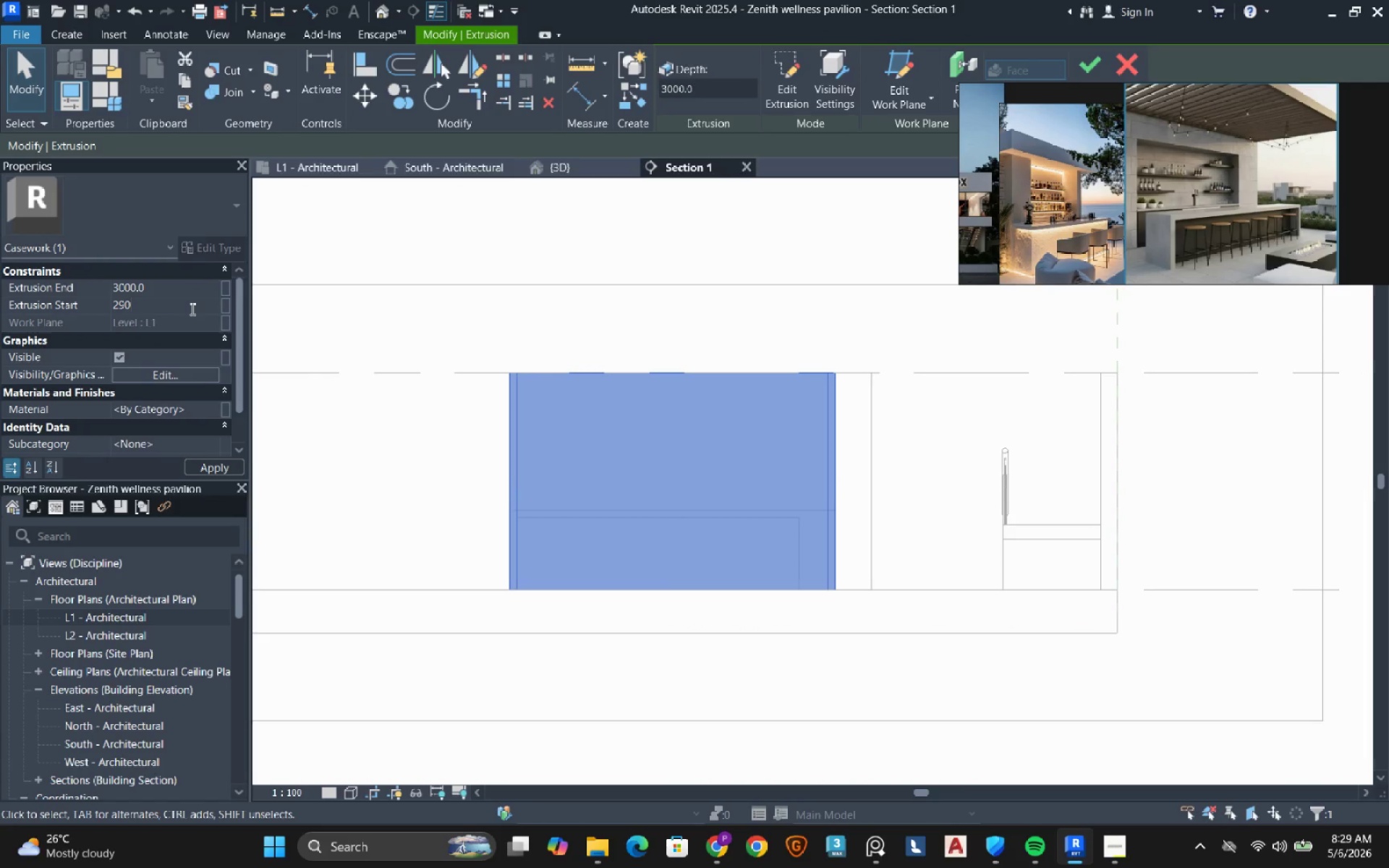 
key(Numpad0)
 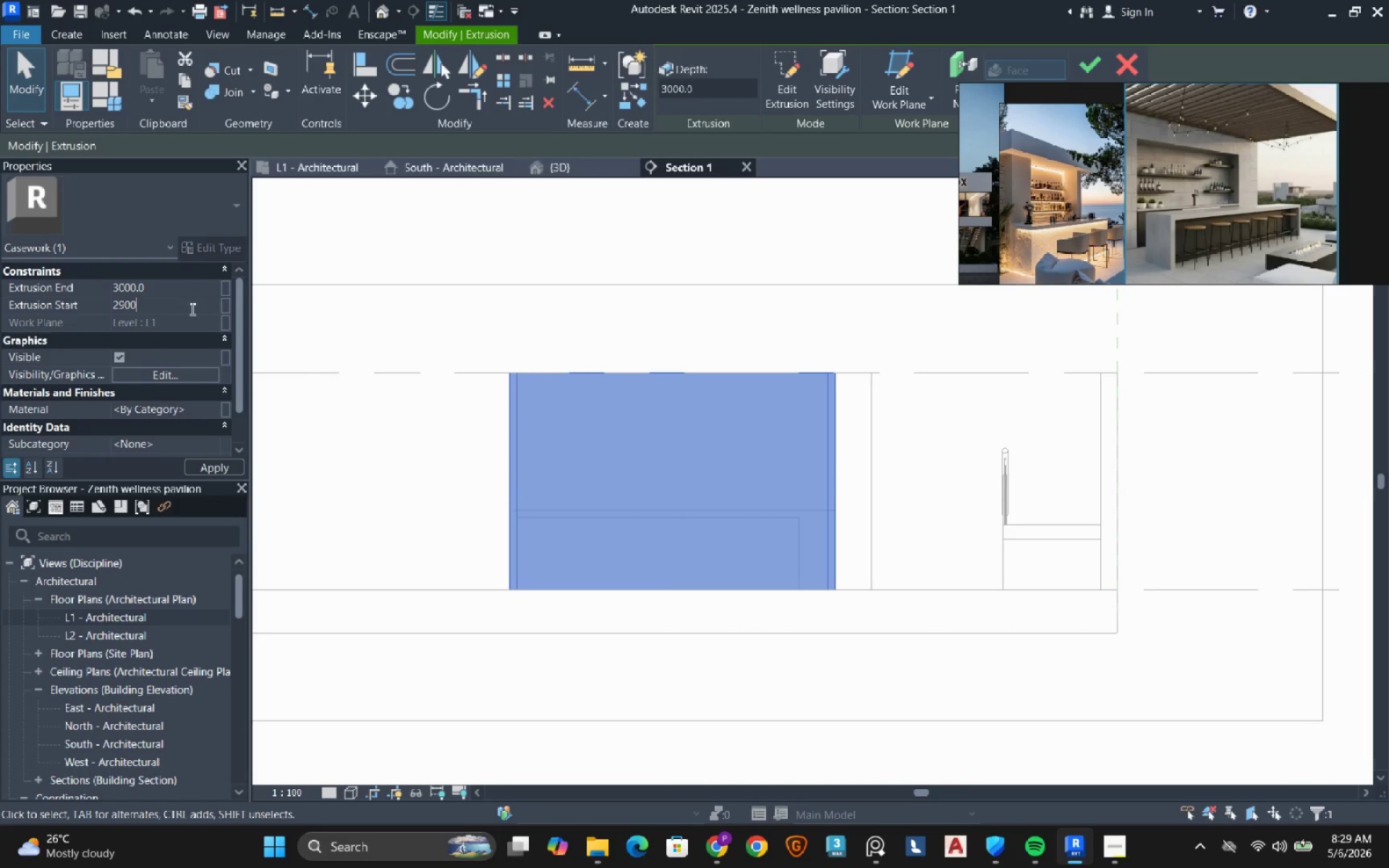 
key(NumpadEnter)
 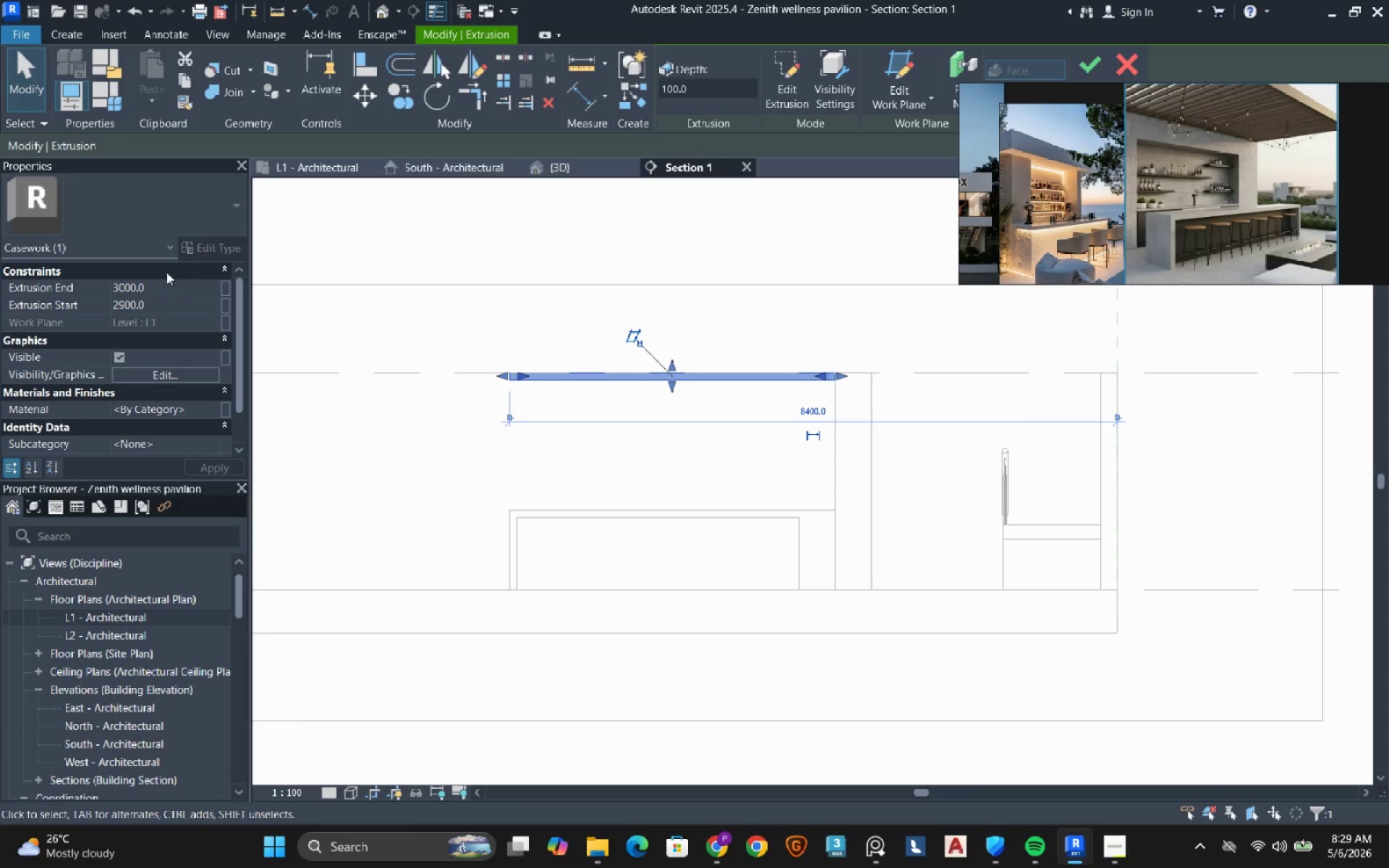 
left_click([175, 308])
 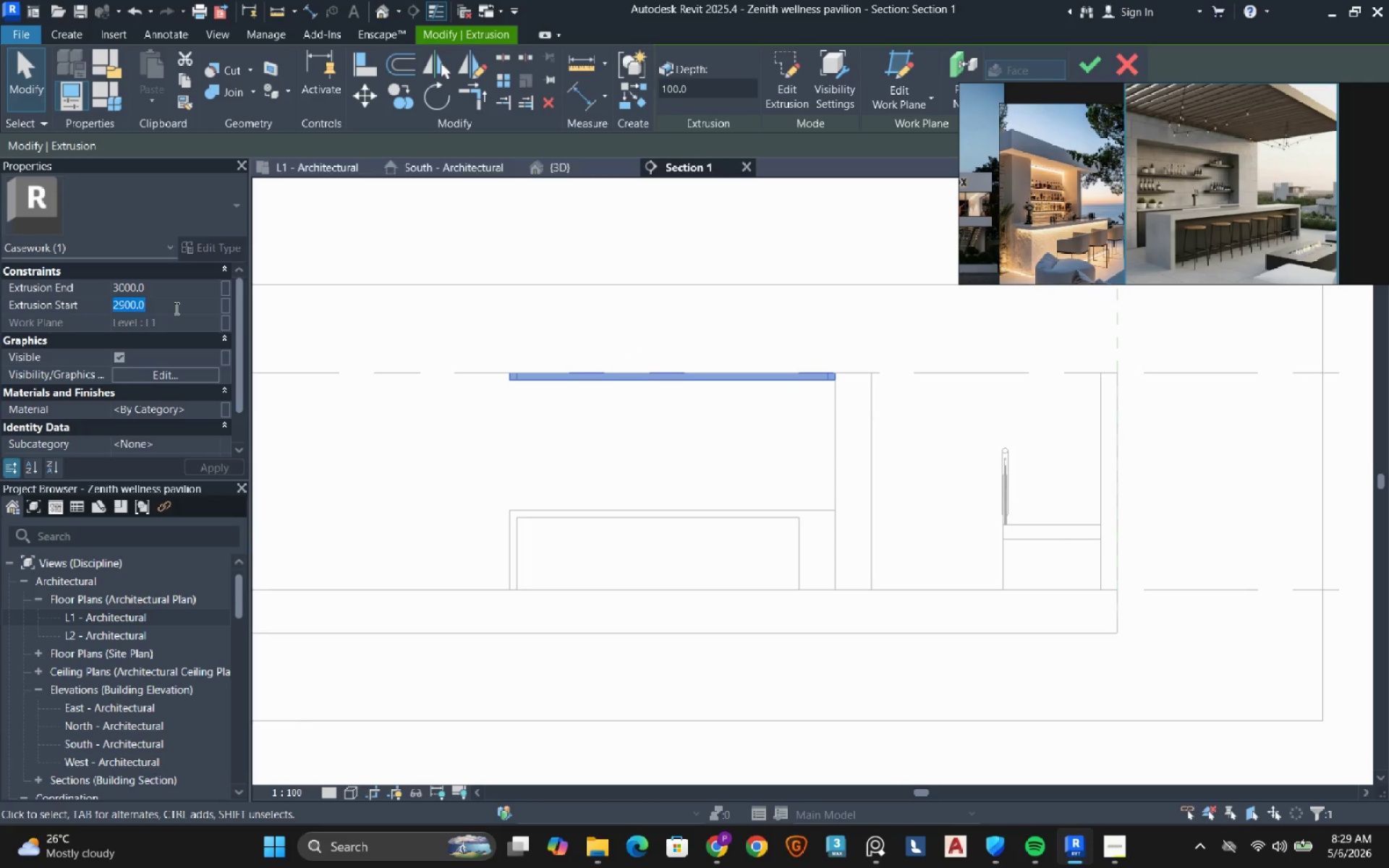 
key(Numpad2)
 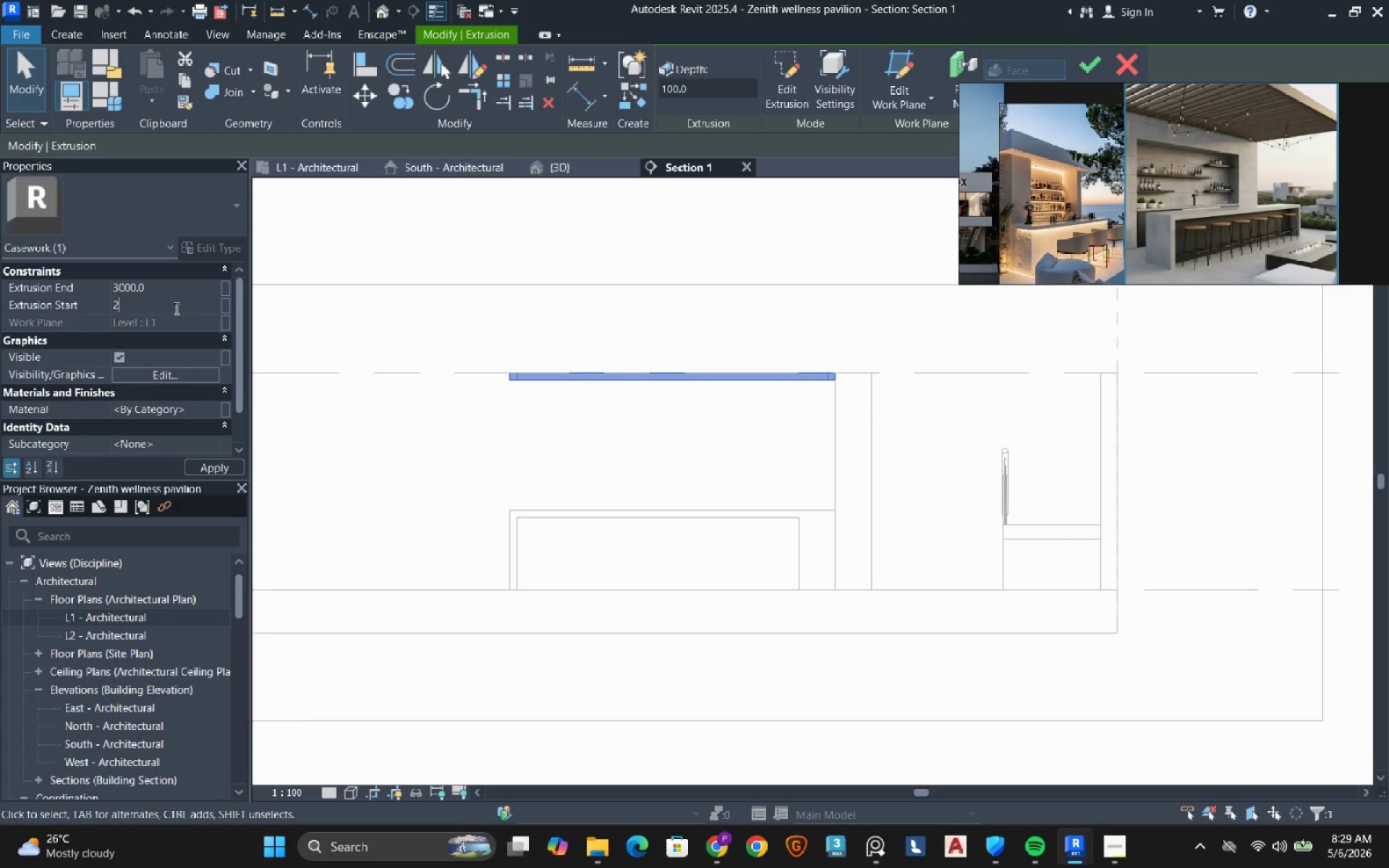 
key(Numpad8)
 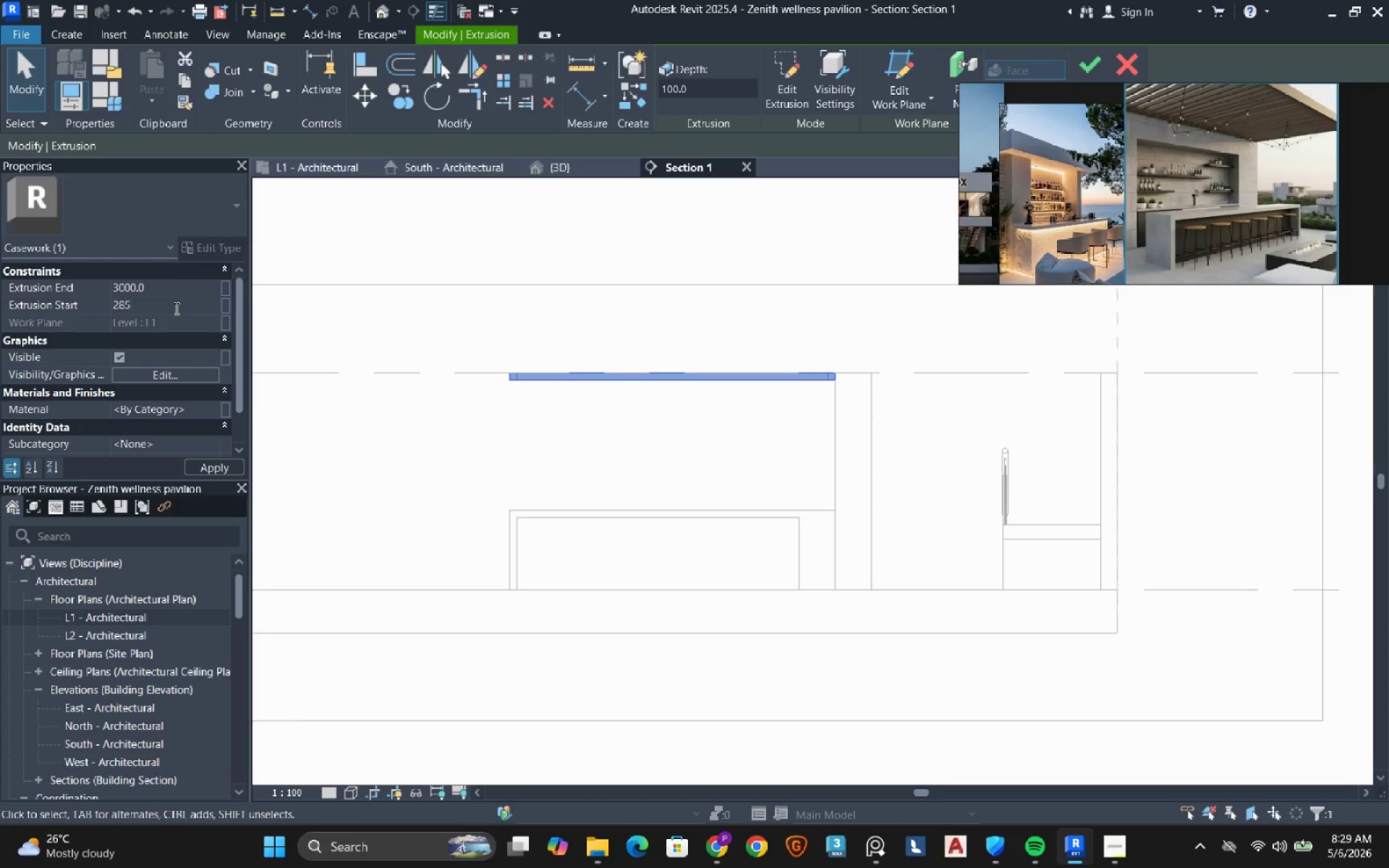 
key(Numpad5)
 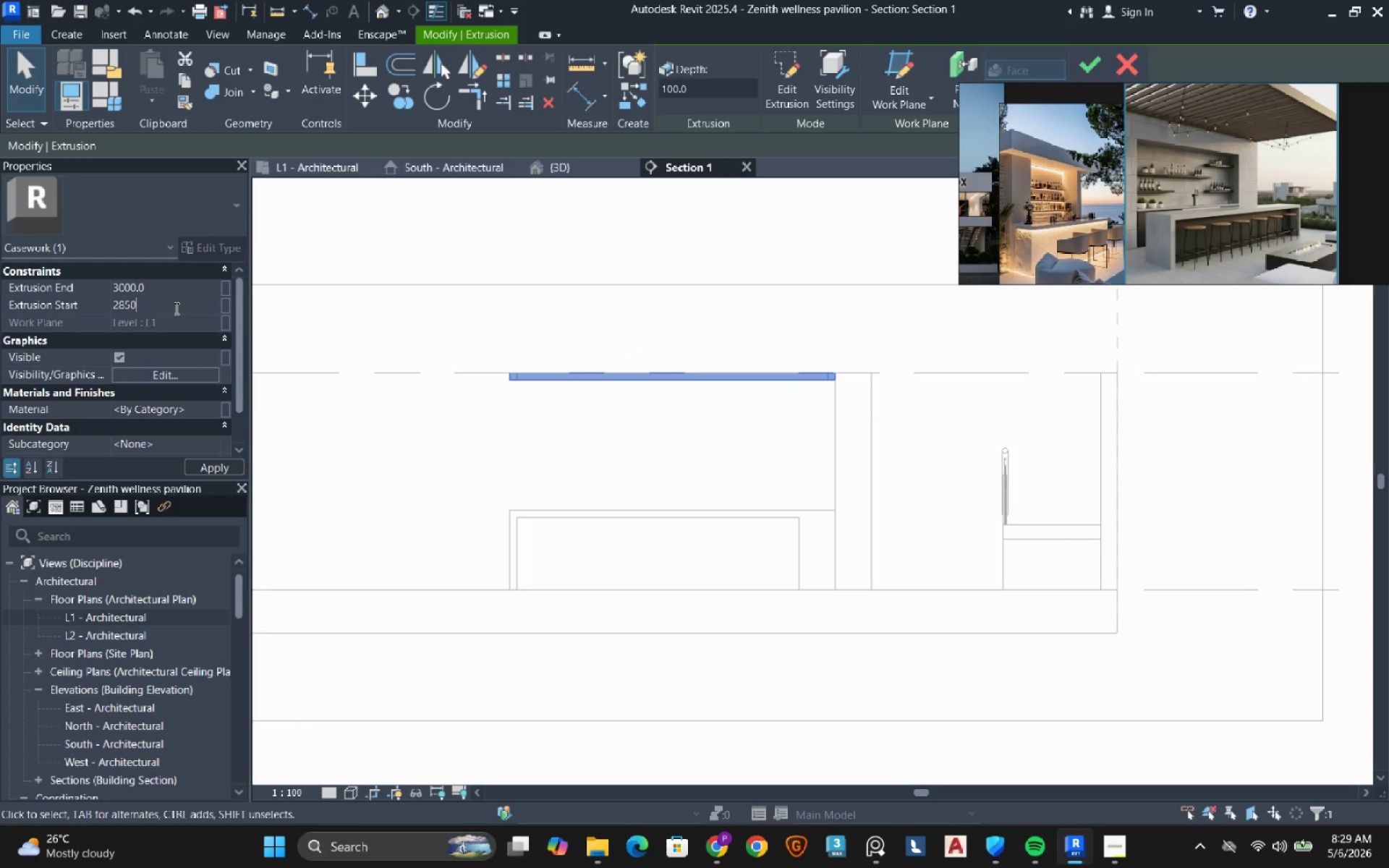 
key(Numpad0)
 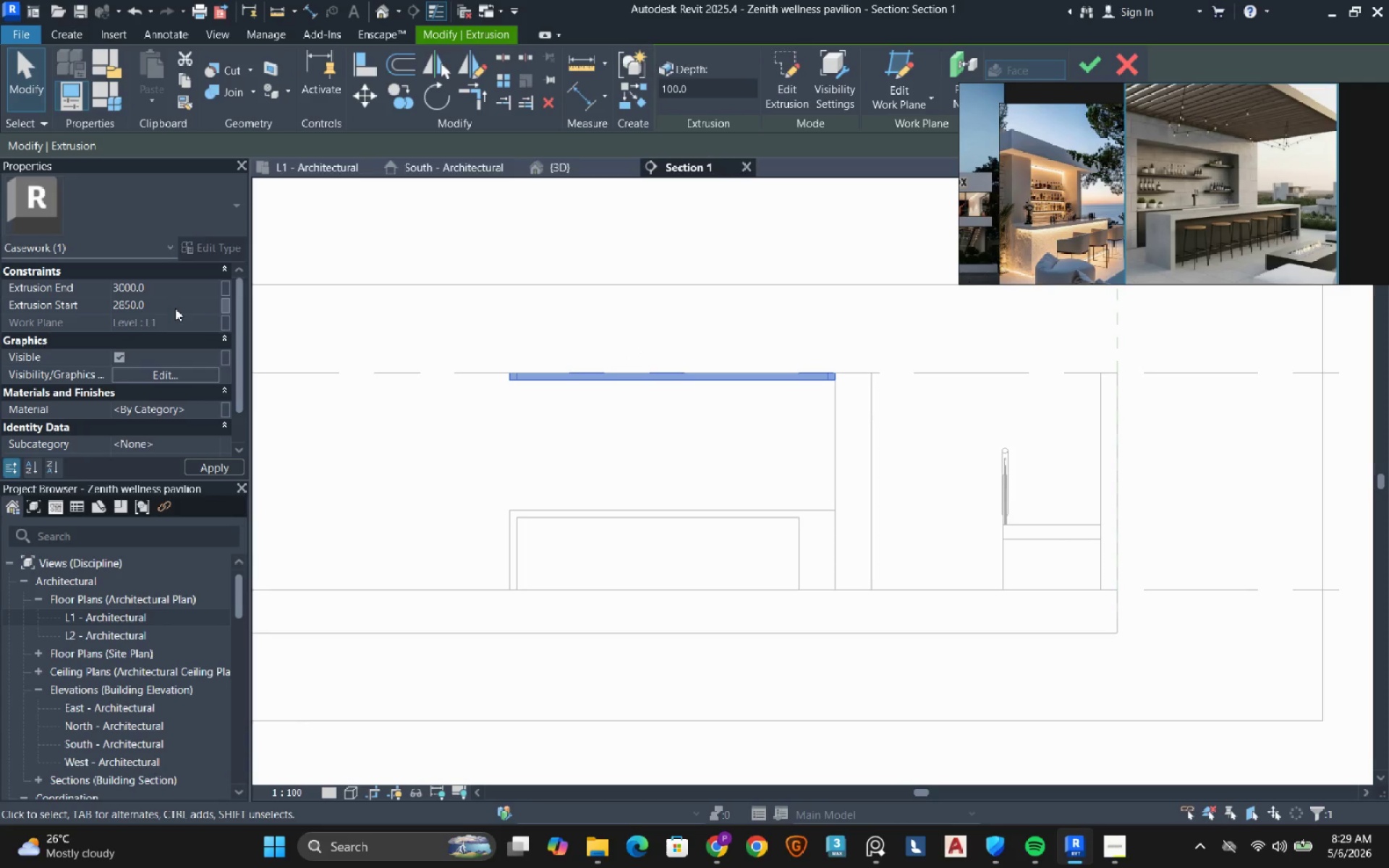 
key(NumpadEnter)
 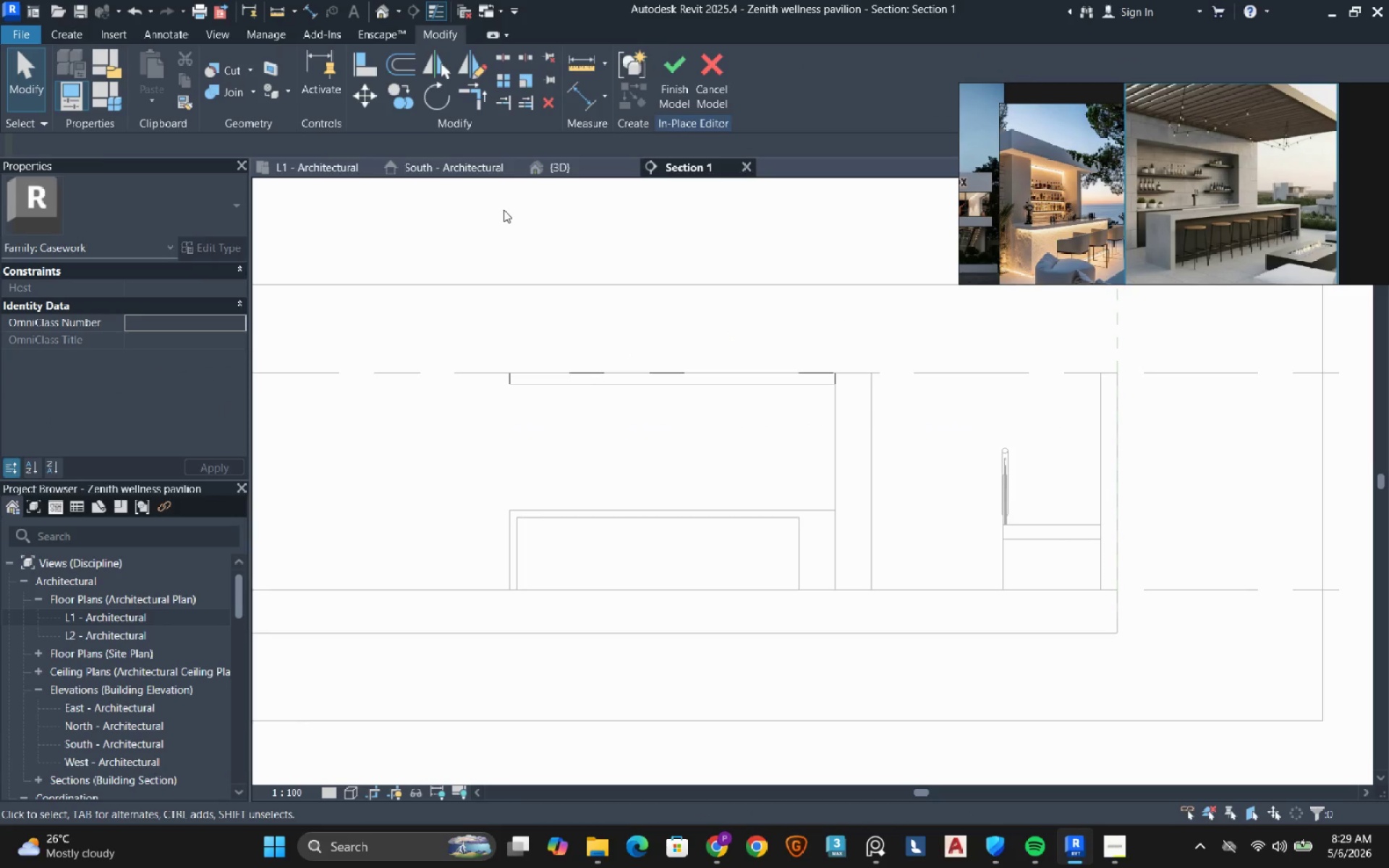 
left_click([320, 171])
 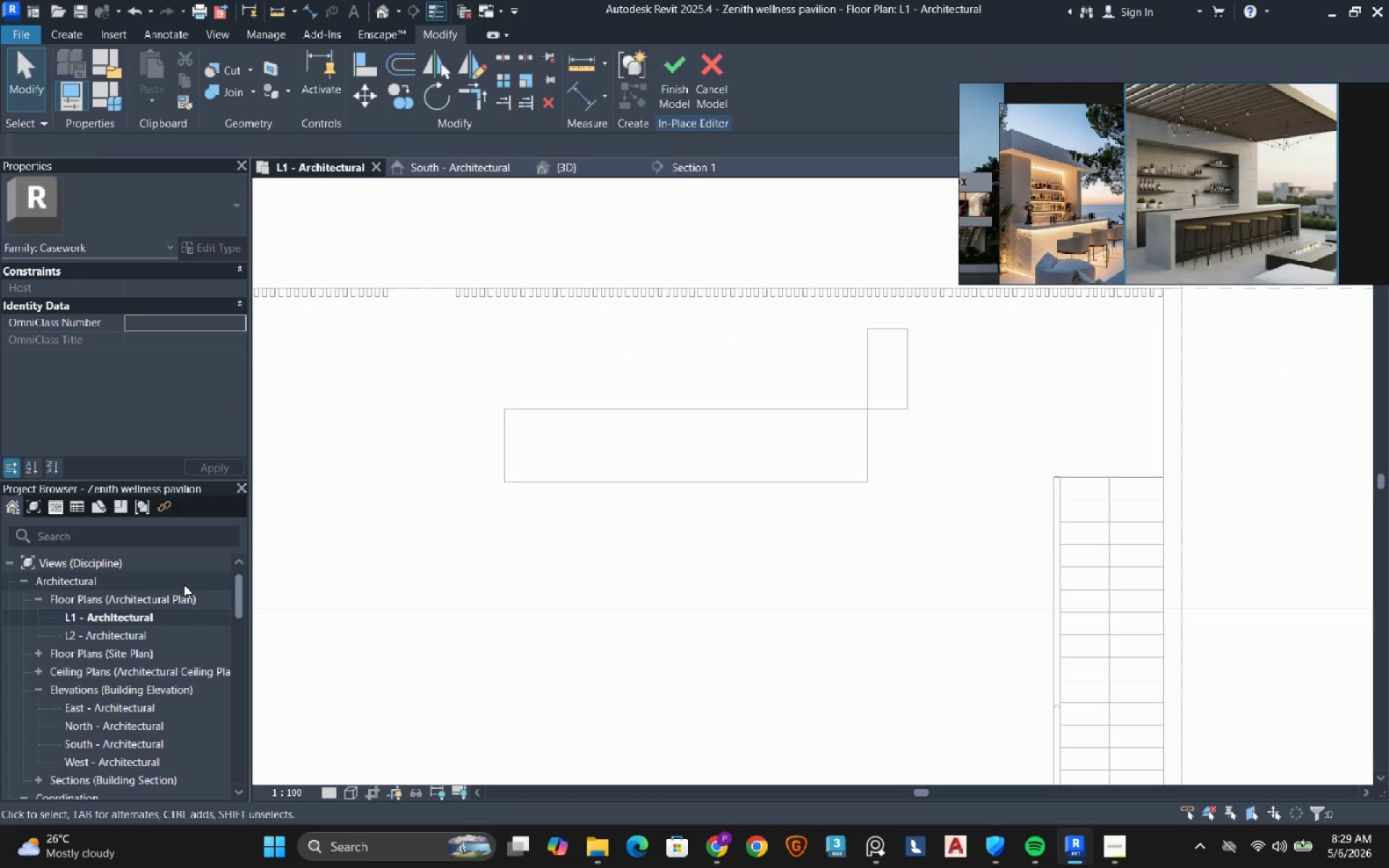 
double_click([119, 634])
 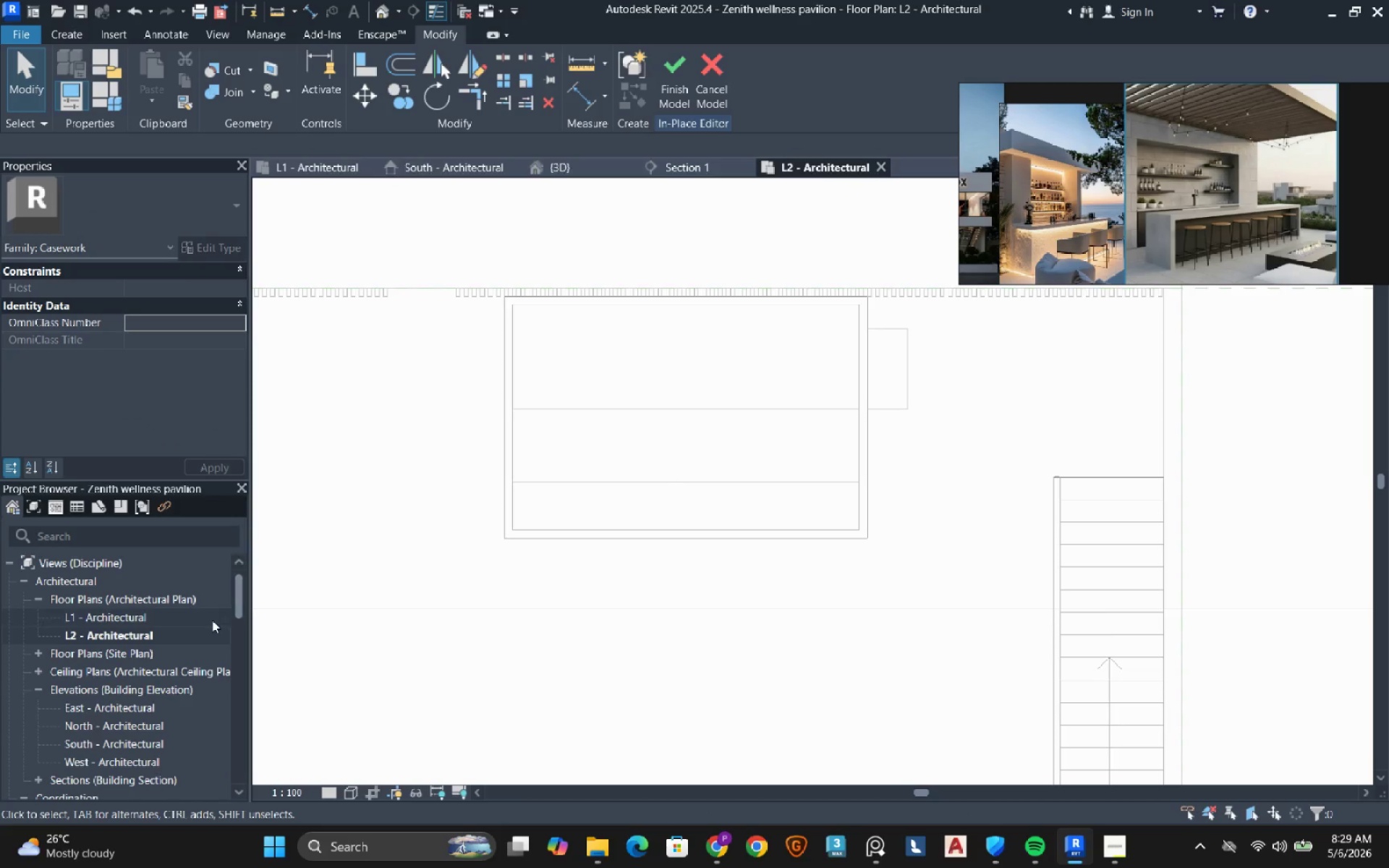 
double_click([124, 619])
 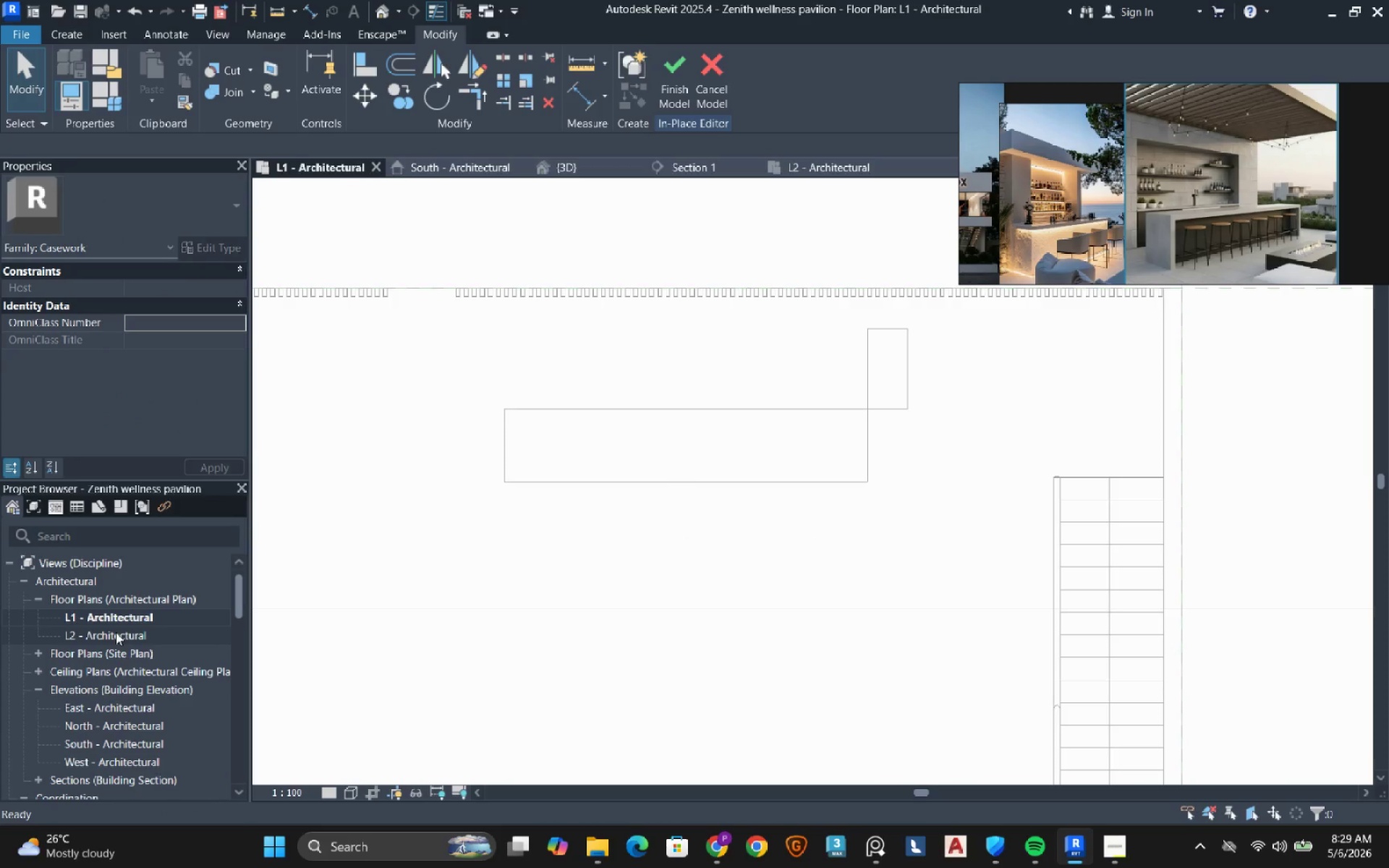 
double_click([116, 632])
 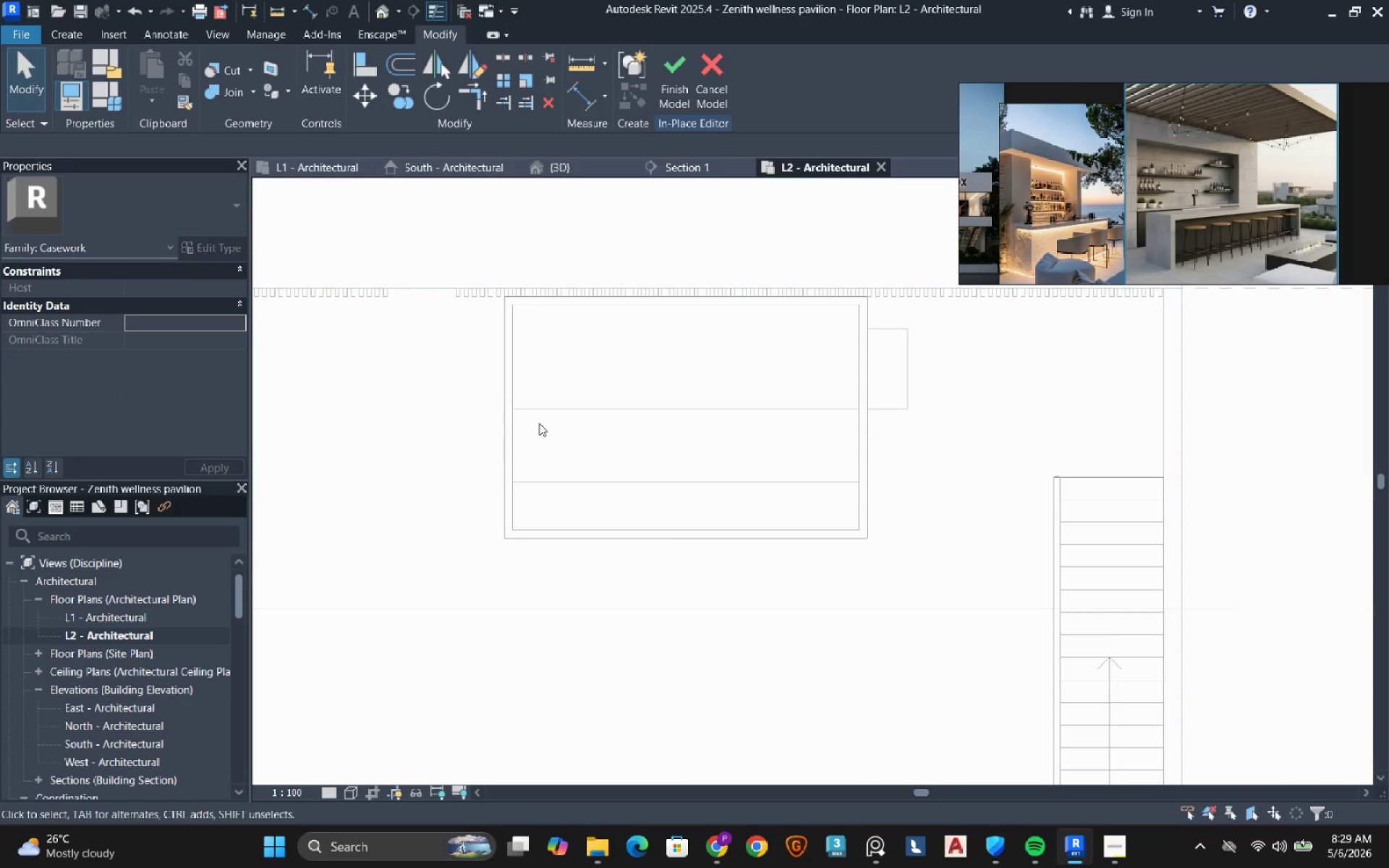 
scroll: coordinate [539, 423], scroll_direction: down, amount: 2.0
 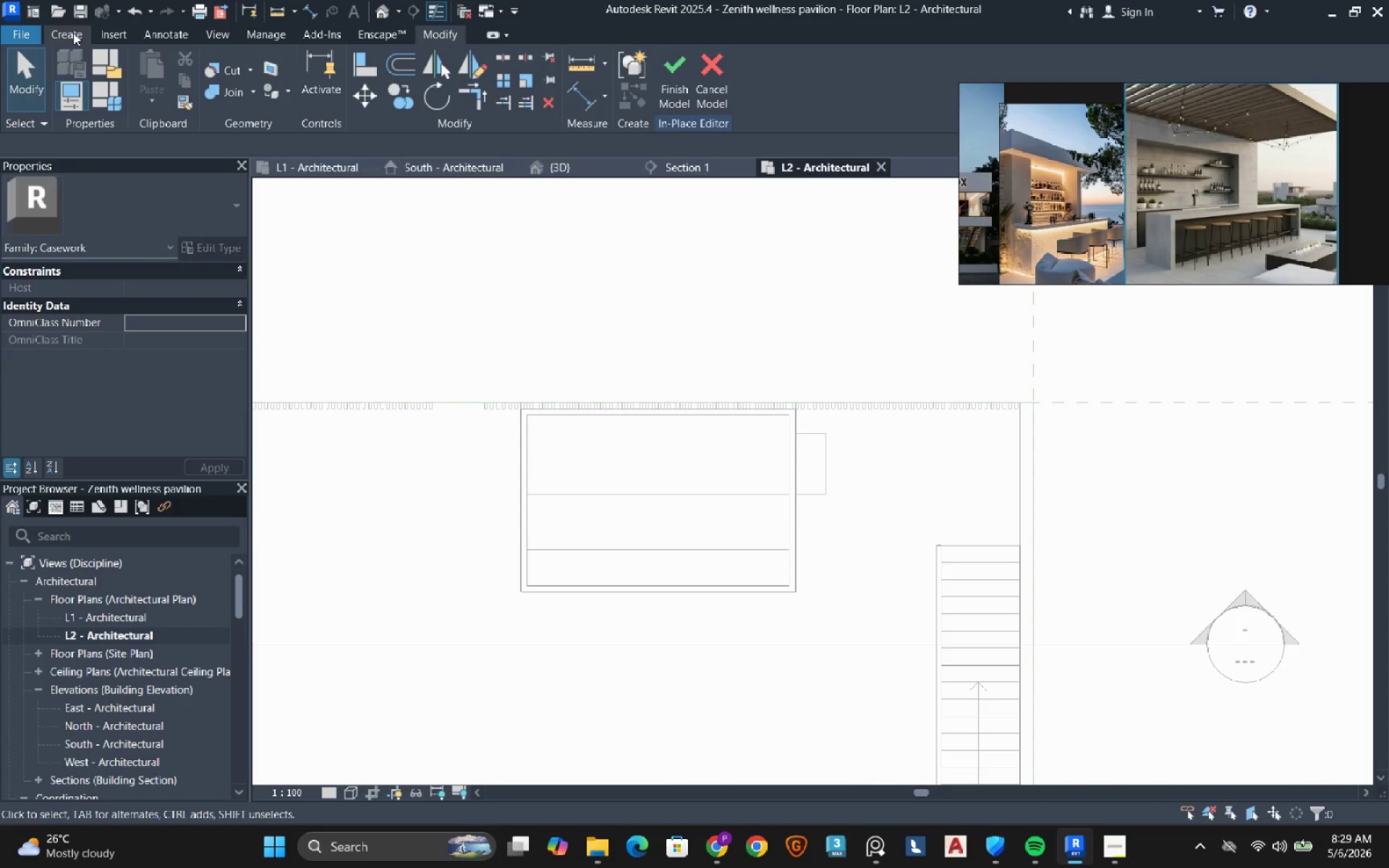 
left_click([73, 33])
 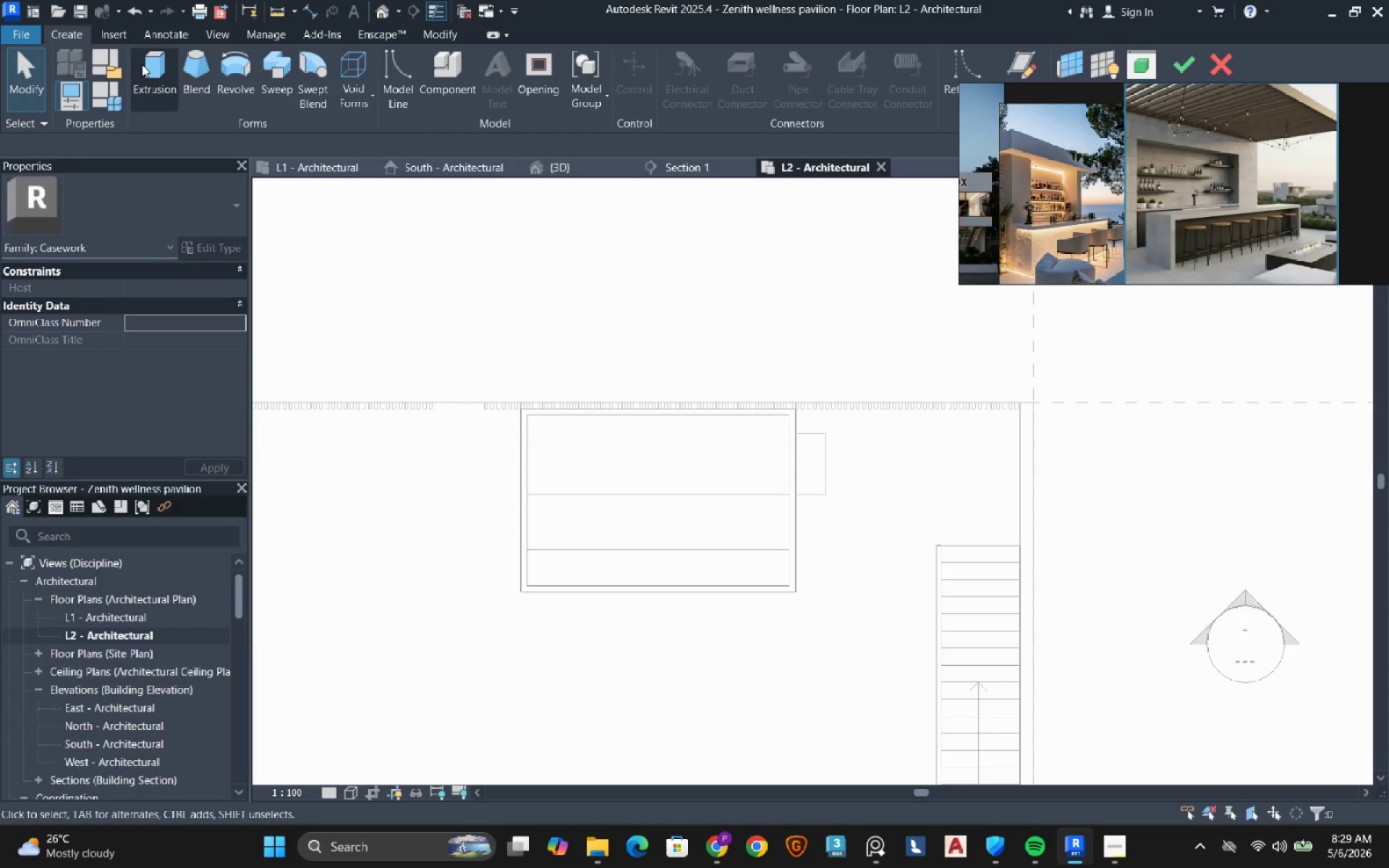 
left_click([142, 64])
 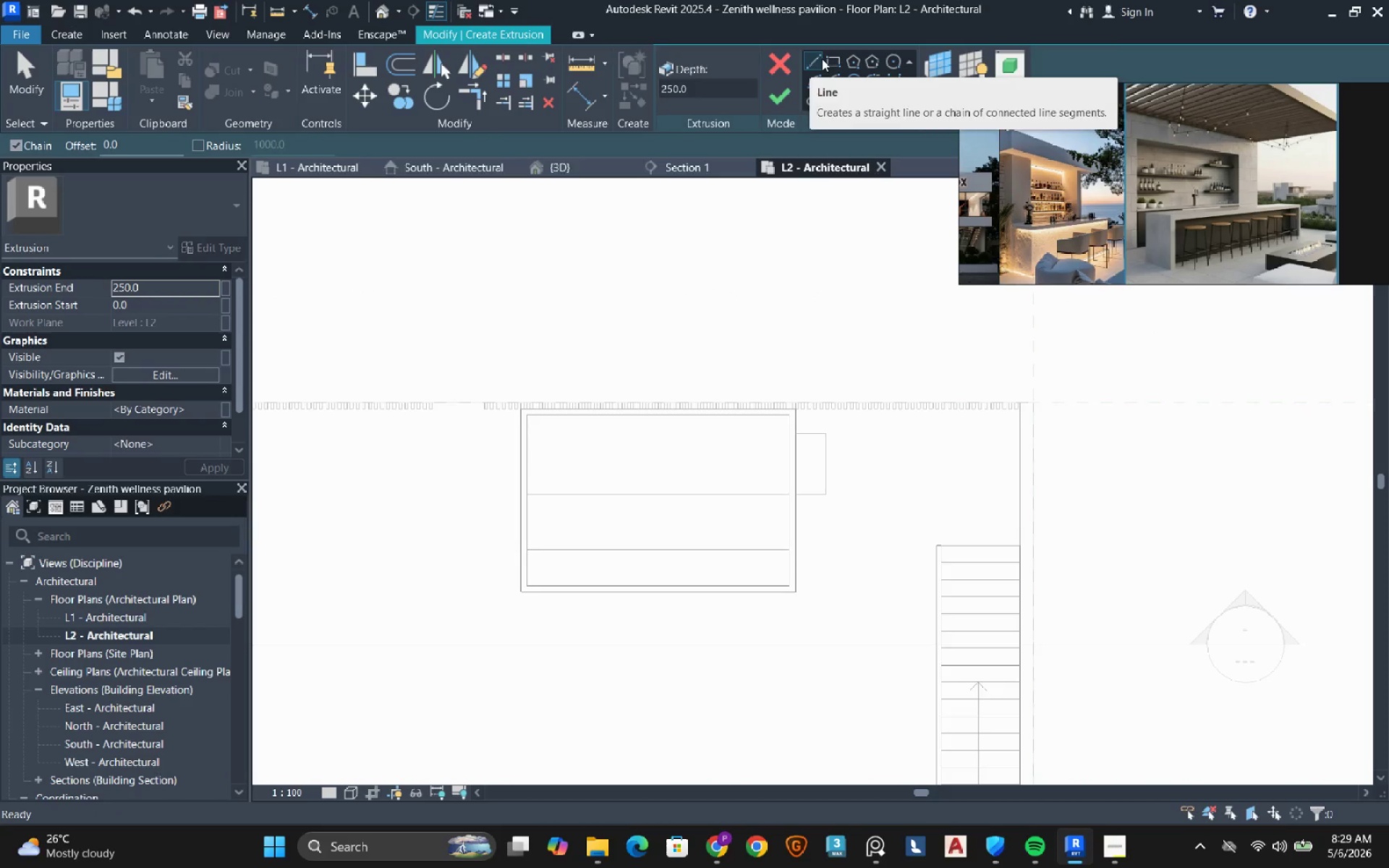 
left_click([836, 60])
 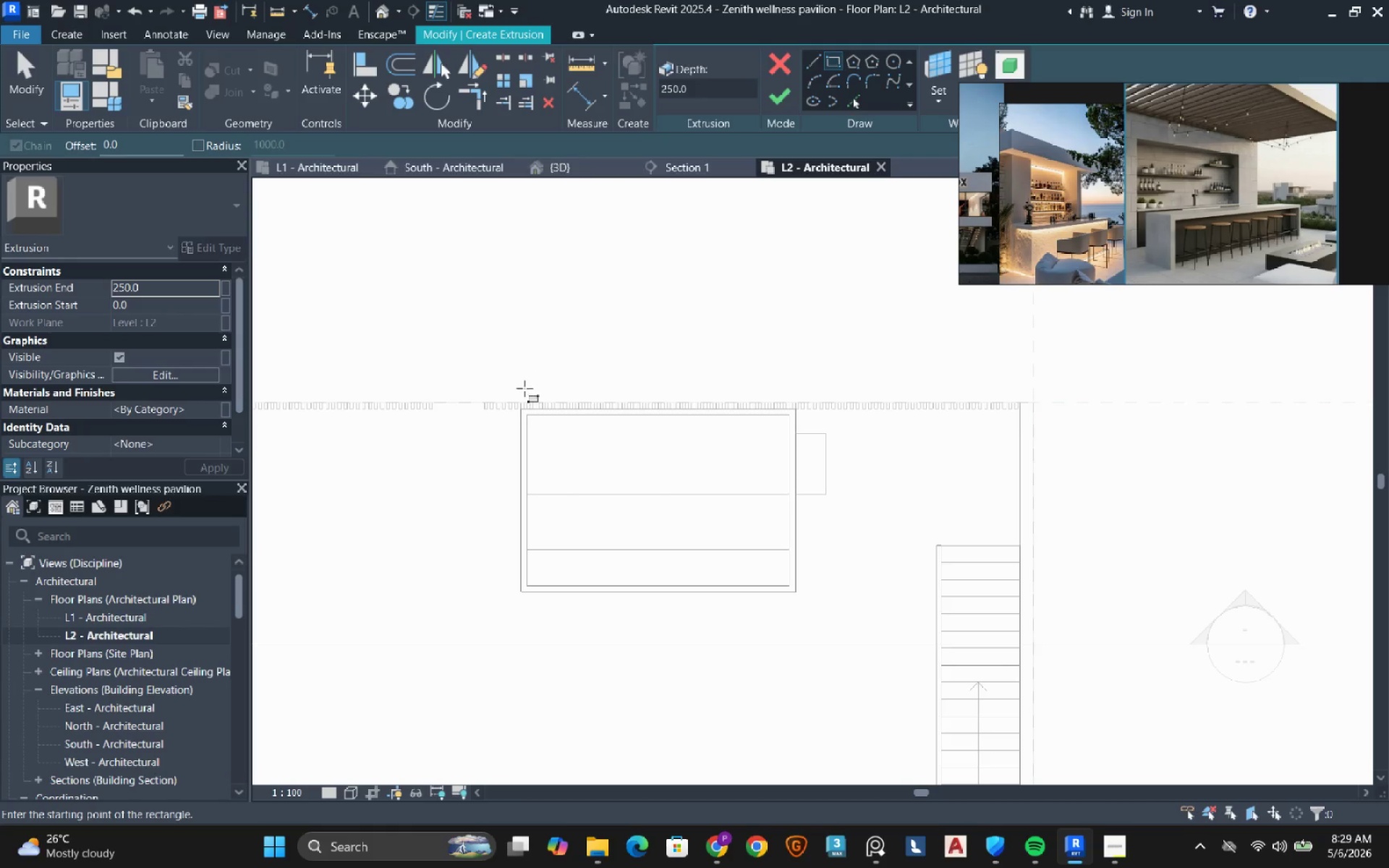 
scroll: coordinate [524, 389], scroll_direction: up, amount: 2.0
 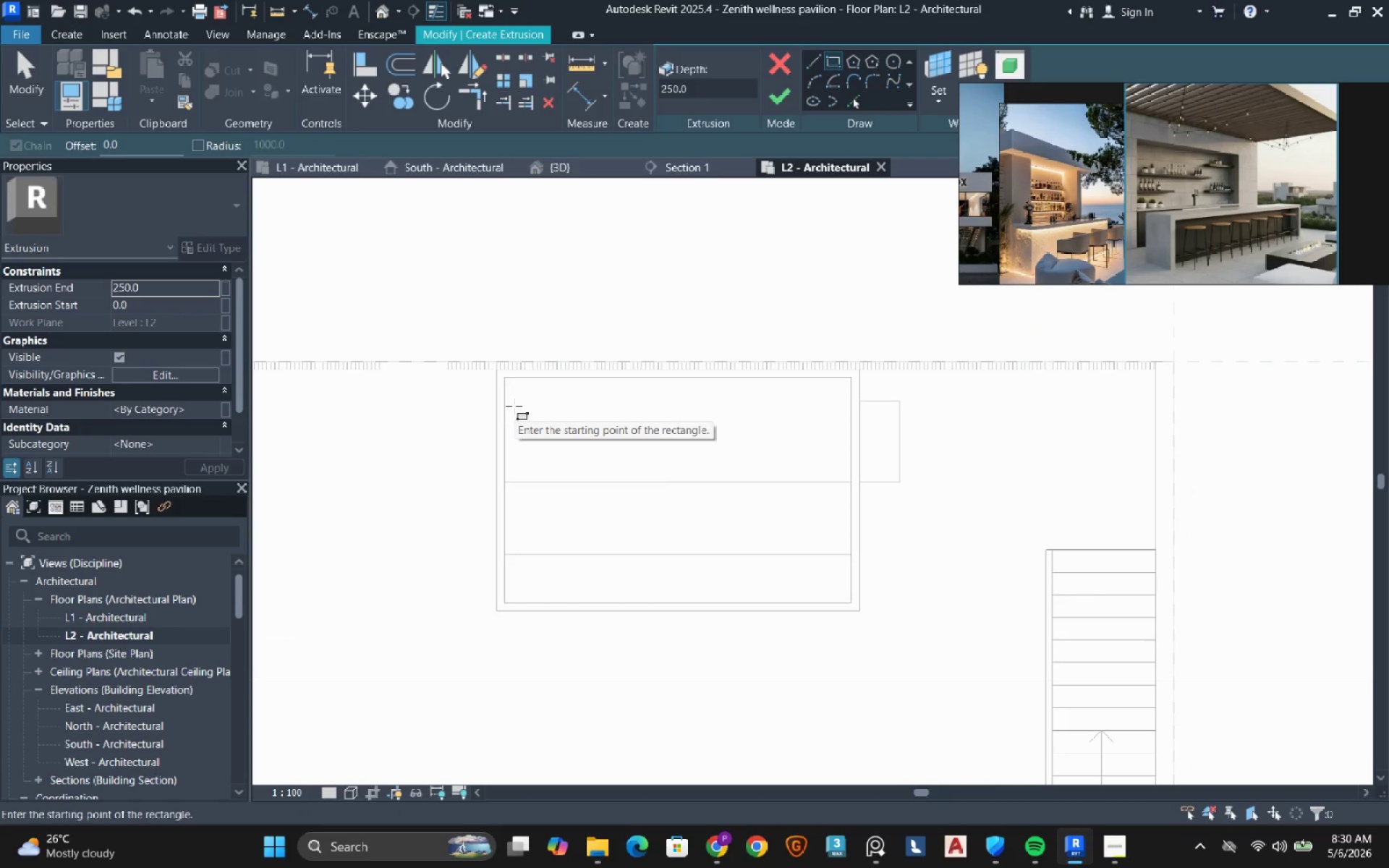 
wait(11.24)
 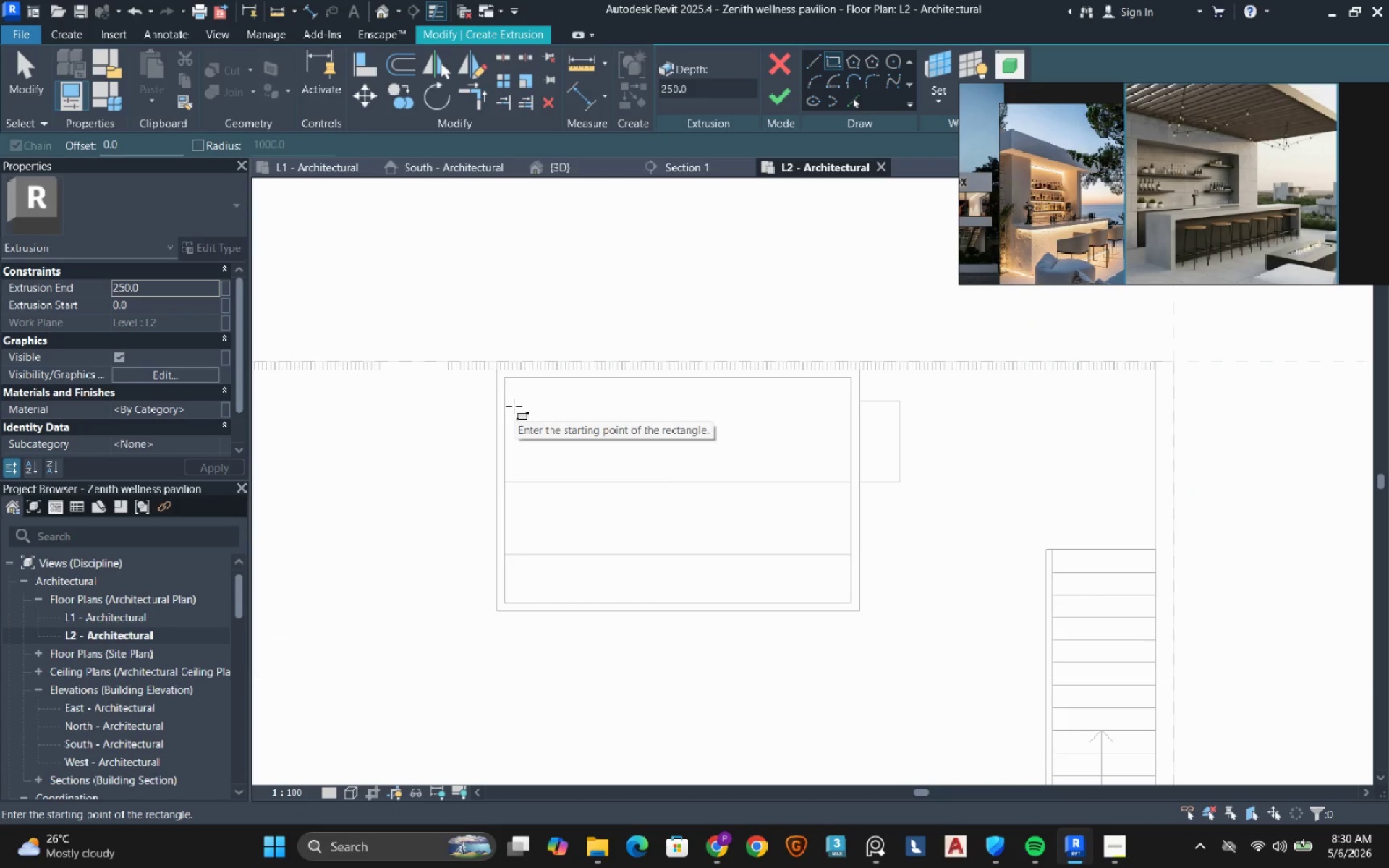 
scroll: coordinate [507, 399], scroll_direction: up, amount: 2.0
 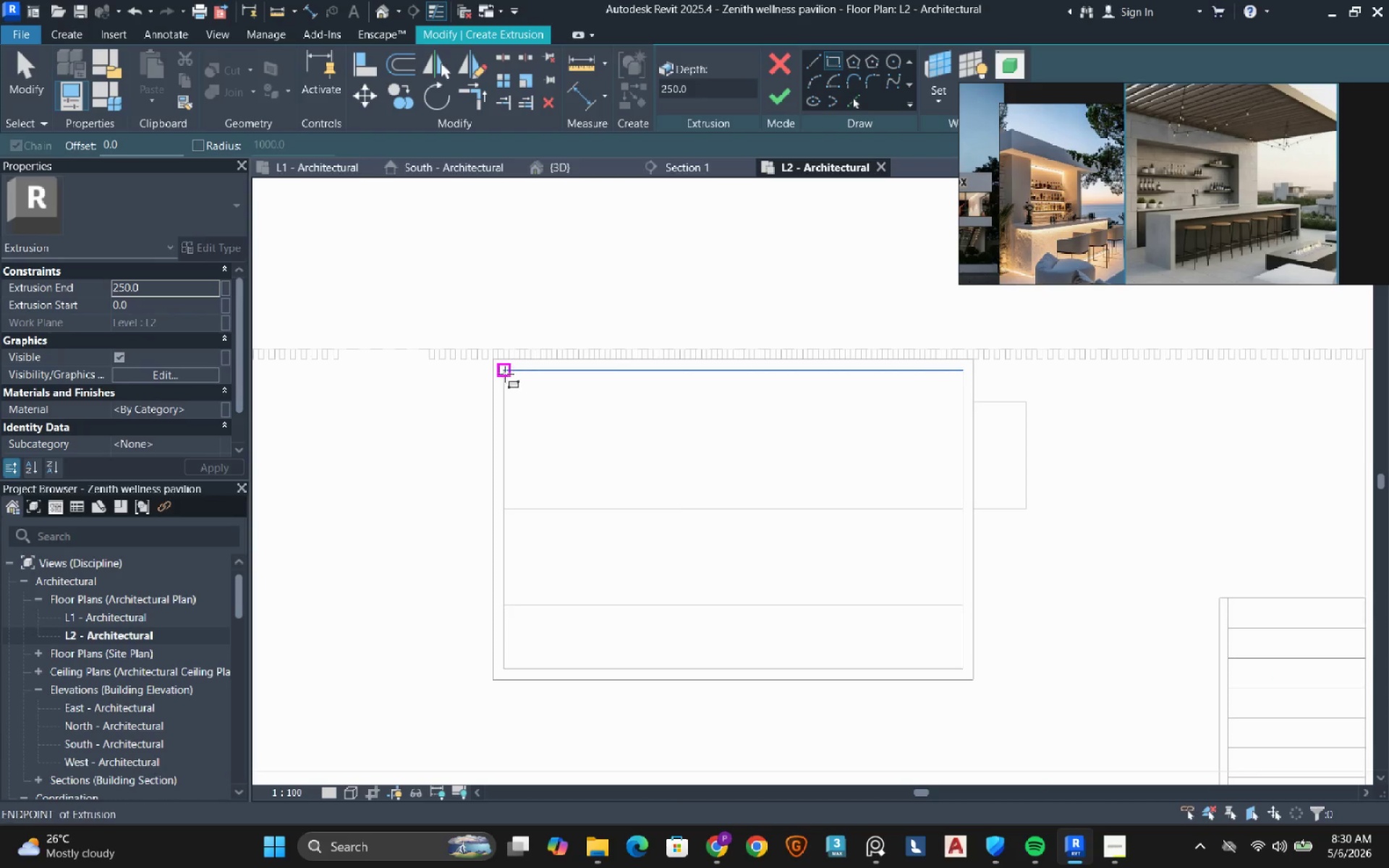 
left_click([505, 374])
 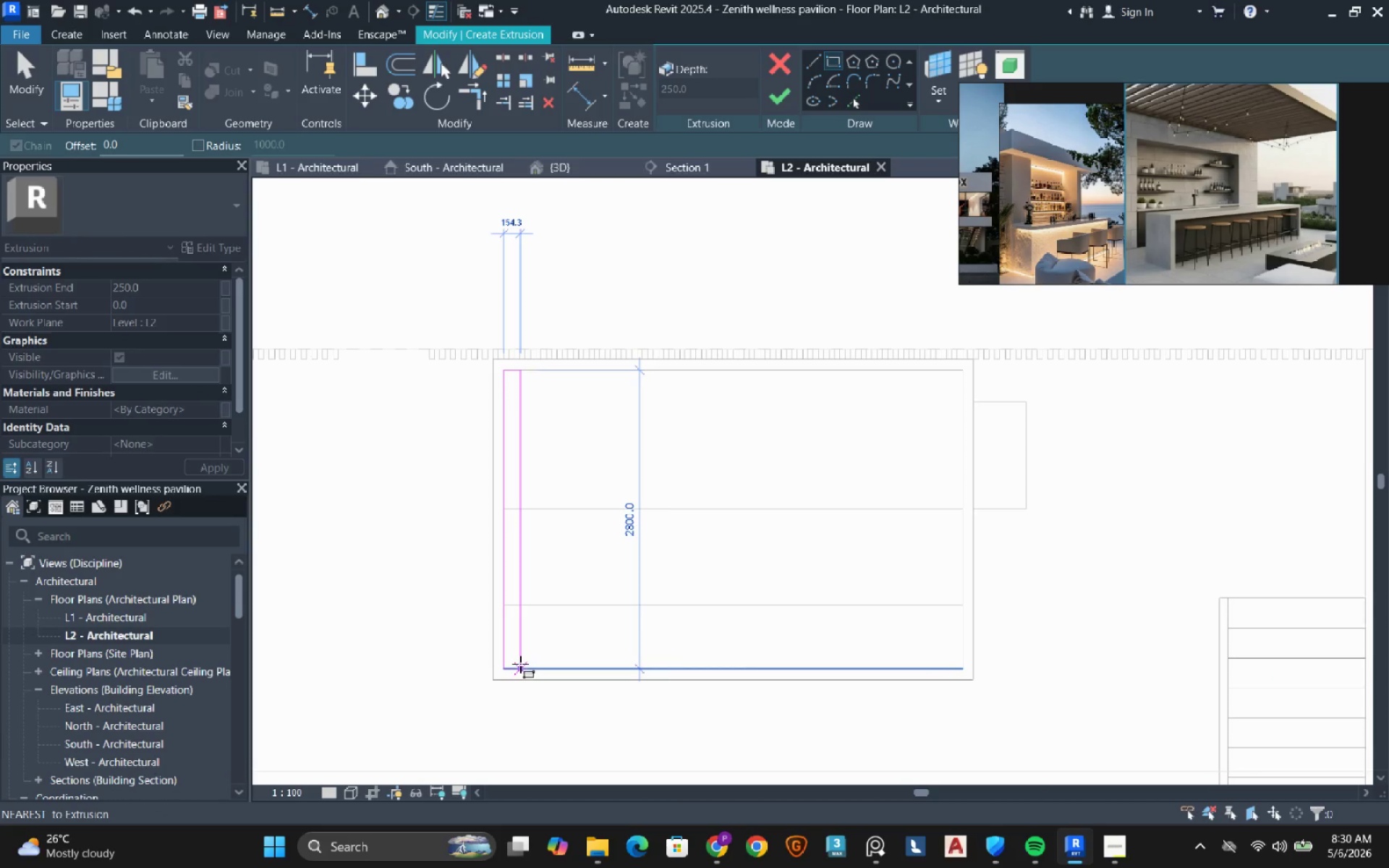 
left_click([520, 664])
 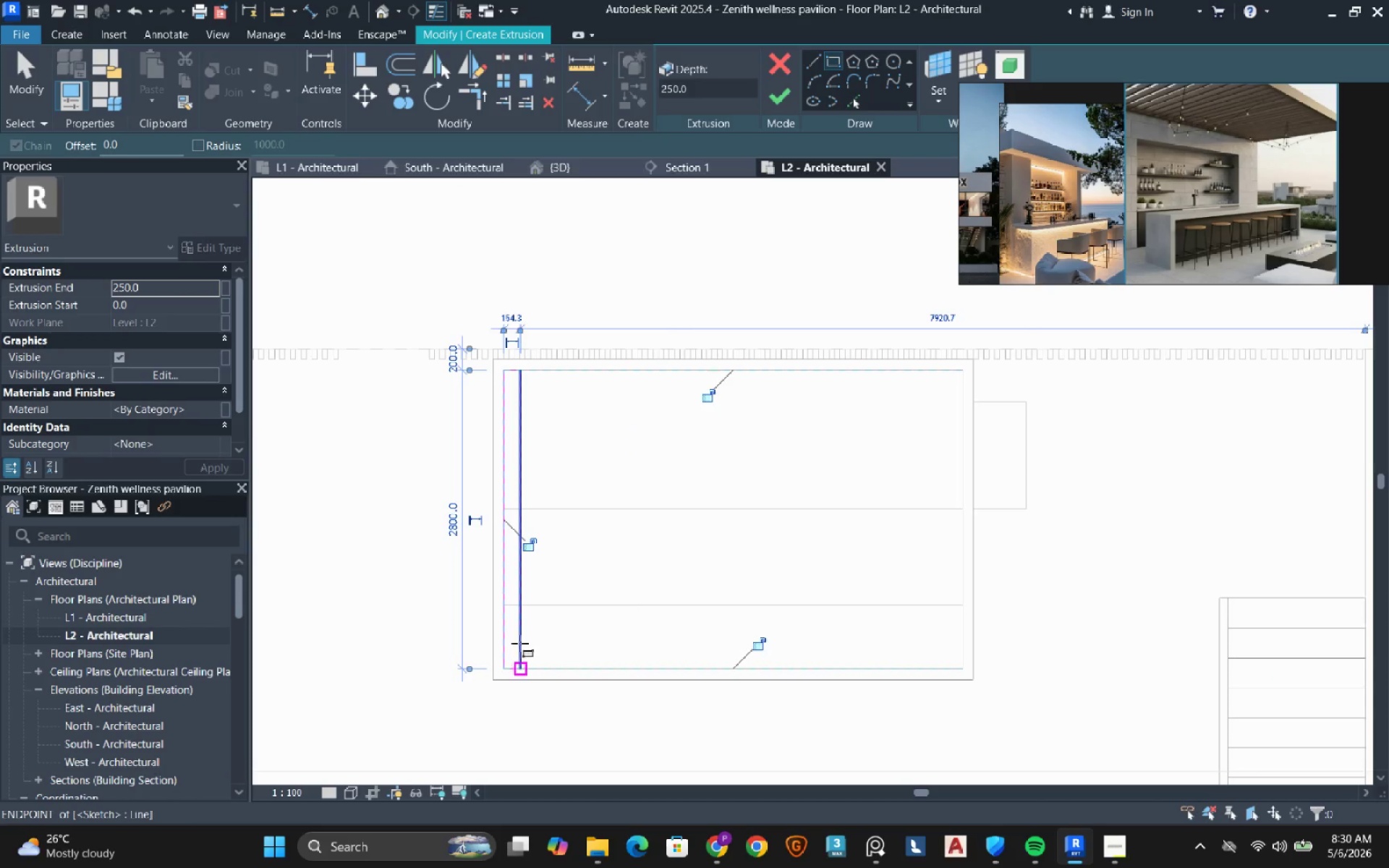 
key(Escape)
 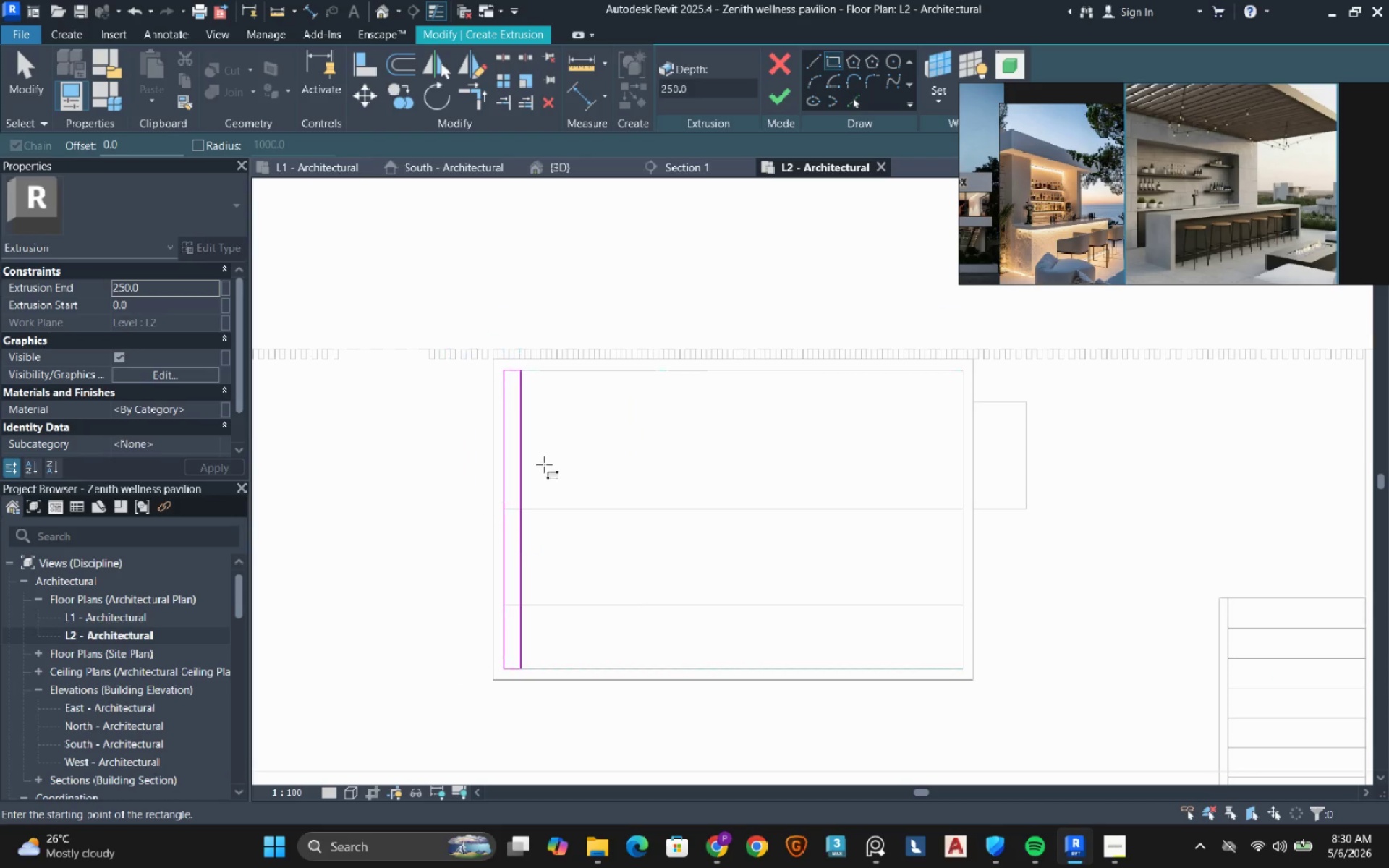 
key(Escape)
 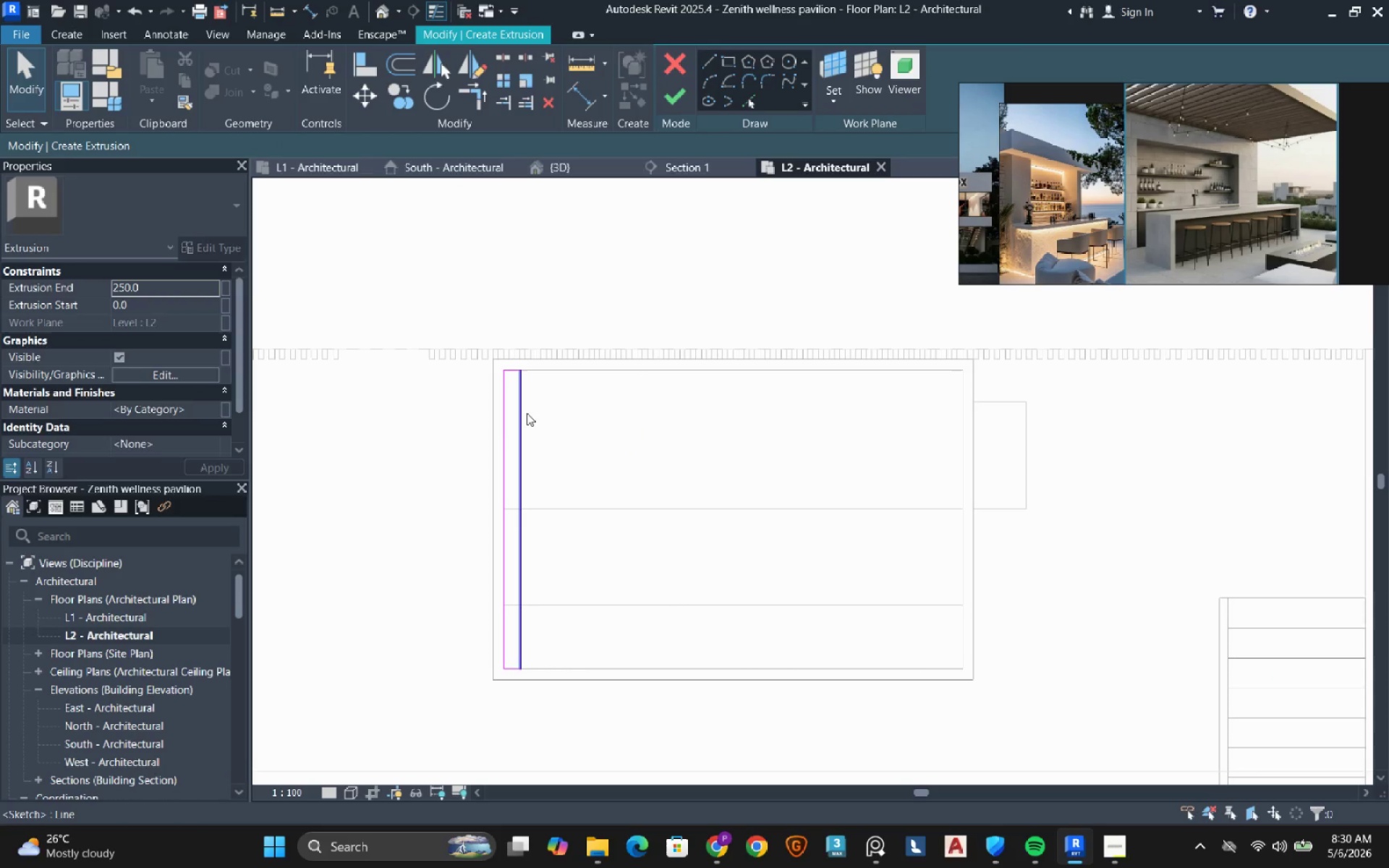 
left_click([527, 413])
 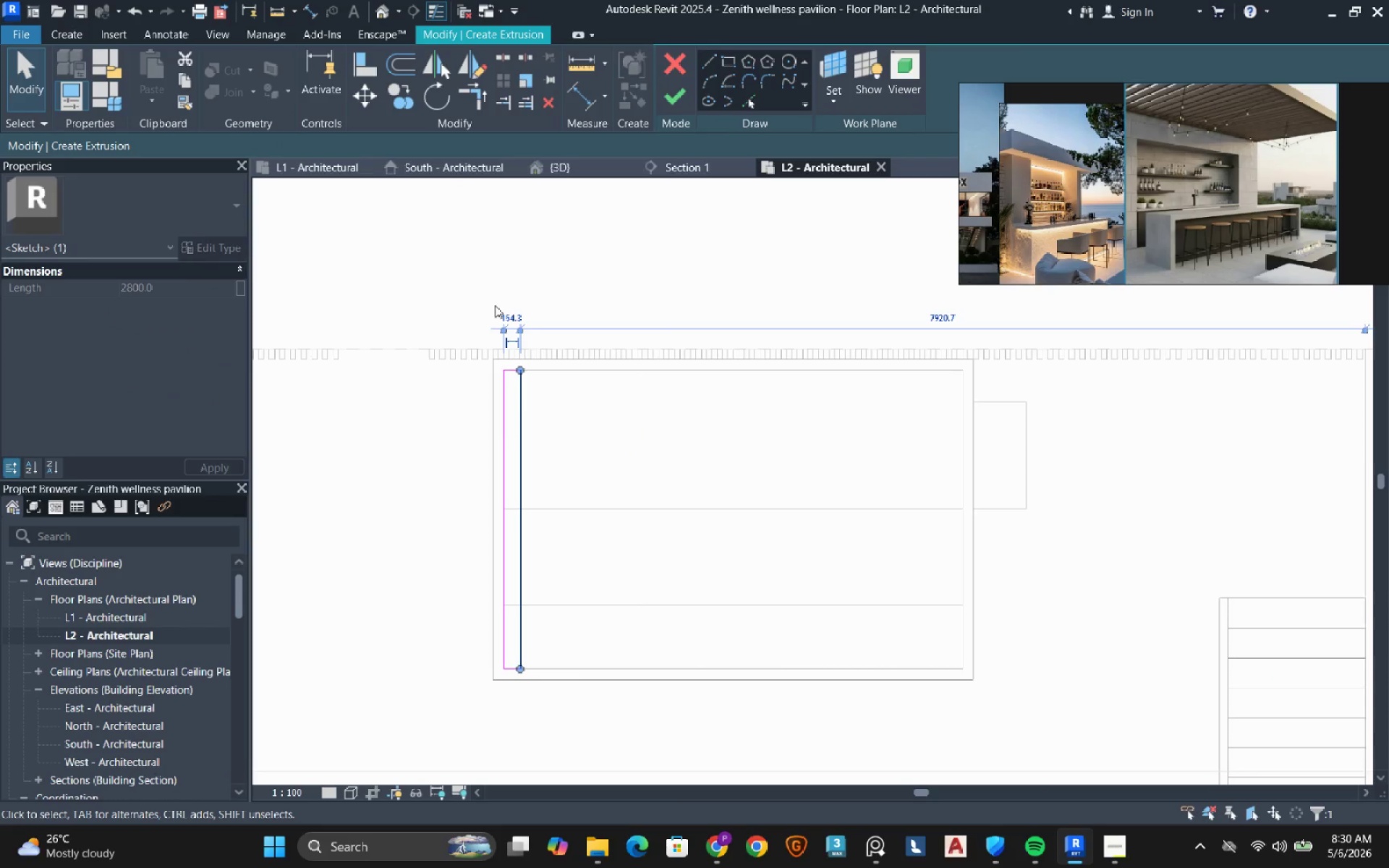 
left_click([534, 317])
 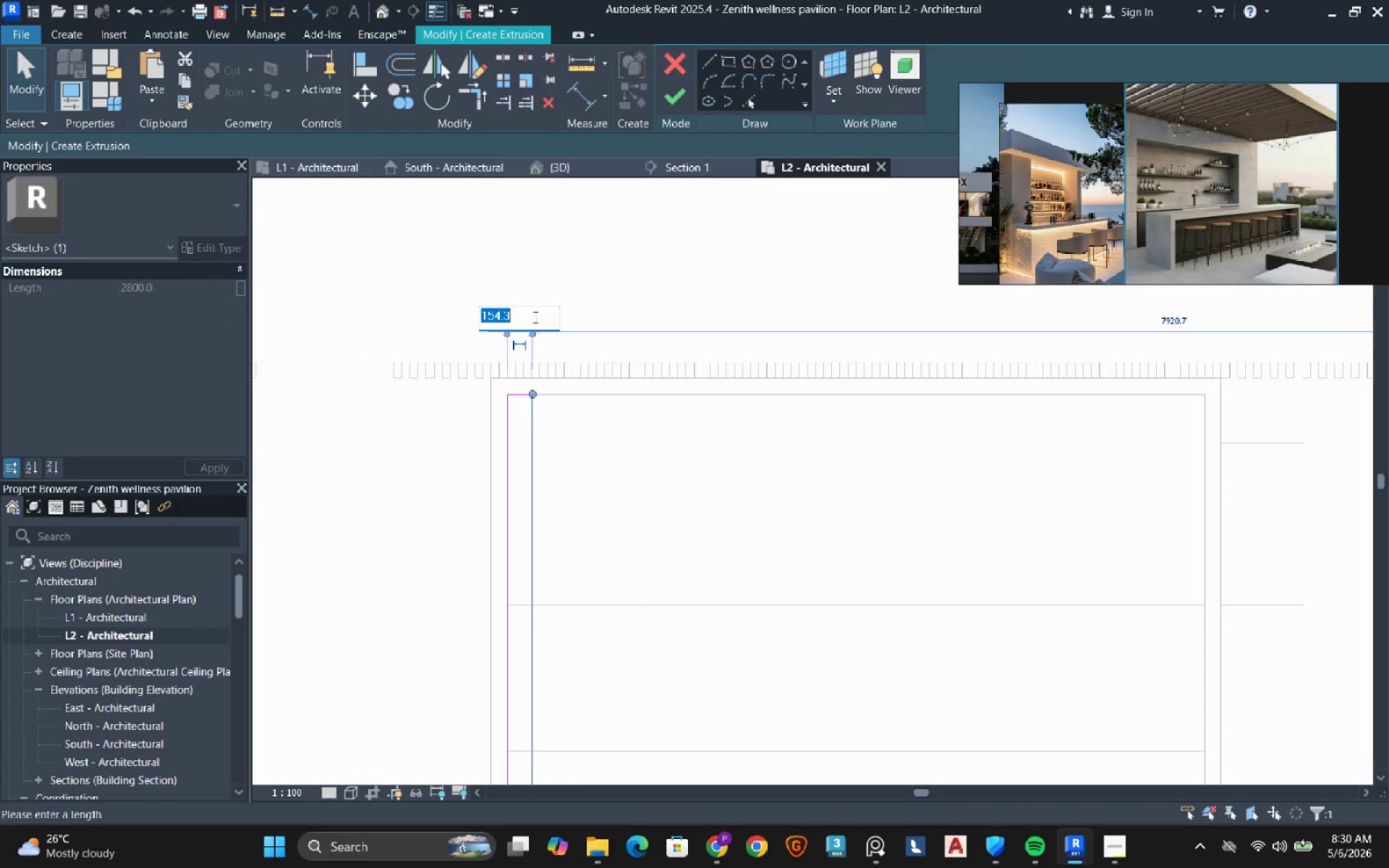 
scroll: coordinate [498, 324], scroll_direction: up, amount: 3.0
 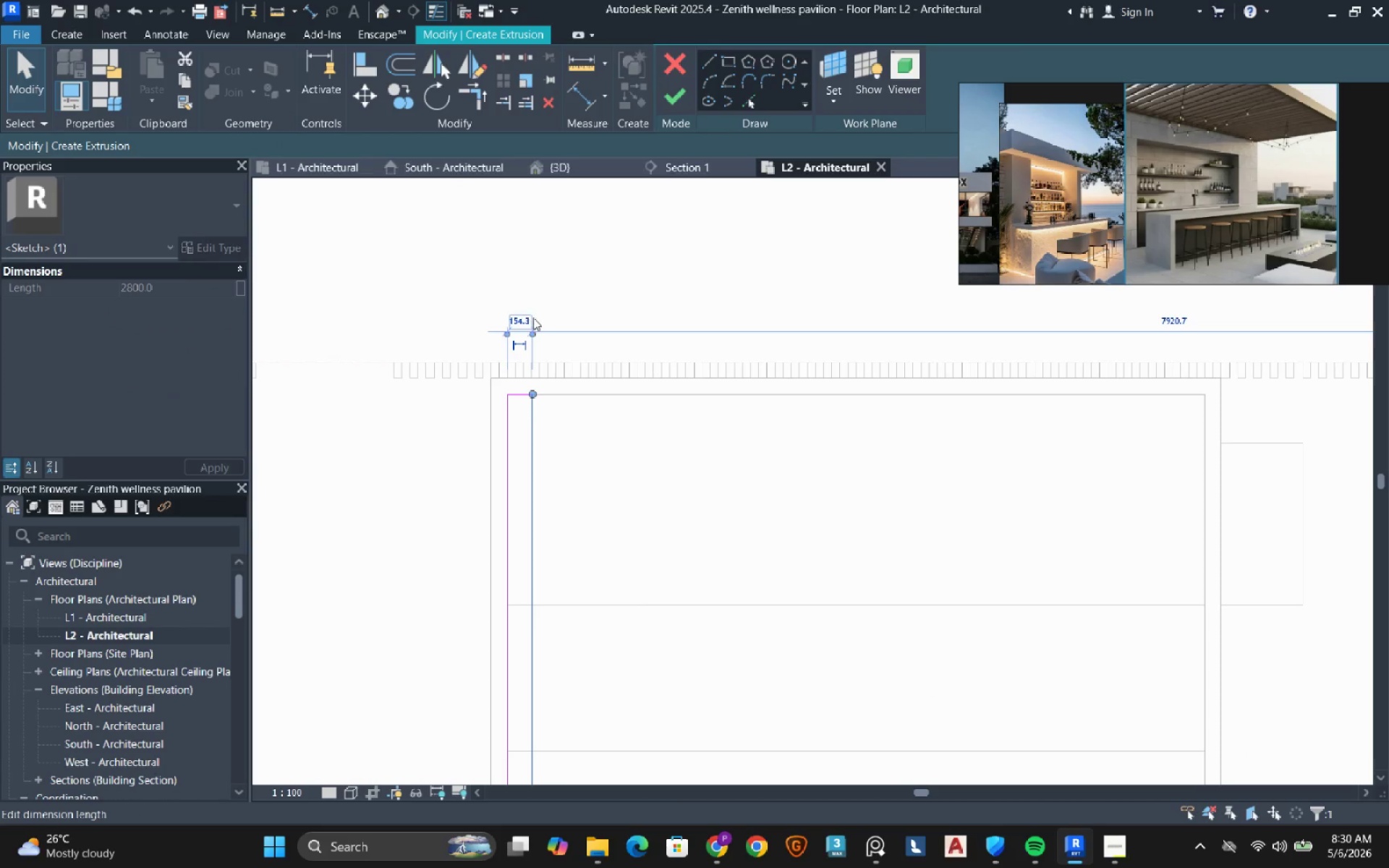 
key(Numpad5)
 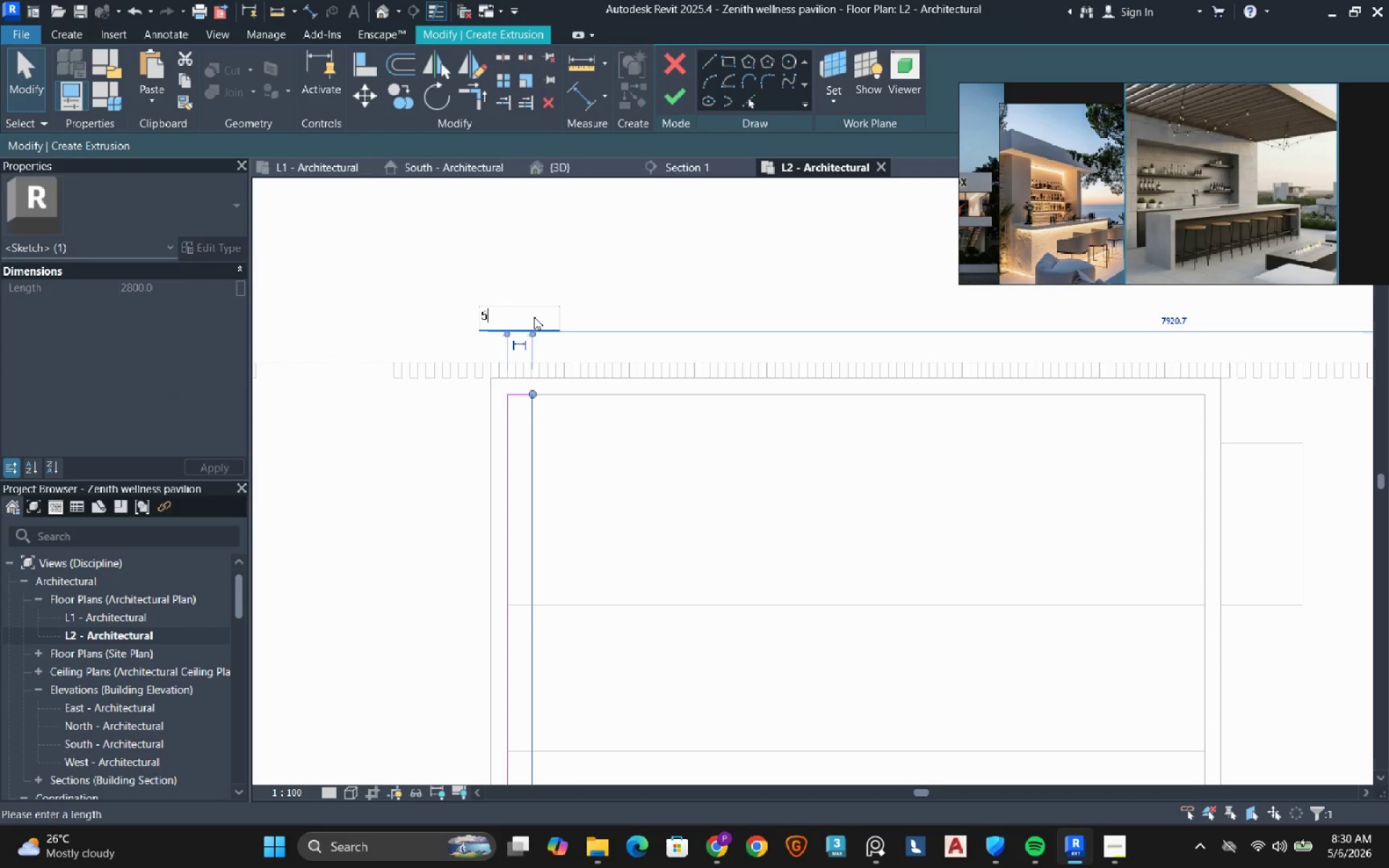 
key(Numpad0)
 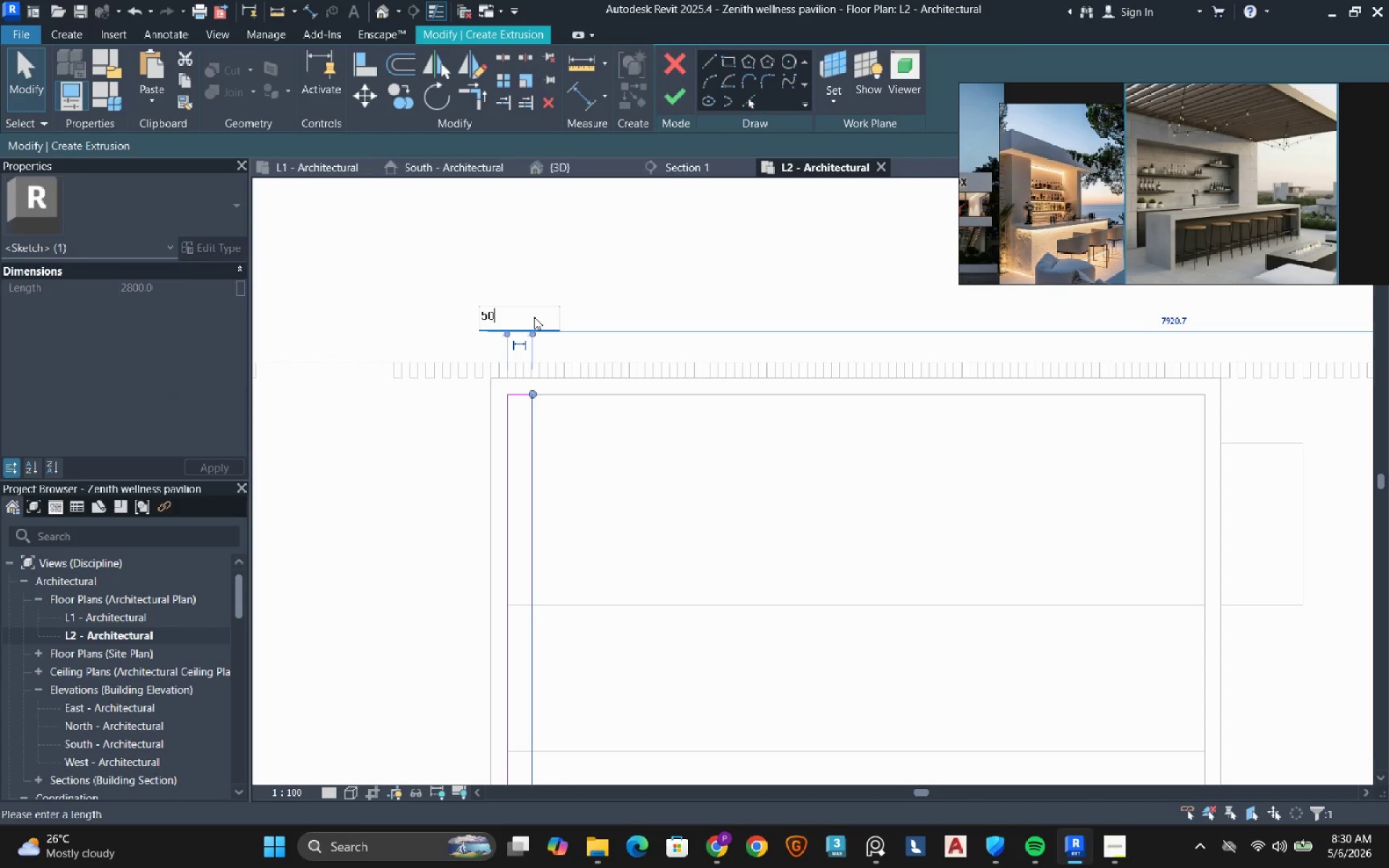 
key(NumpadEnter)
 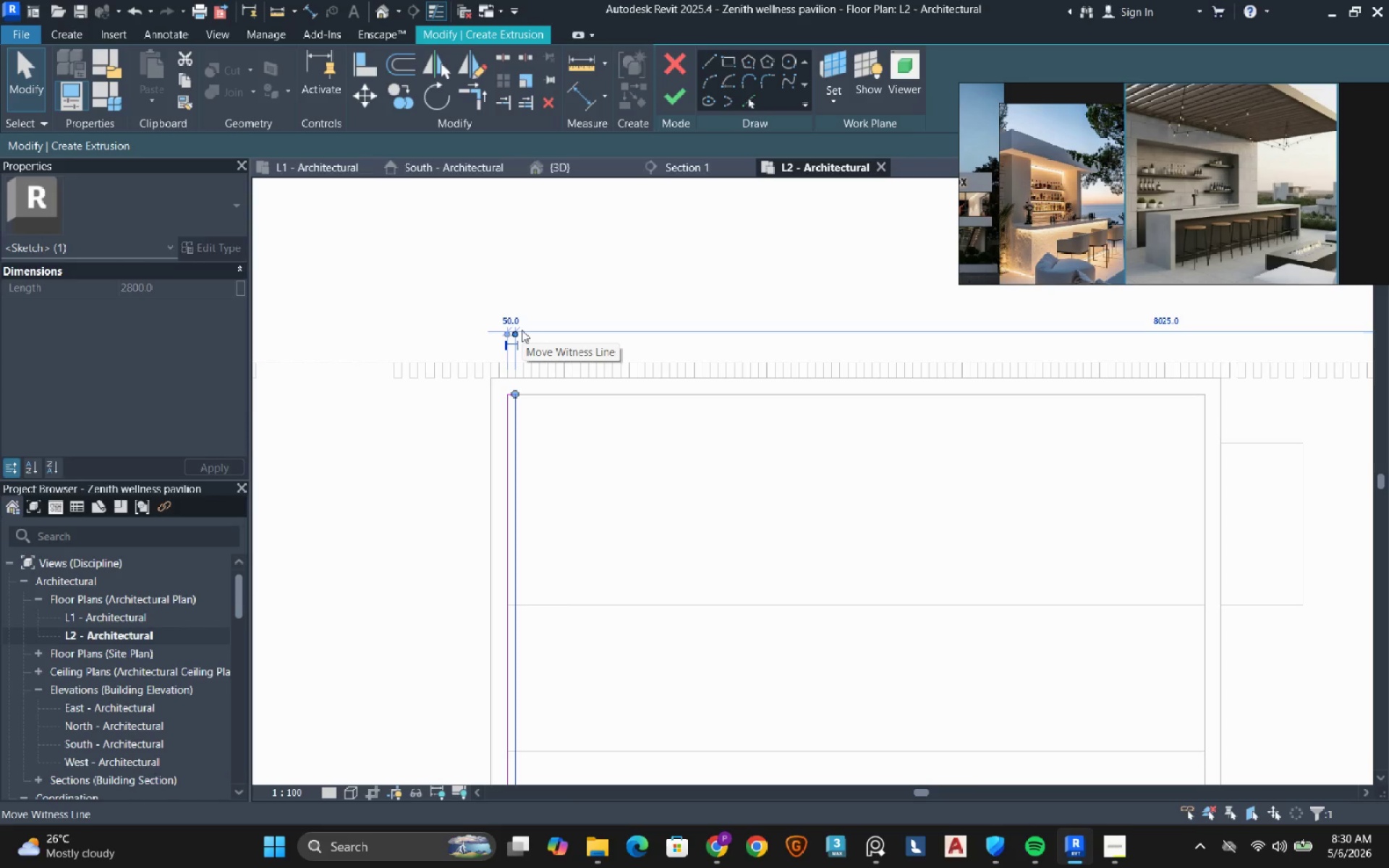 
wait(10.88)
 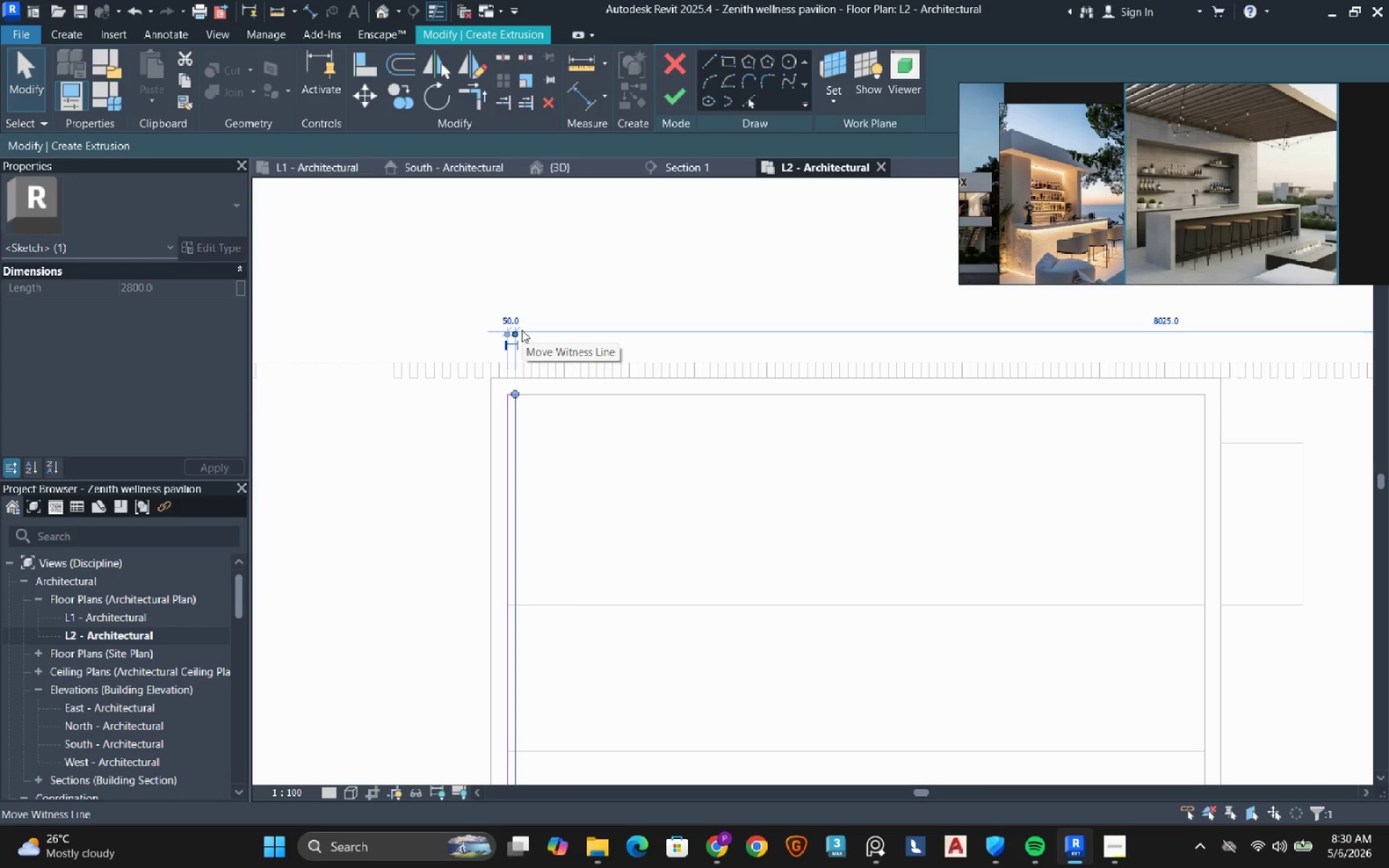 
left_click([566, 503])
 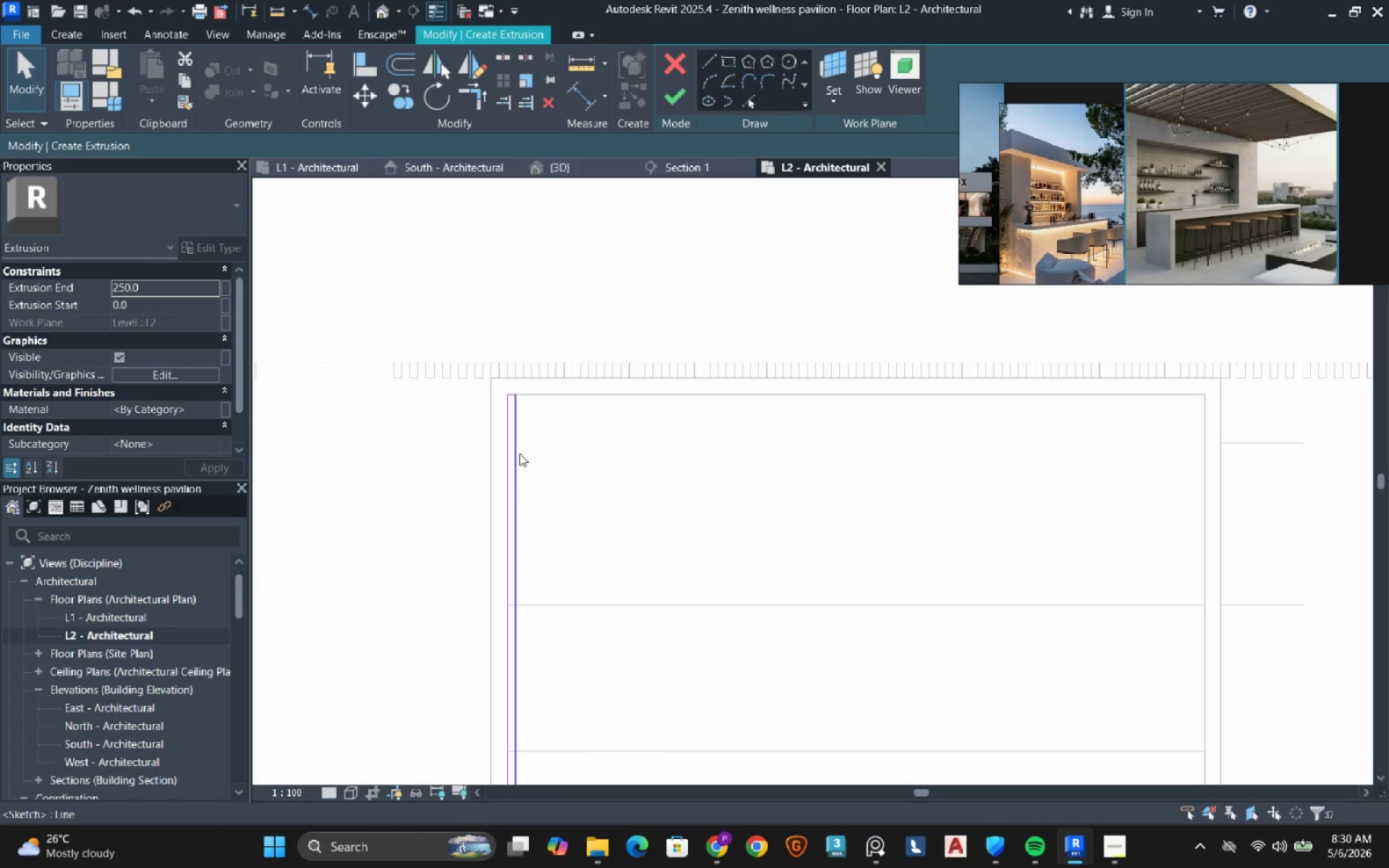 
key(Tab)
 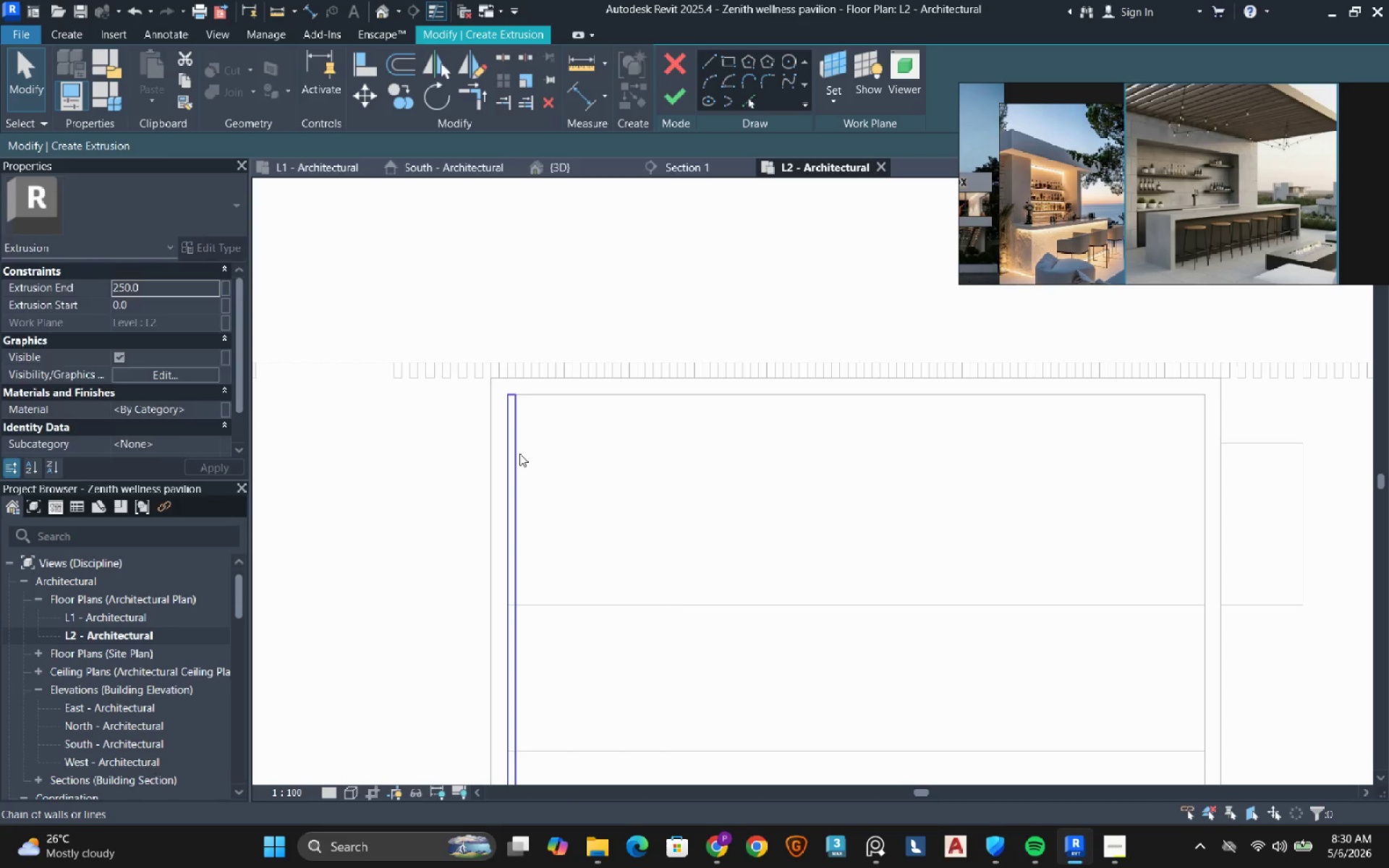 
left_click([519, 454])
 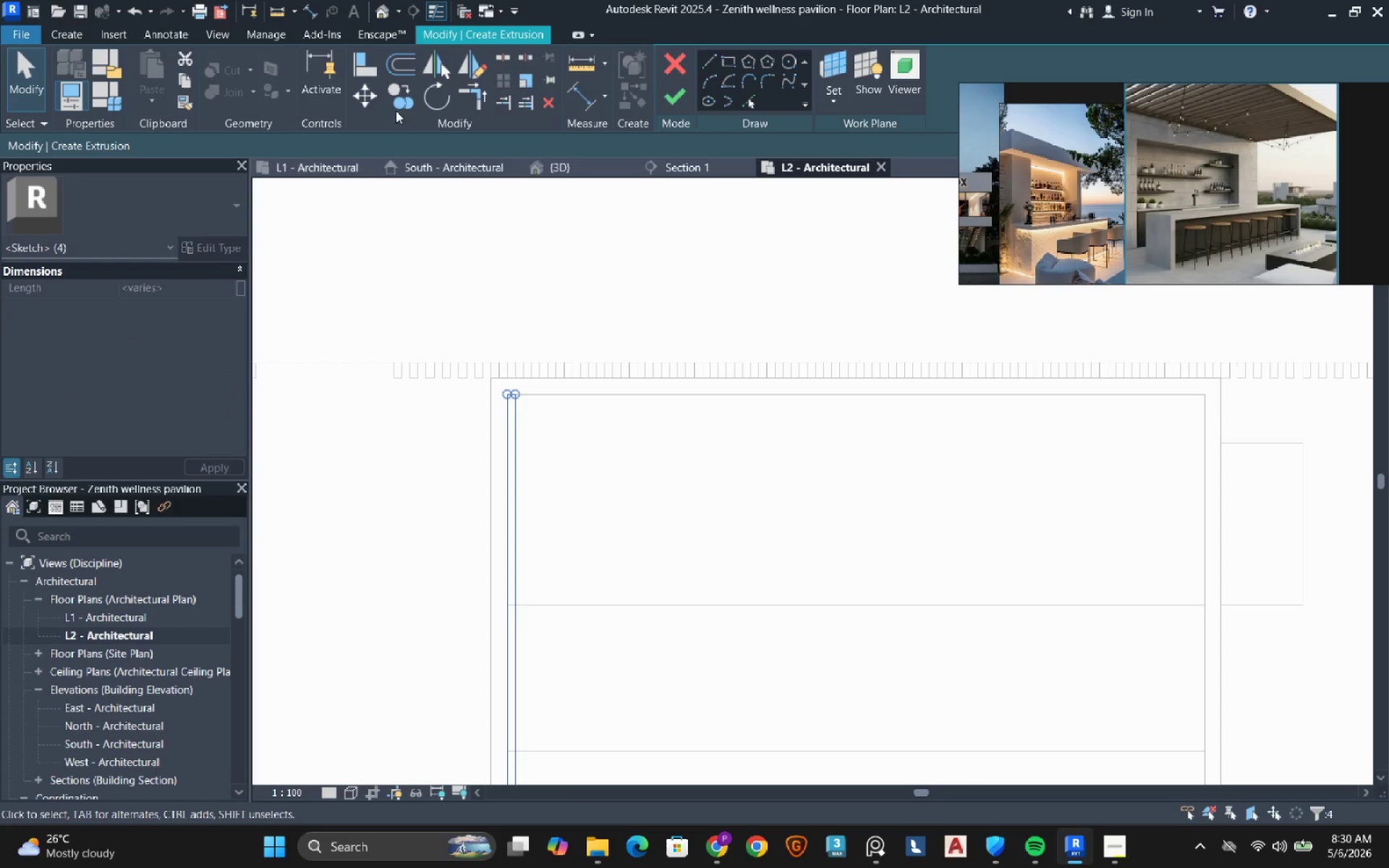 
left_click([398, 100])
 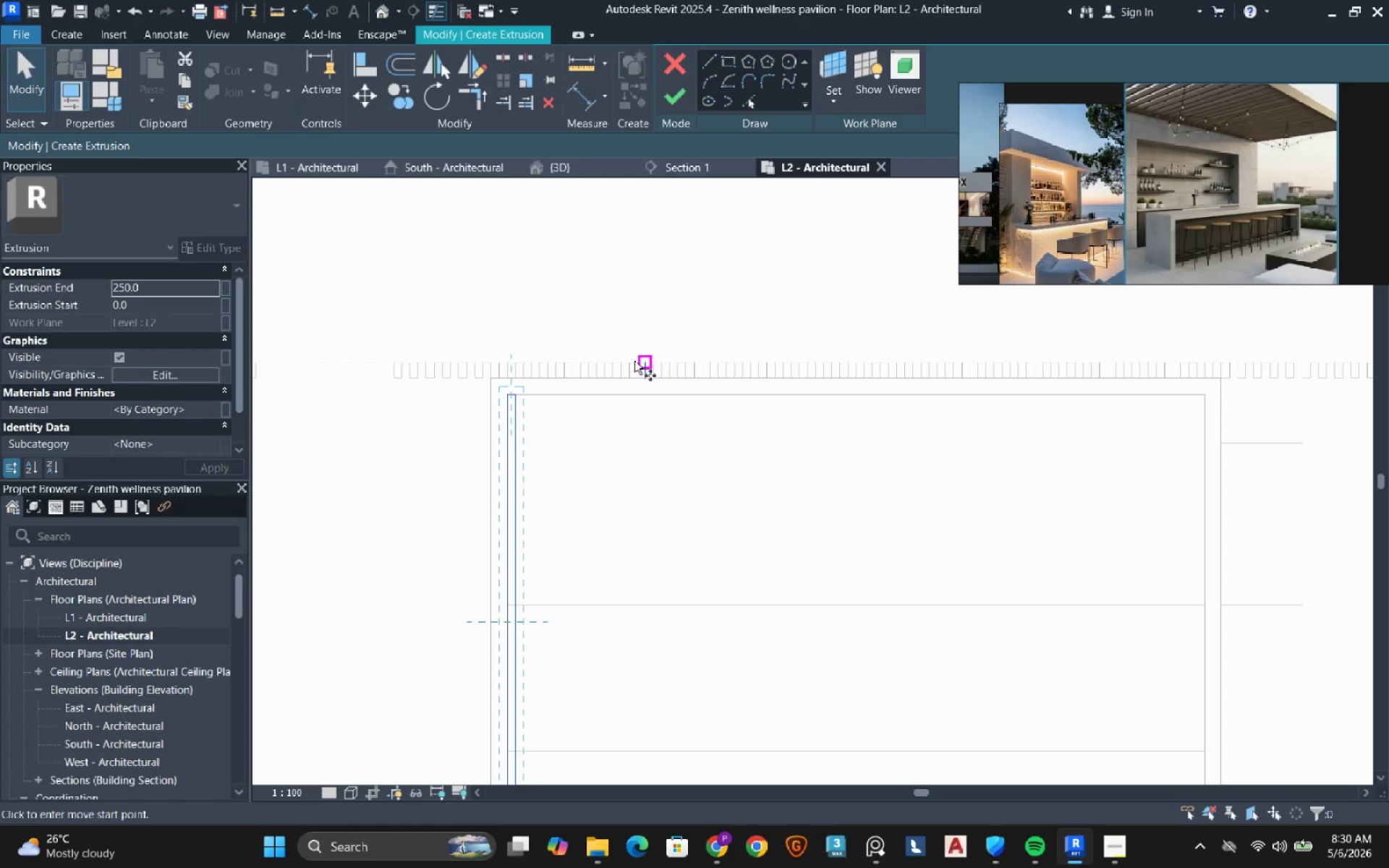 
scroll: coordinate [453, 425], scroll_direction: up, amount: 6.0
 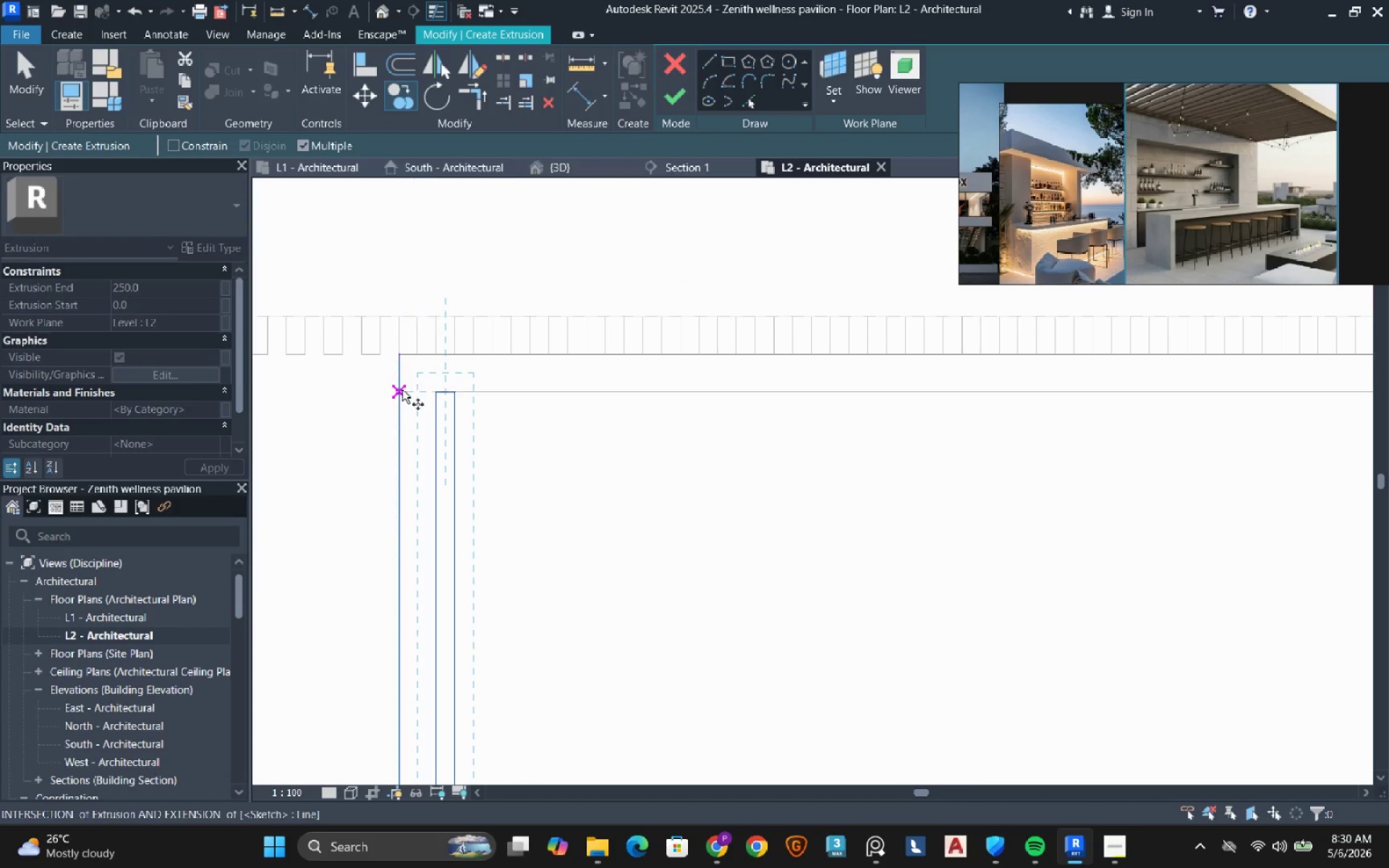 
left_click([402, 390])
 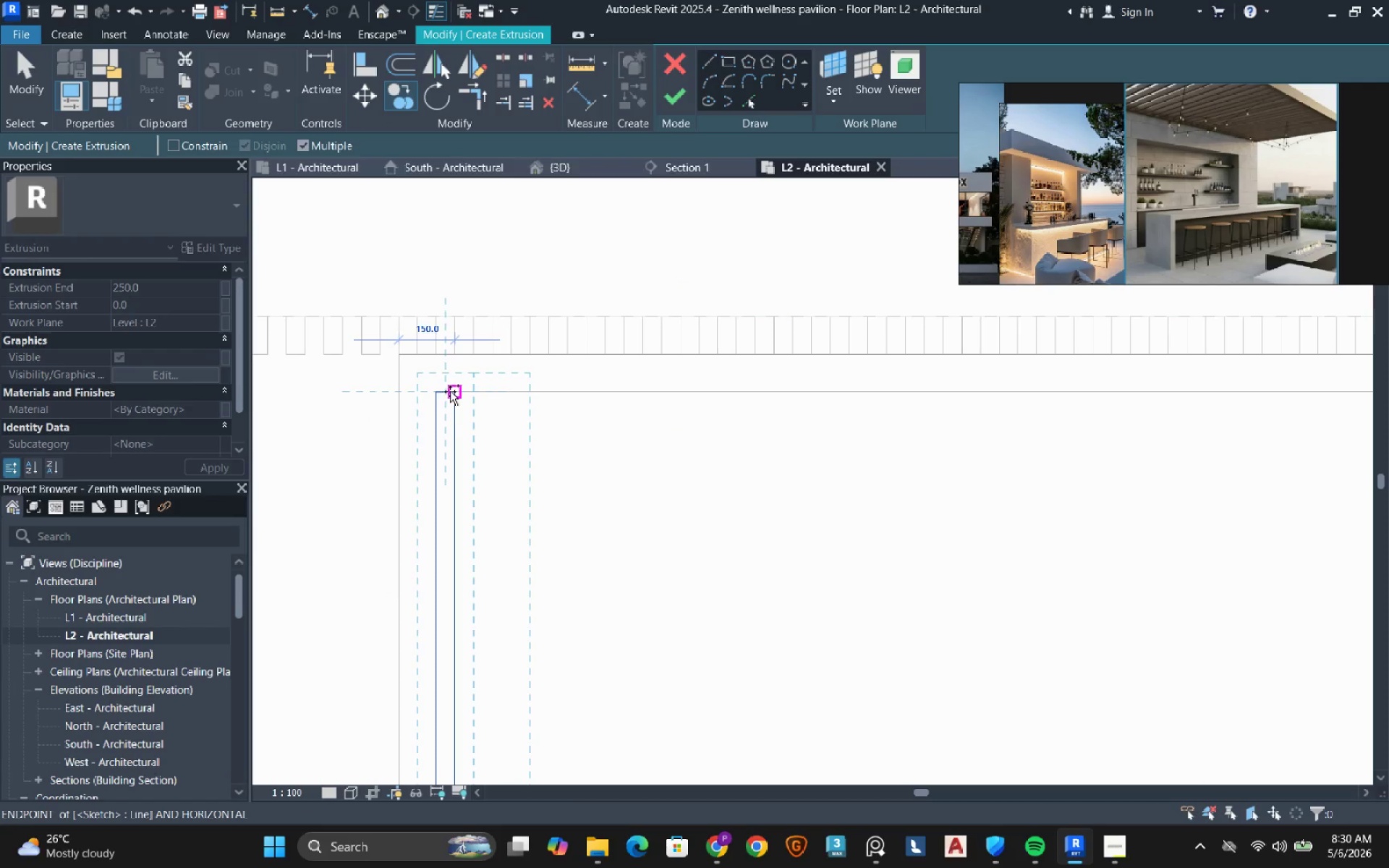 
left_click([450, 391])
 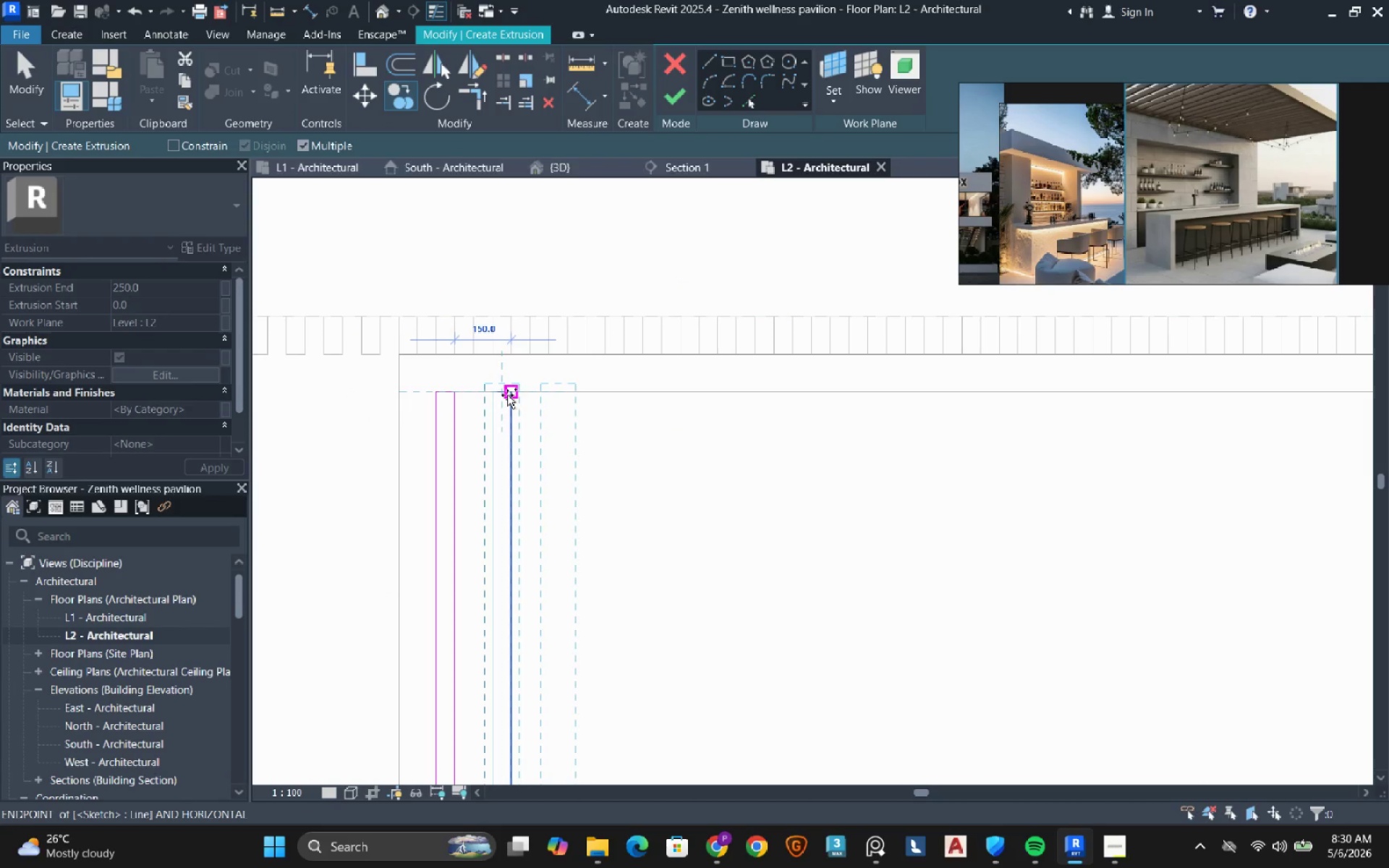 
left_click([507, 395])
 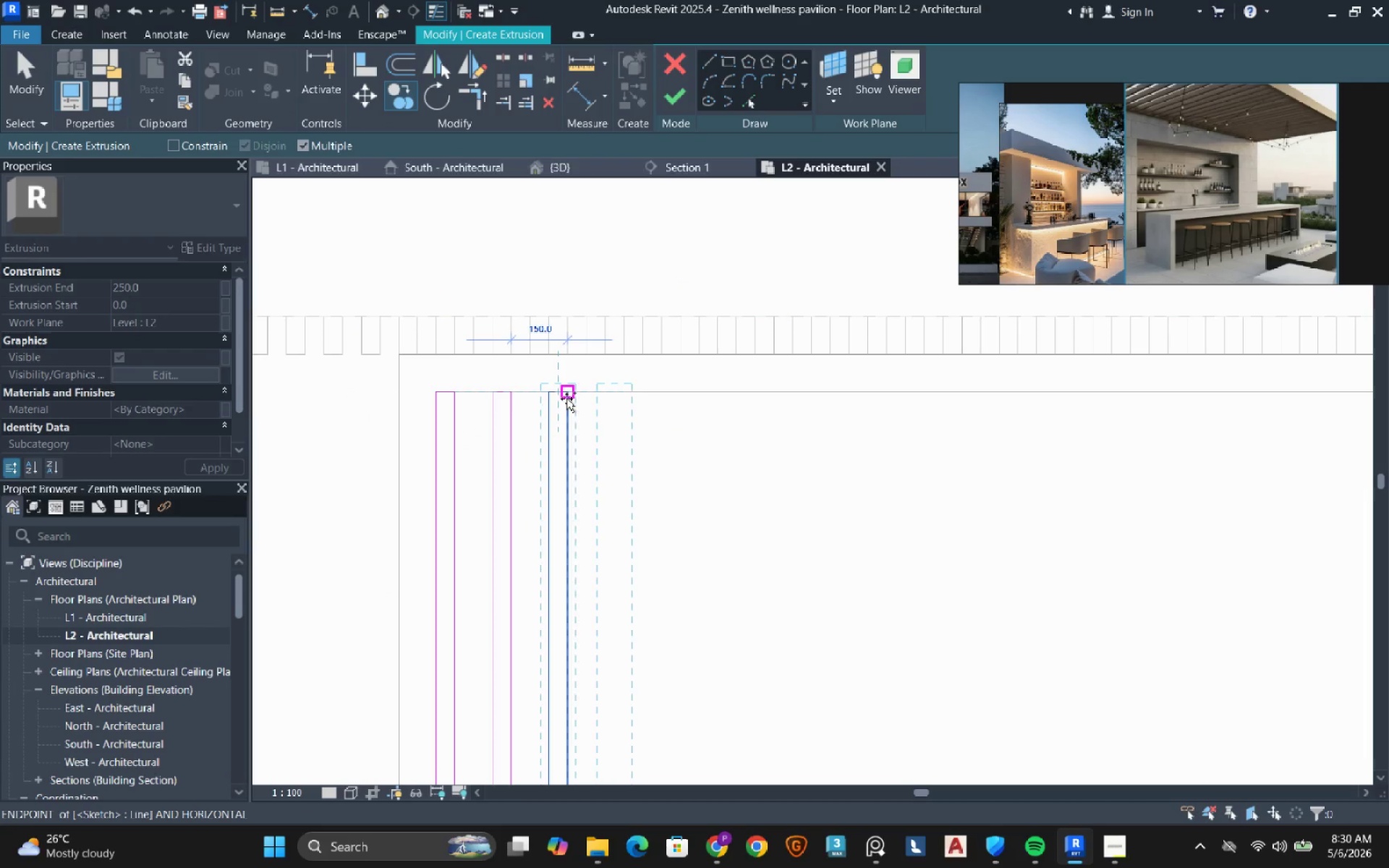 
left_click([566, 399])
 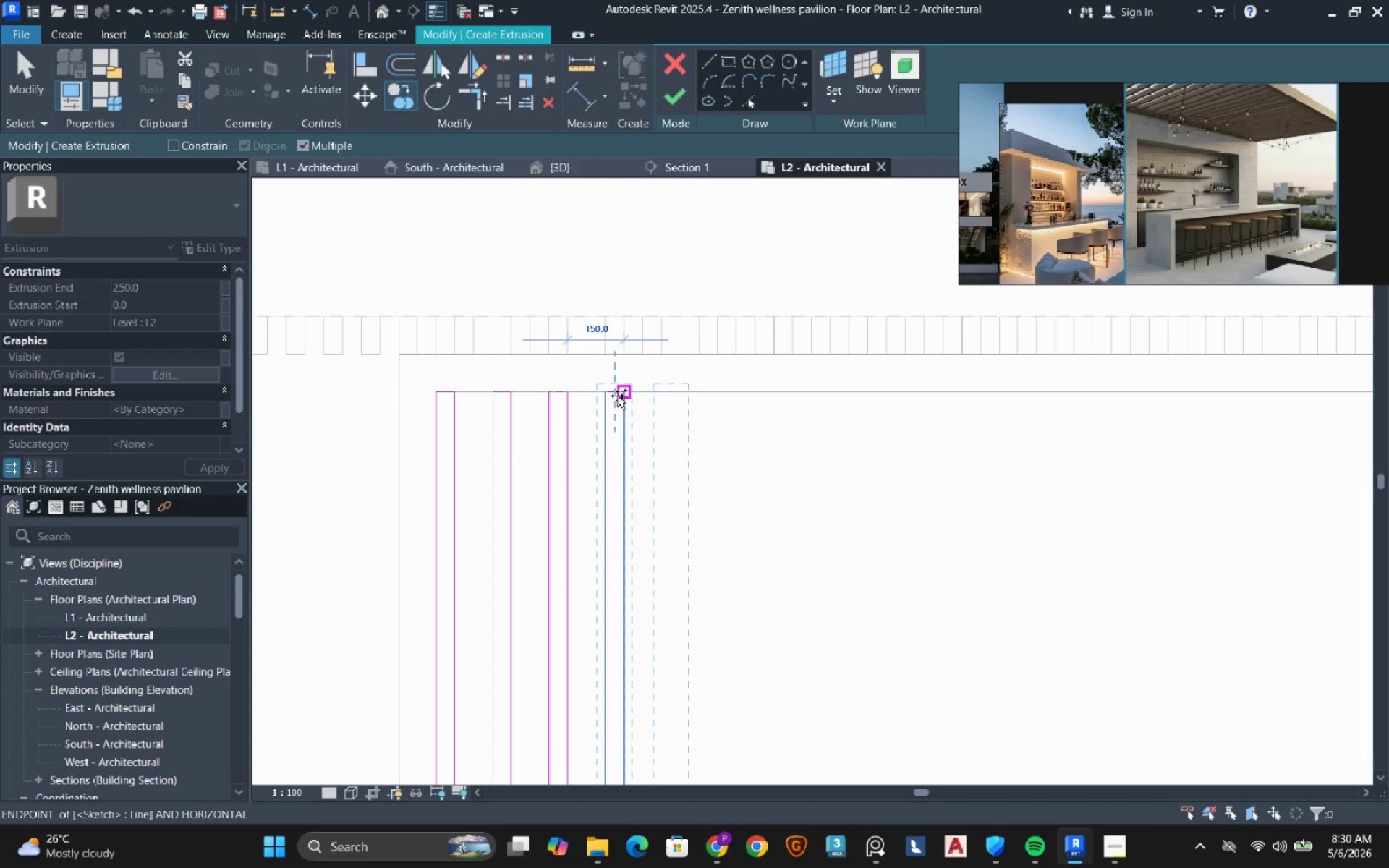 
left_click([617, 396])
 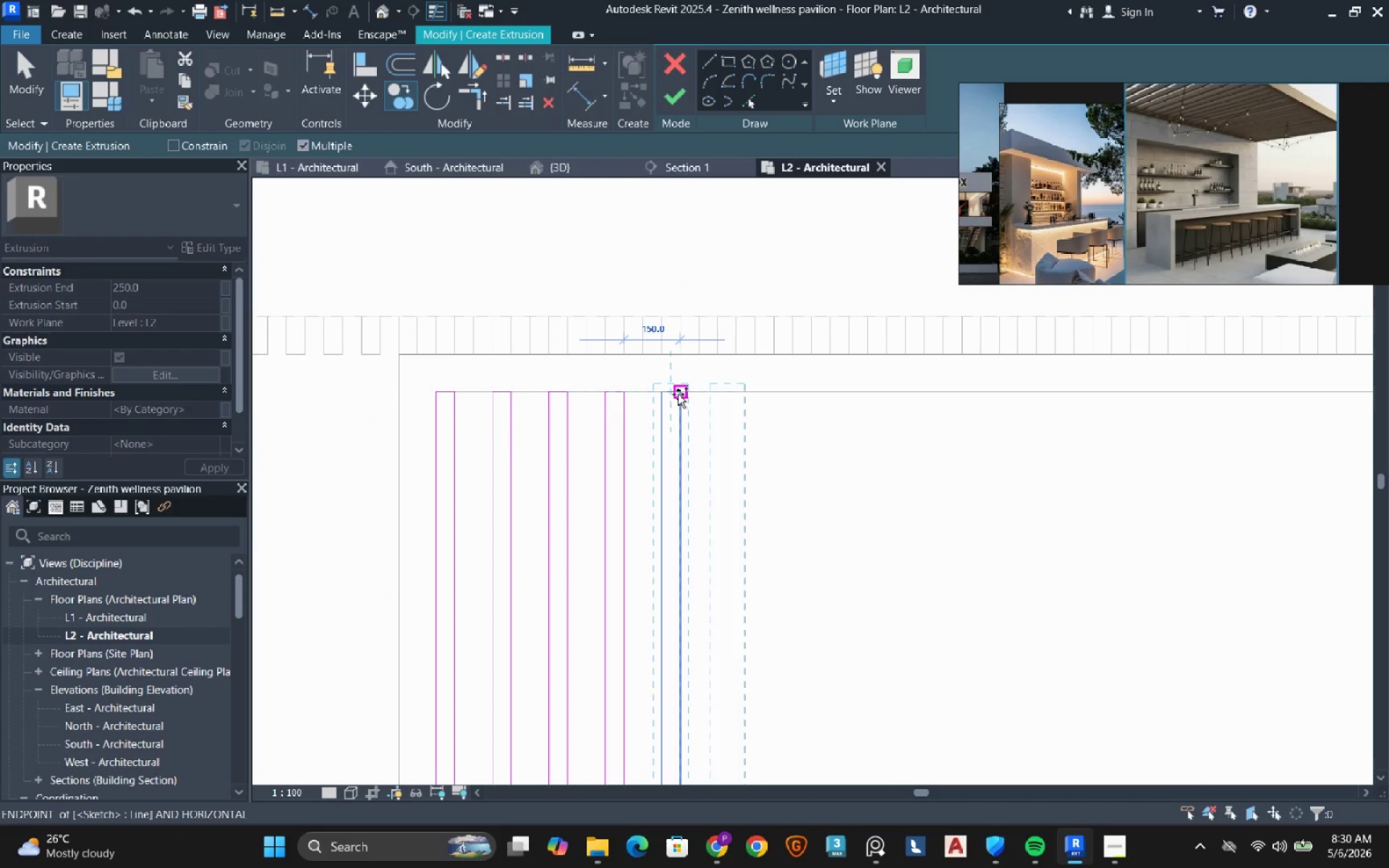 
left_click([679, 394])
 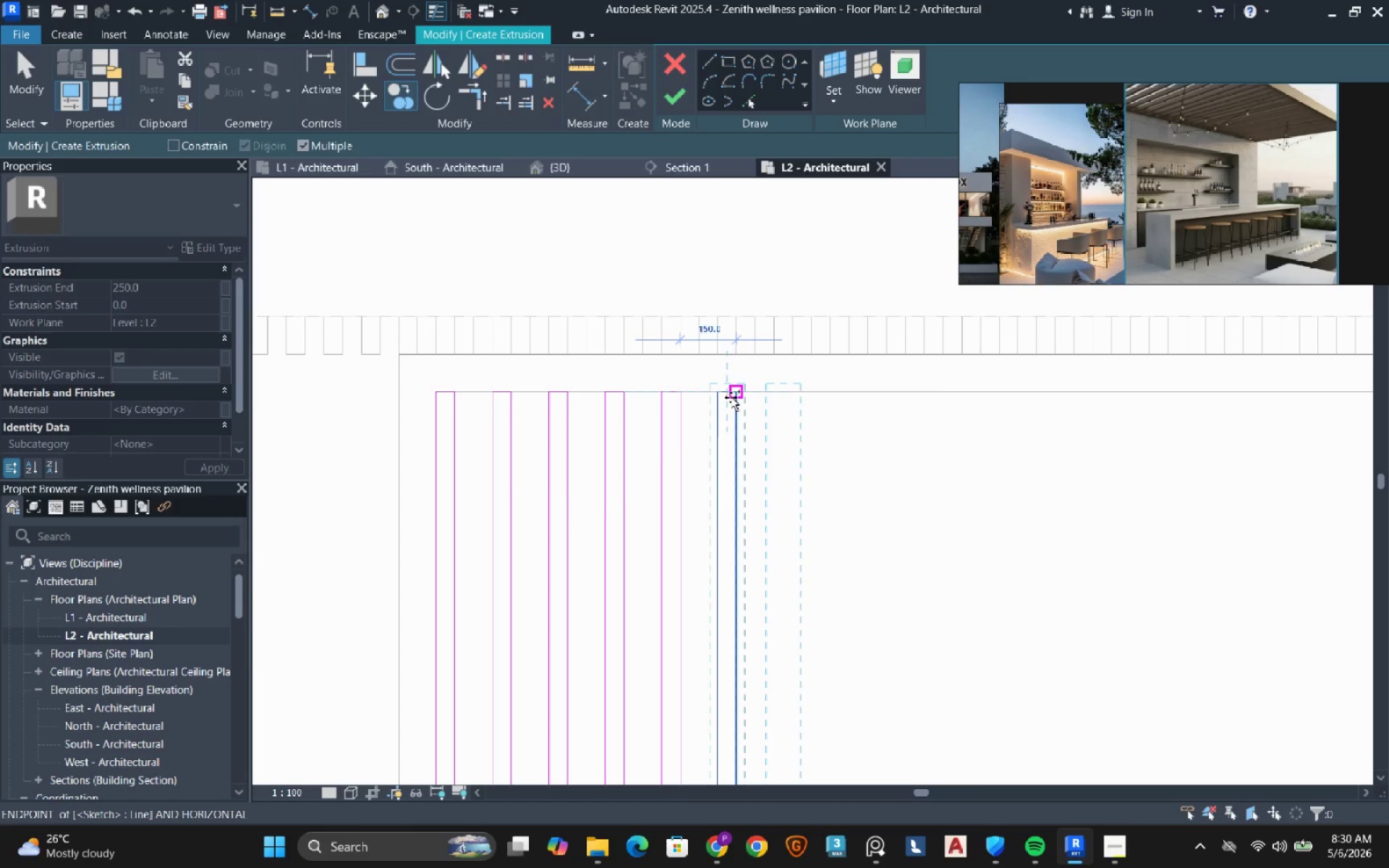 
left_click([731, 397])
 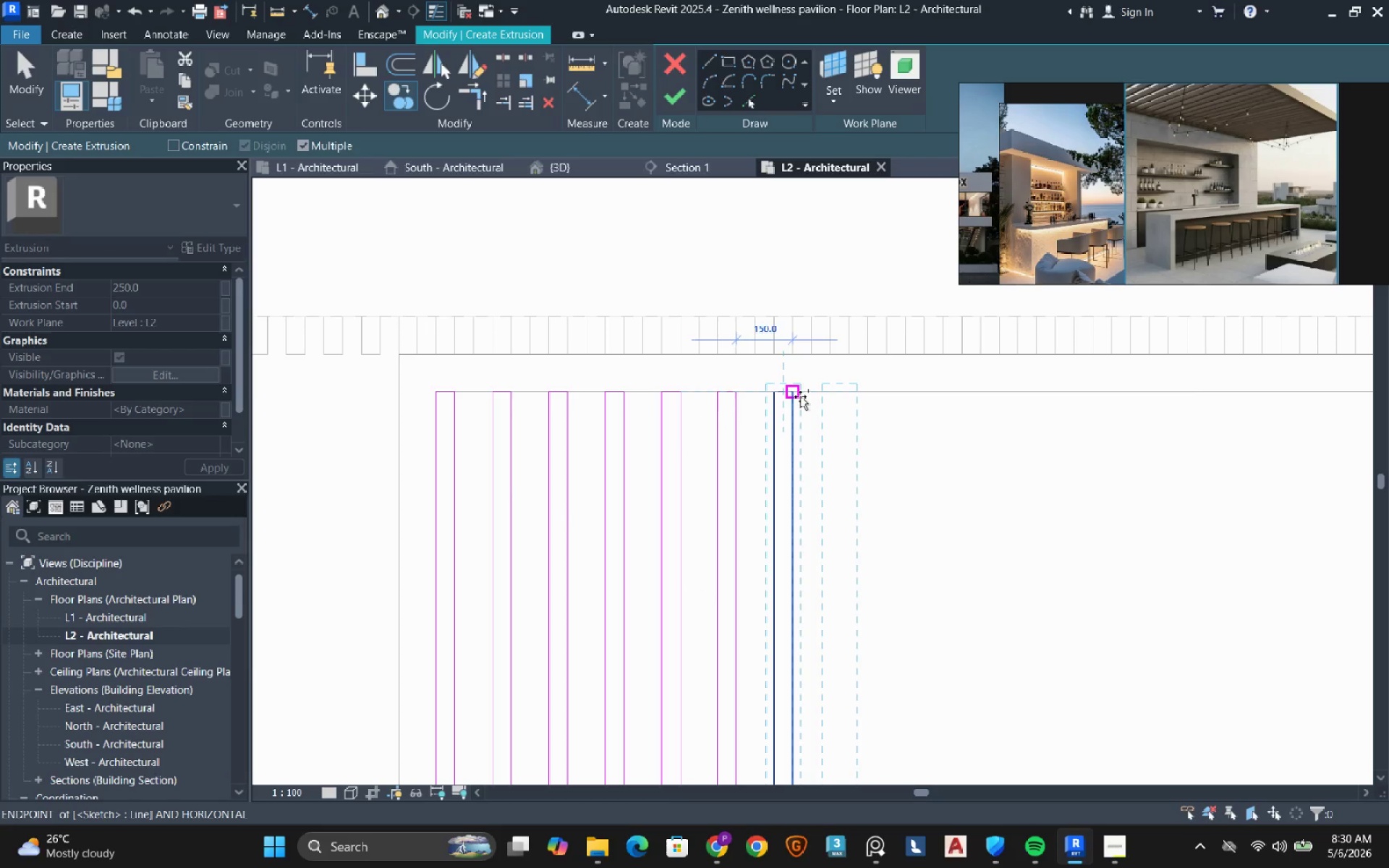 
left_click([800, 396])
 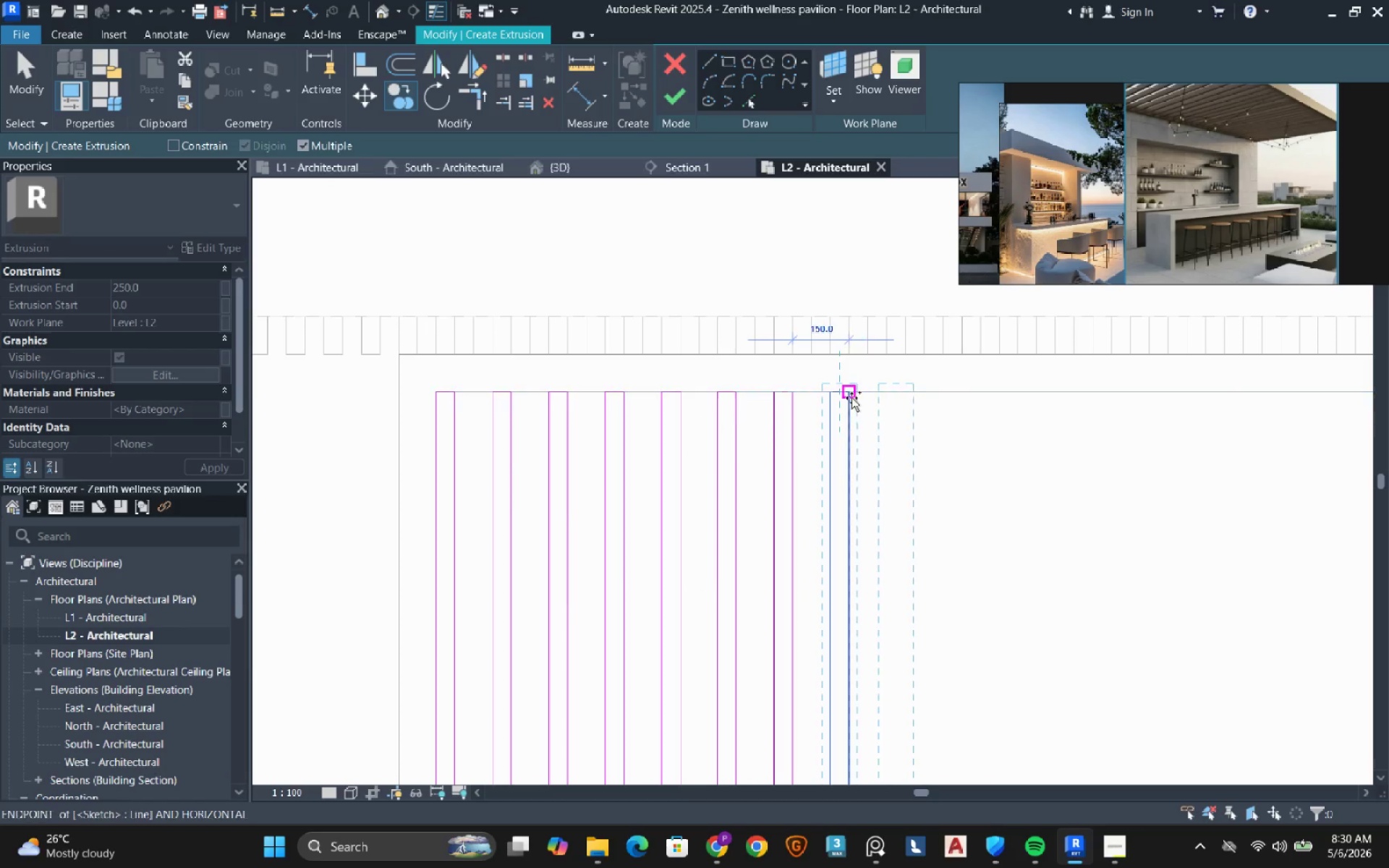 
left_click([850, 398])
 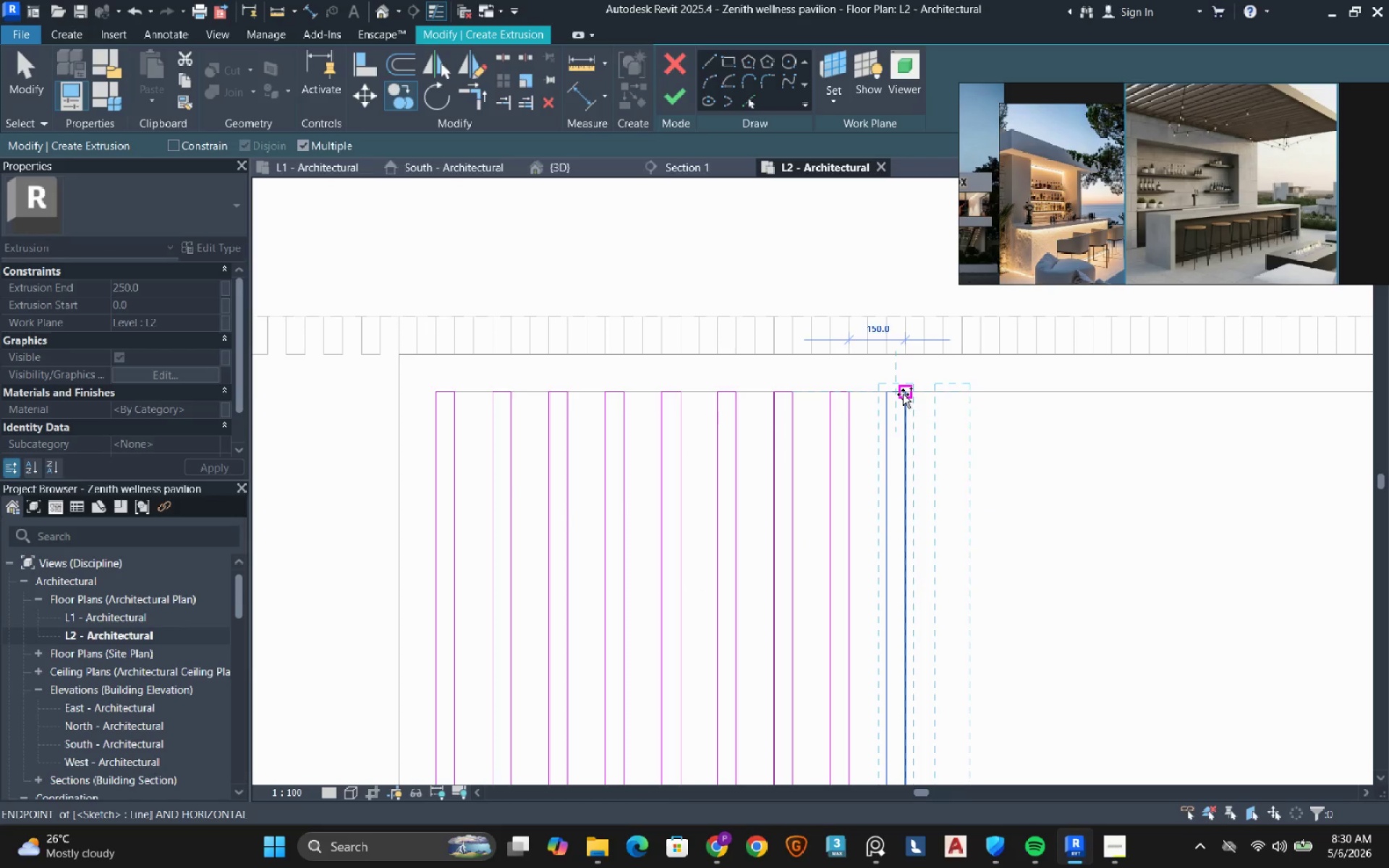 
left_click([903, 394])
 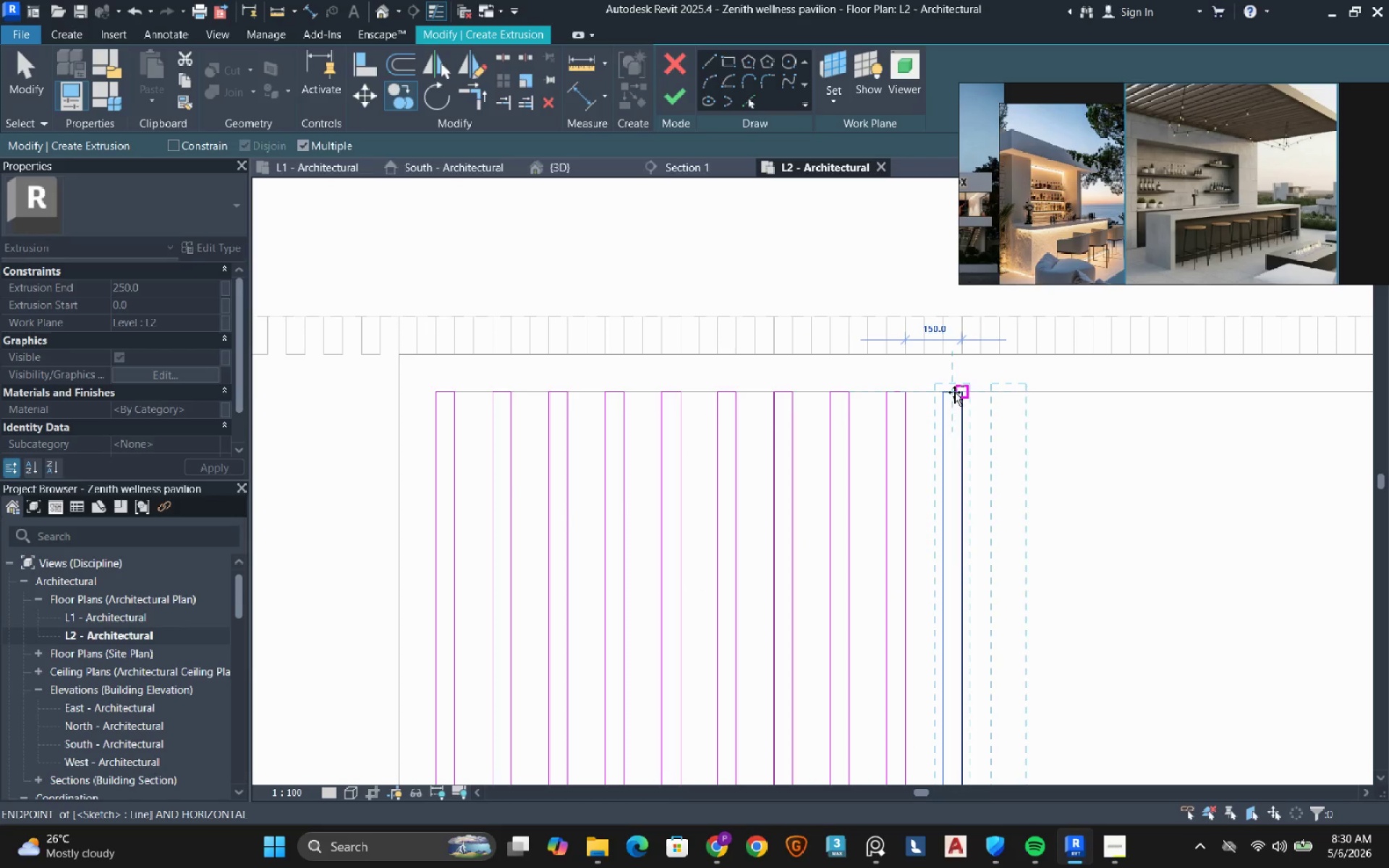 
left_click([954, 392])
 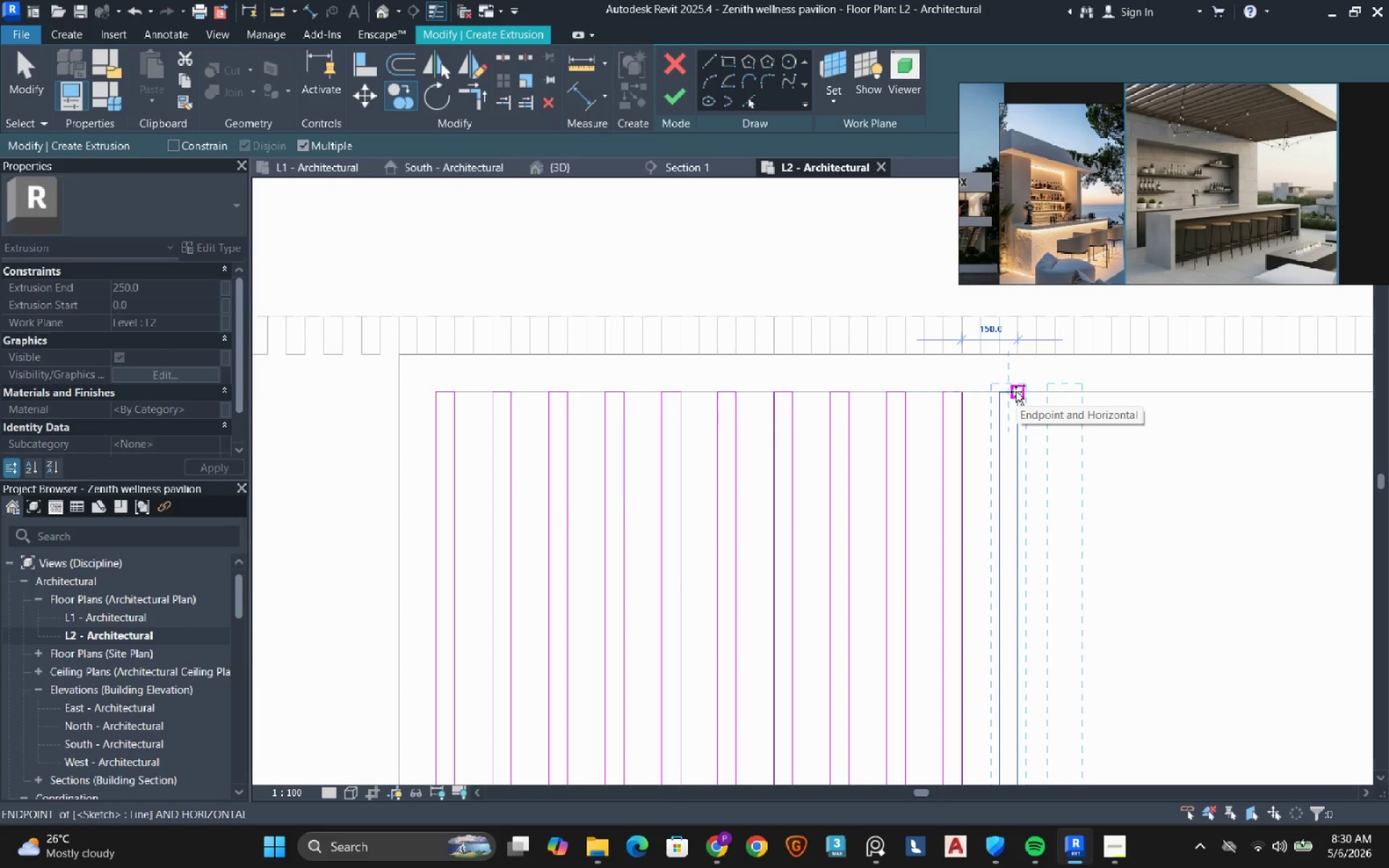 
left_click([1016, 391])
 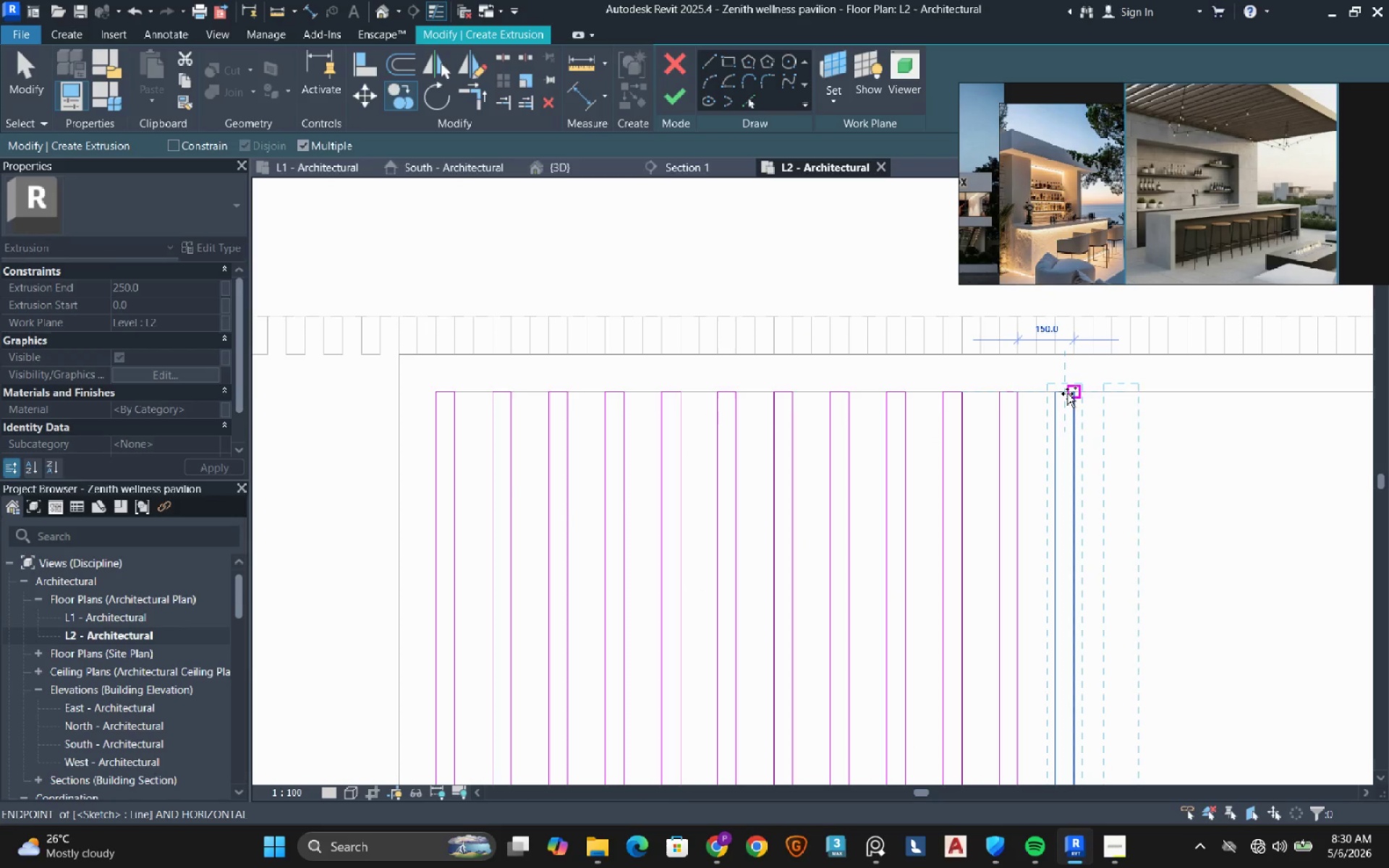 
left_click([1067, 393])
 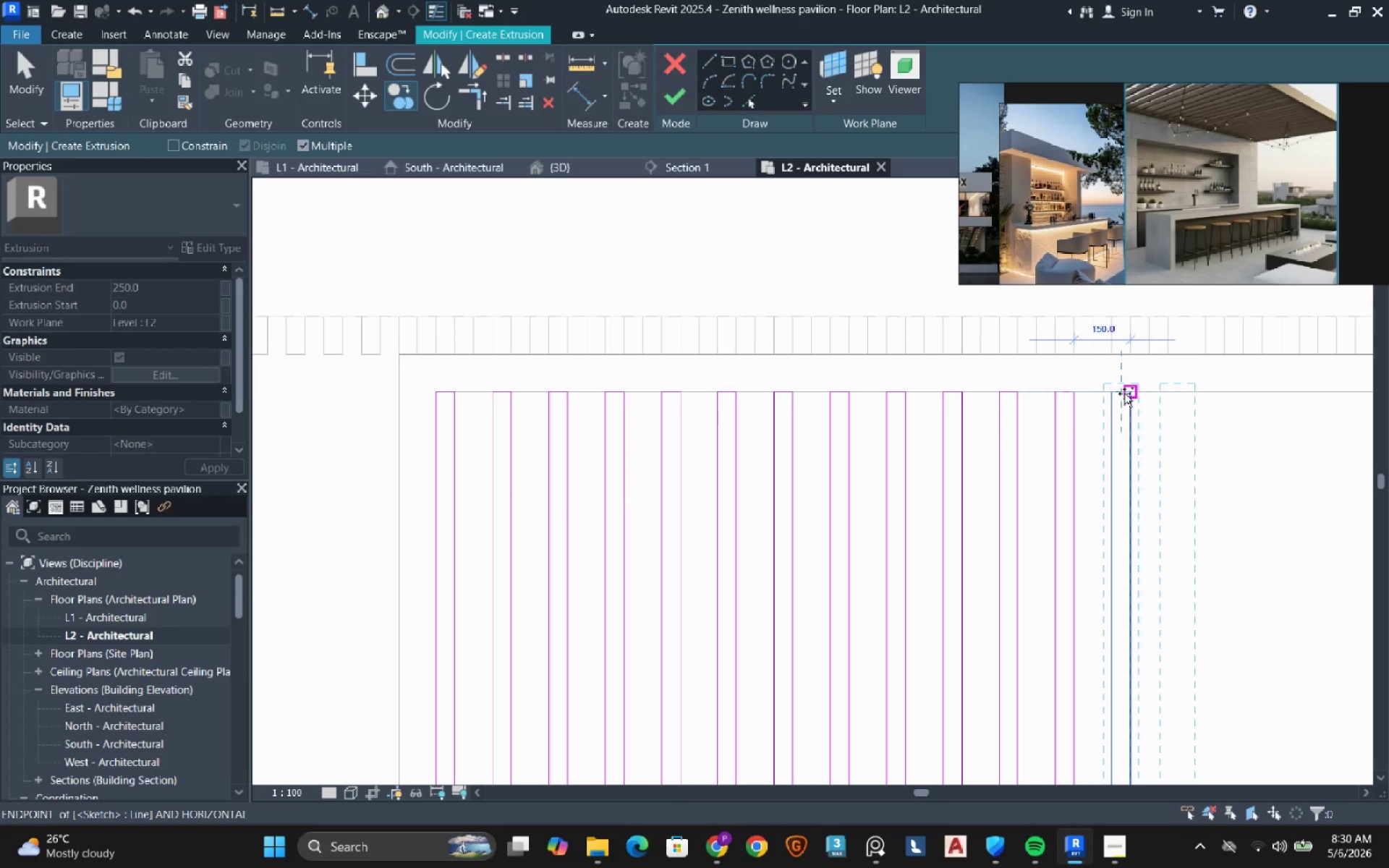 
left_click([1124, 393])
 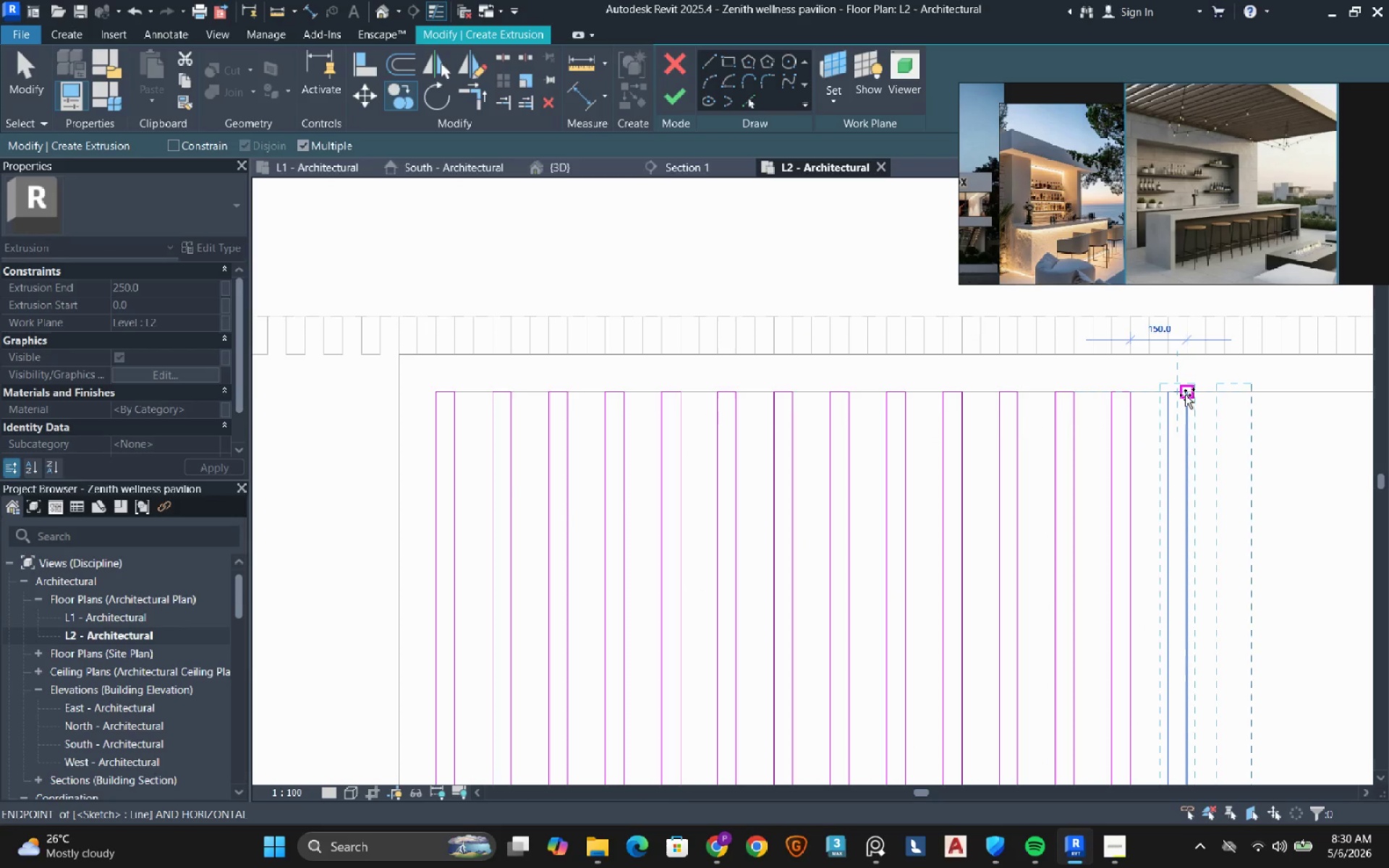 
left_click([1185, 395])
 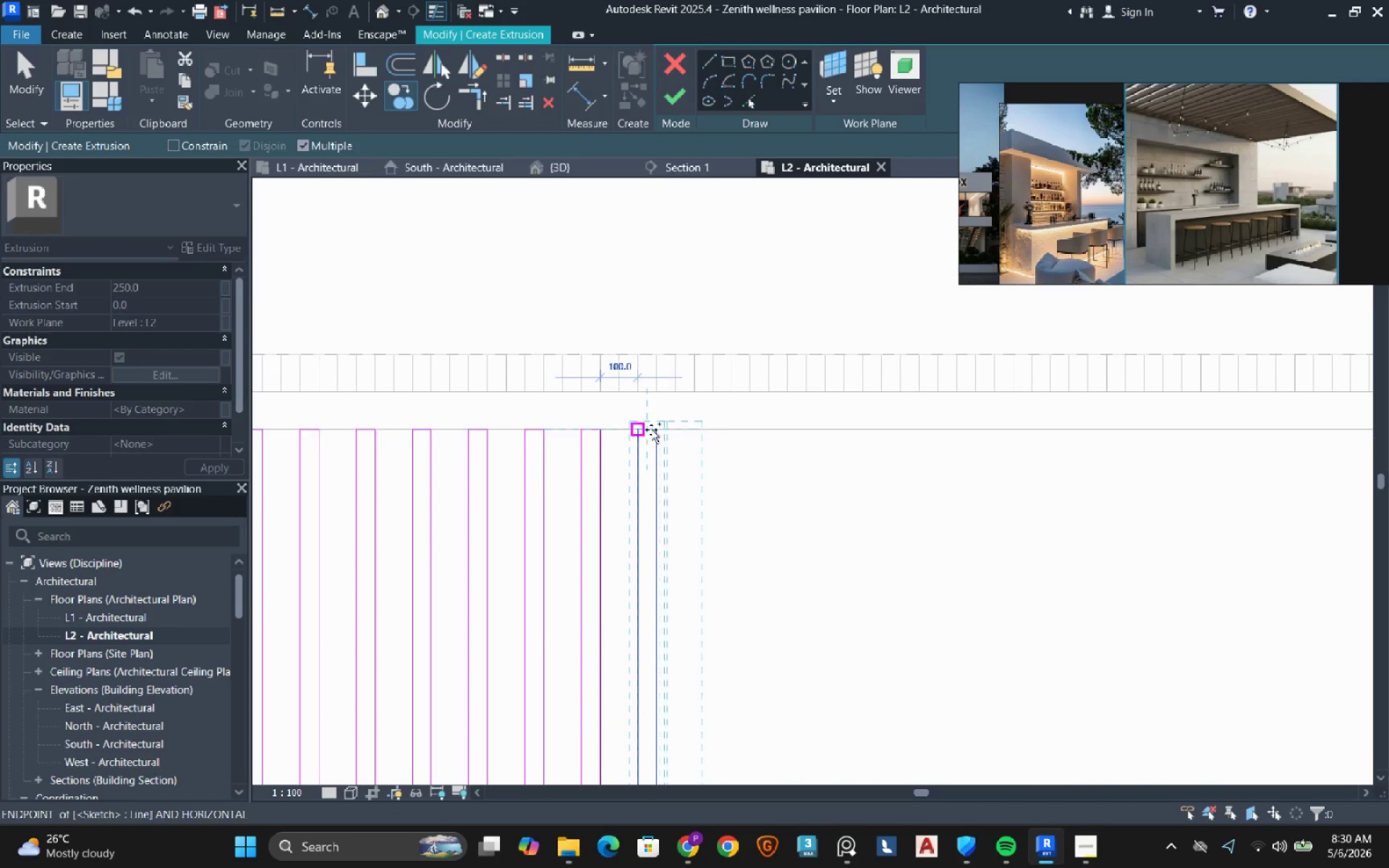 
left_click([659, 428])
 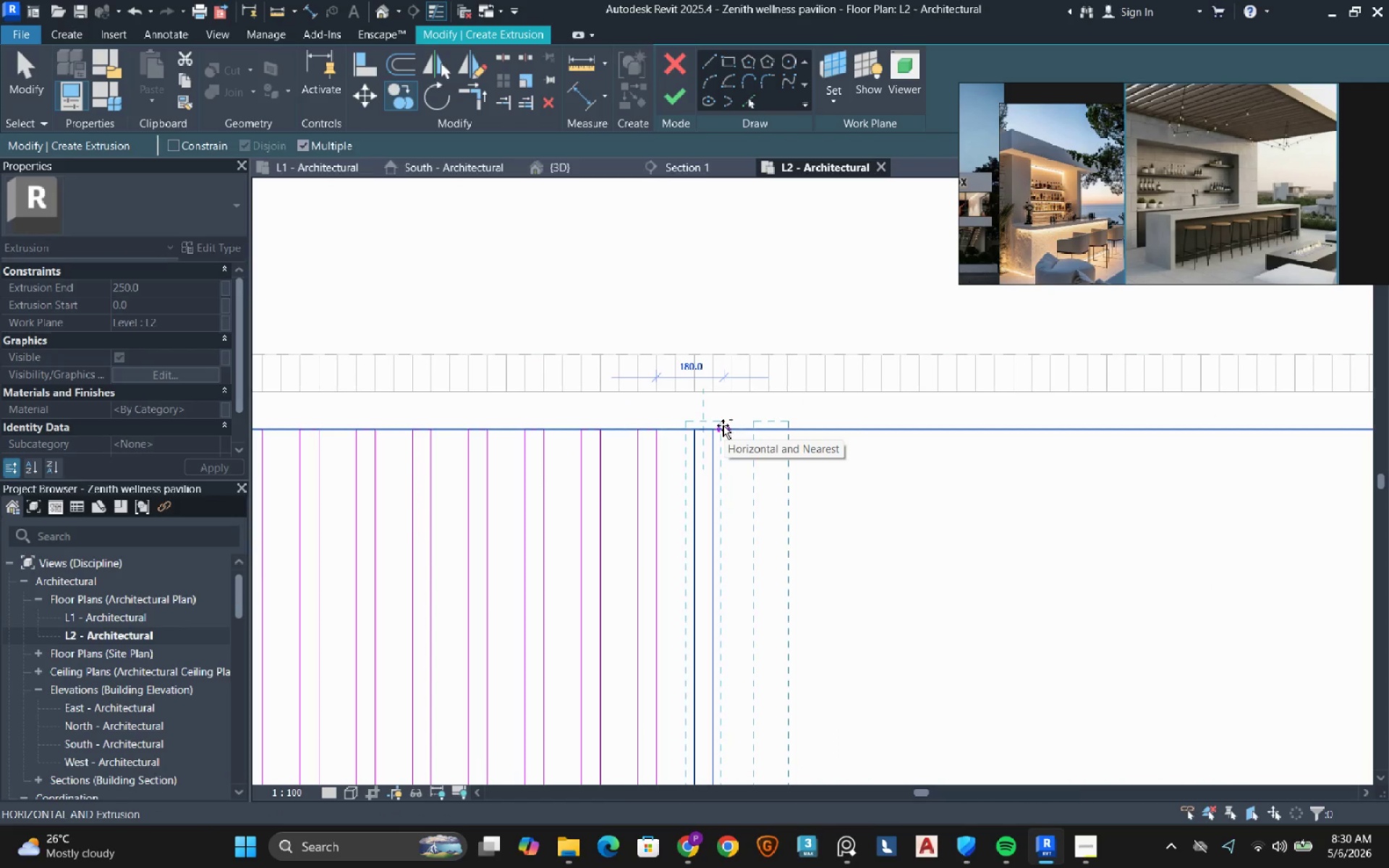 
left_click([716, 425])
 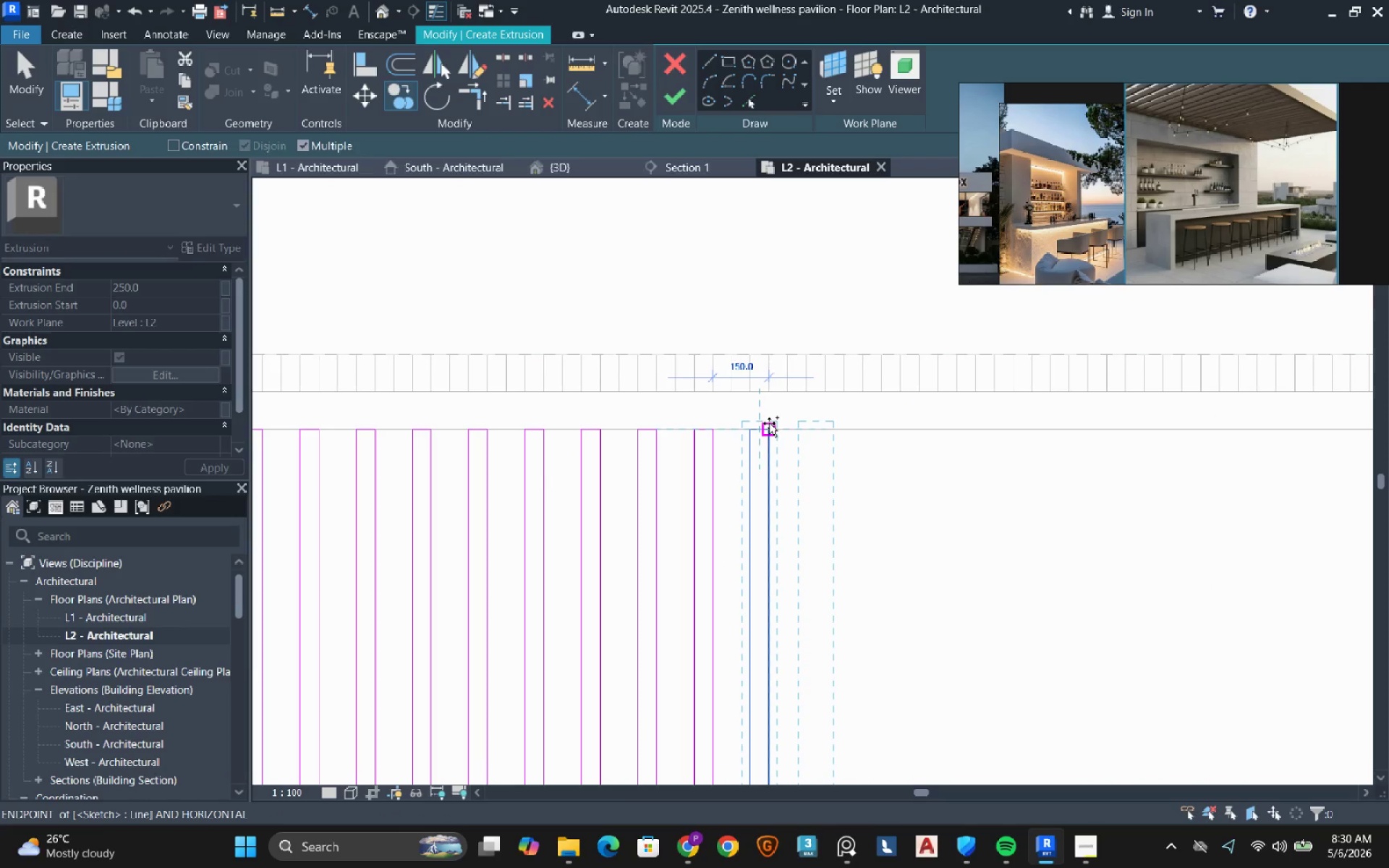 
left_click([769, 423])
 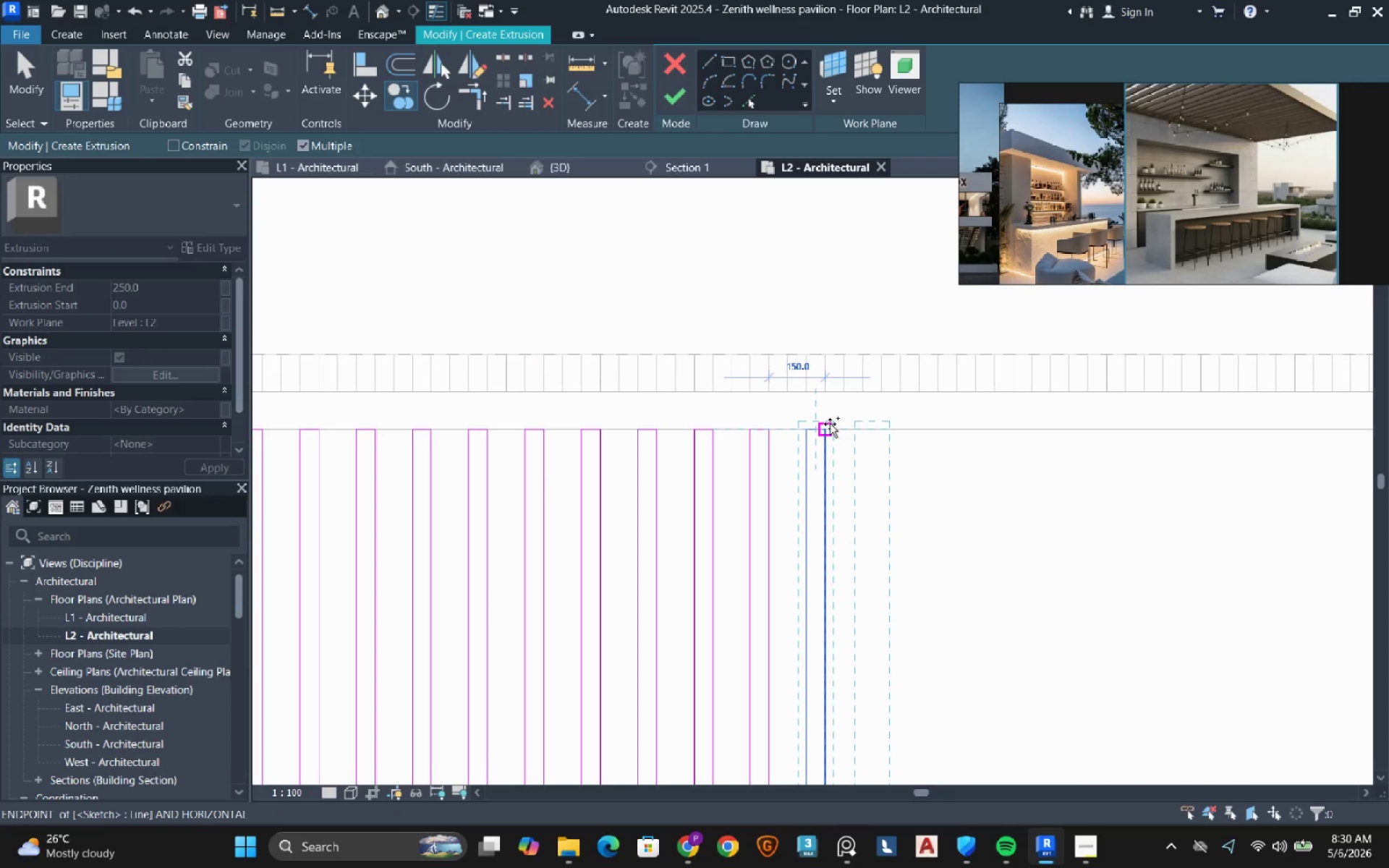 
left_click([830, 424])
 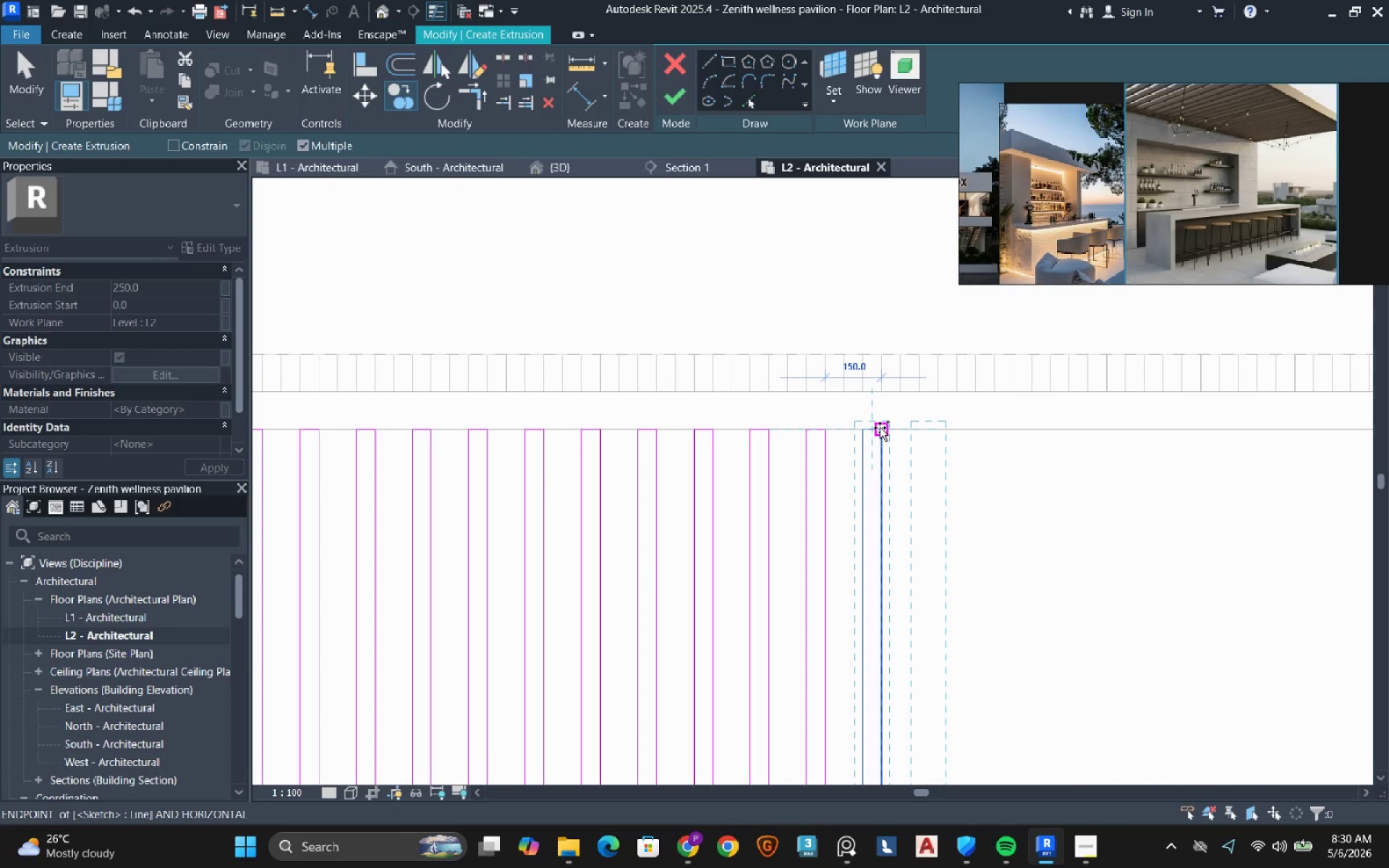 
left_click([880, 427])
 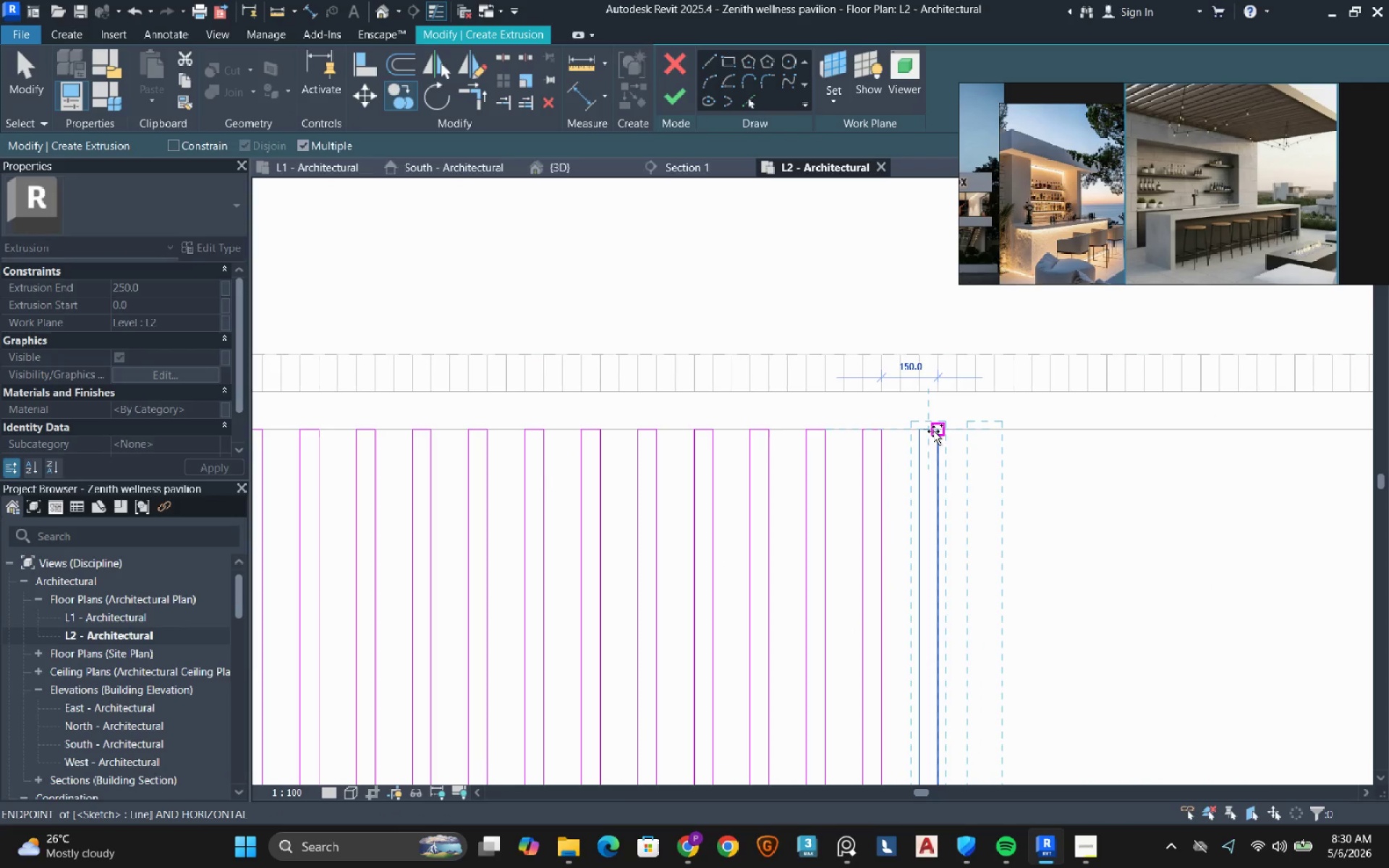 
left_click([933, 431])
 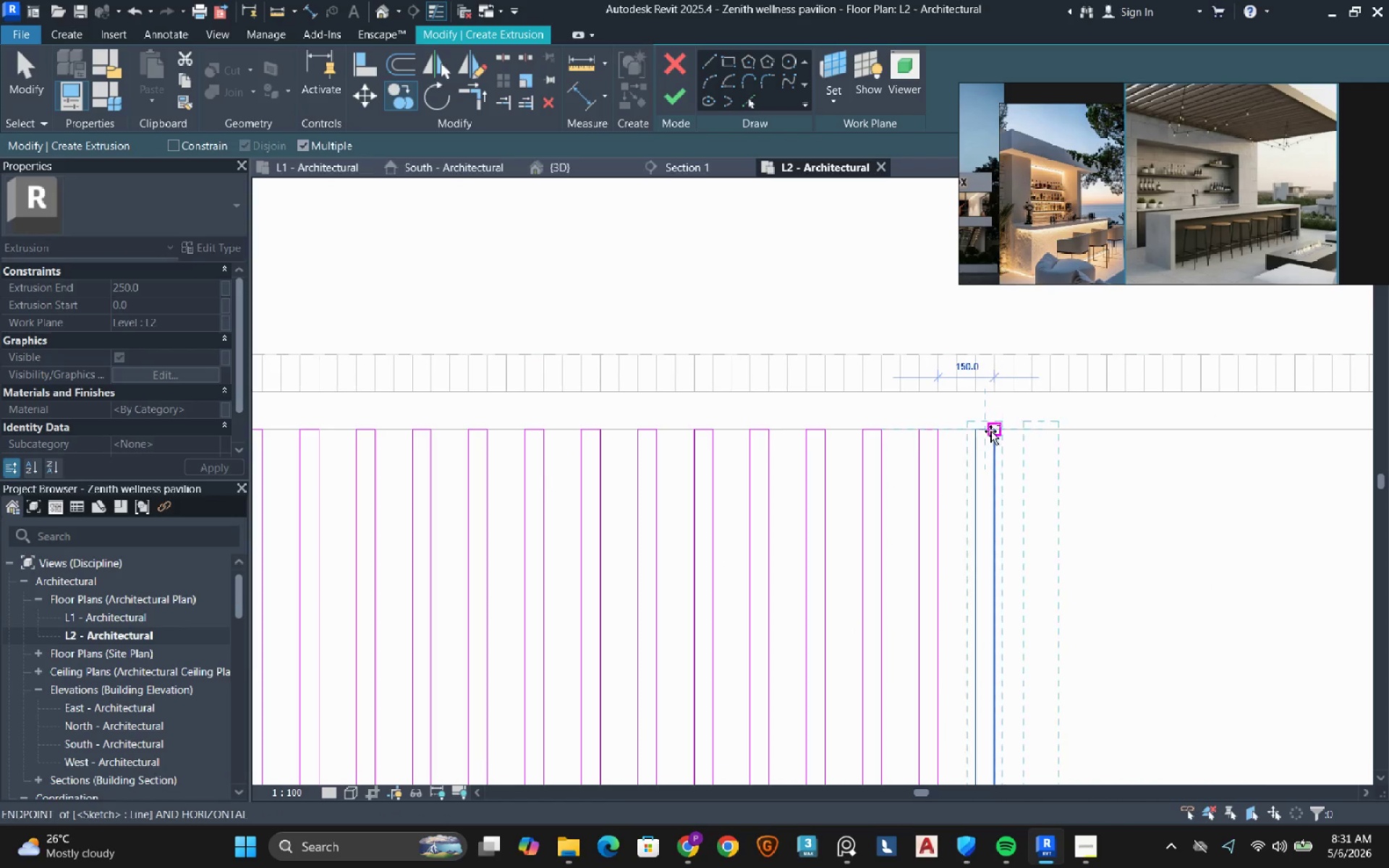 
left_click([993, 432])
 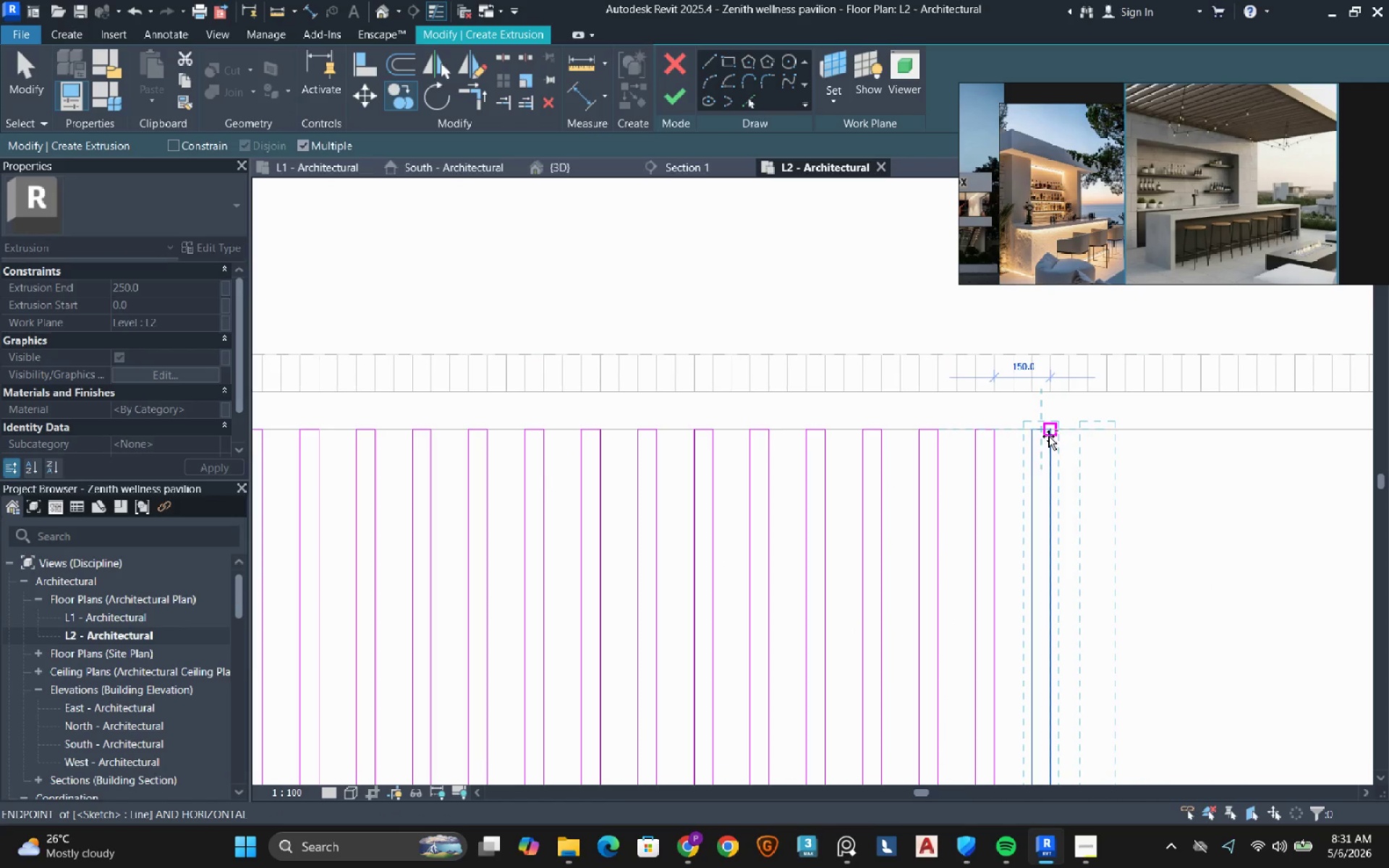 
left_click_drag(start_coordinate=[1048, 436], to_coordinate=[666, 467])
 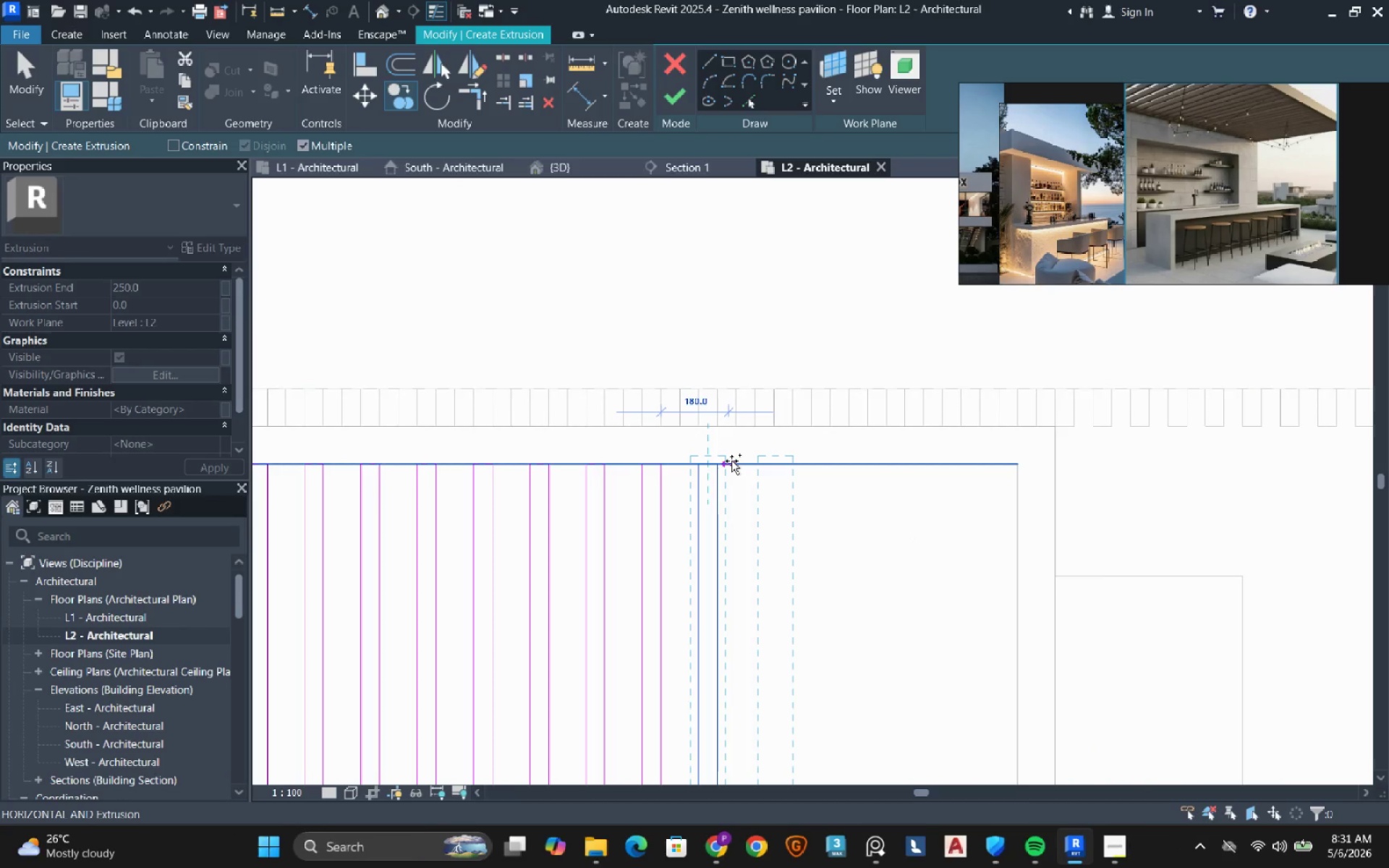 
left_click([666, 467])
 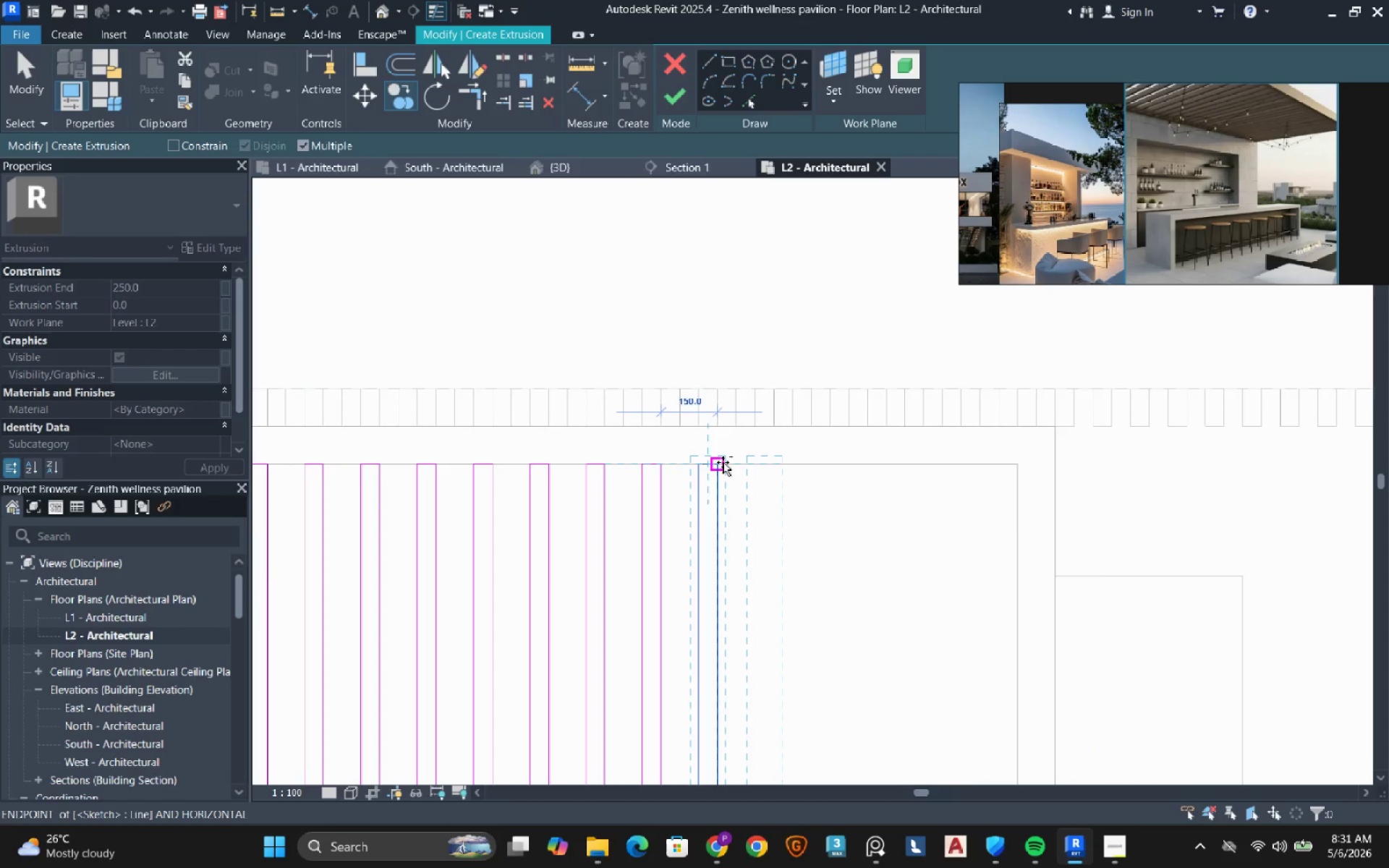 
left_click([723, 462])
 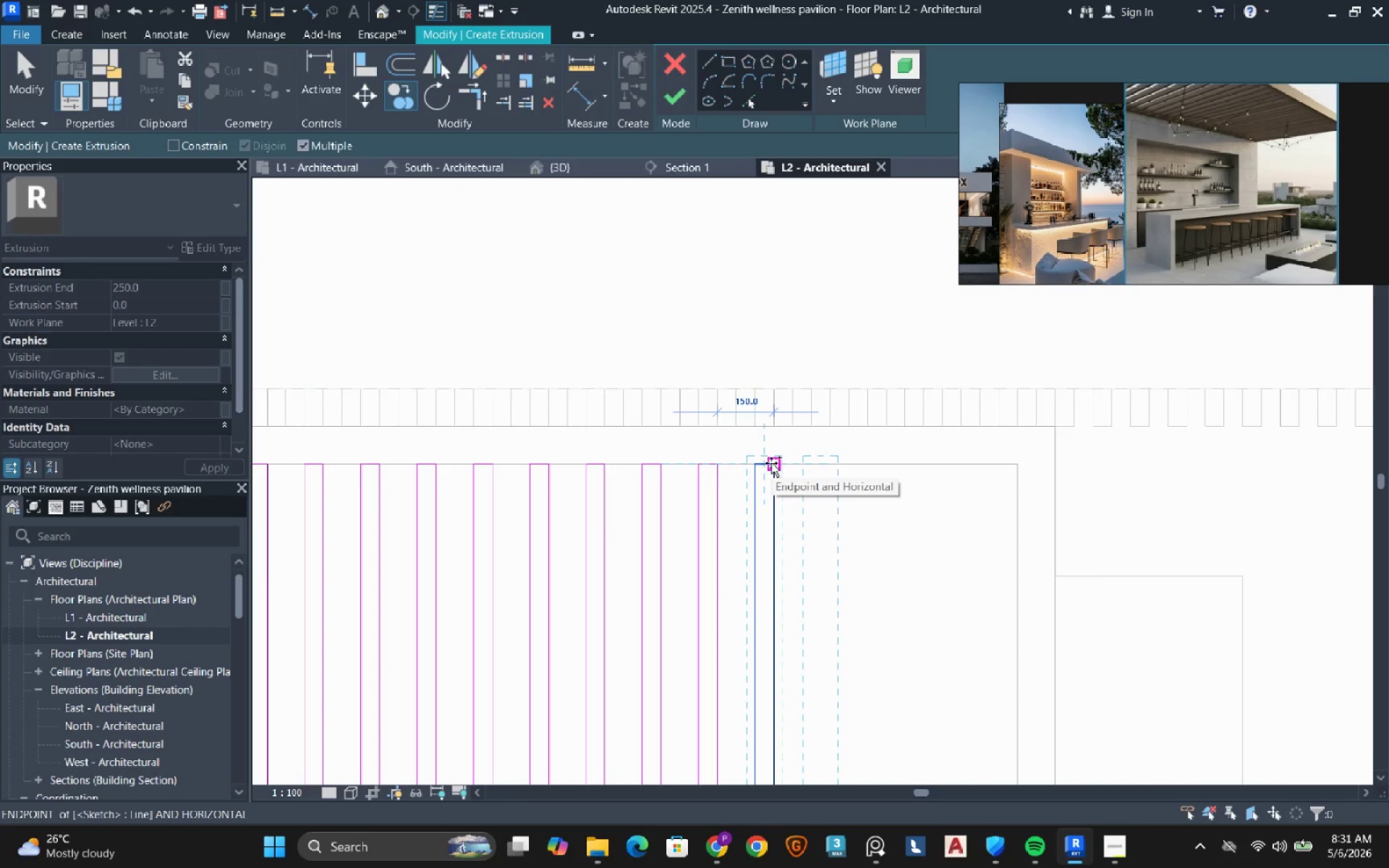 
left_click([771, 463])
 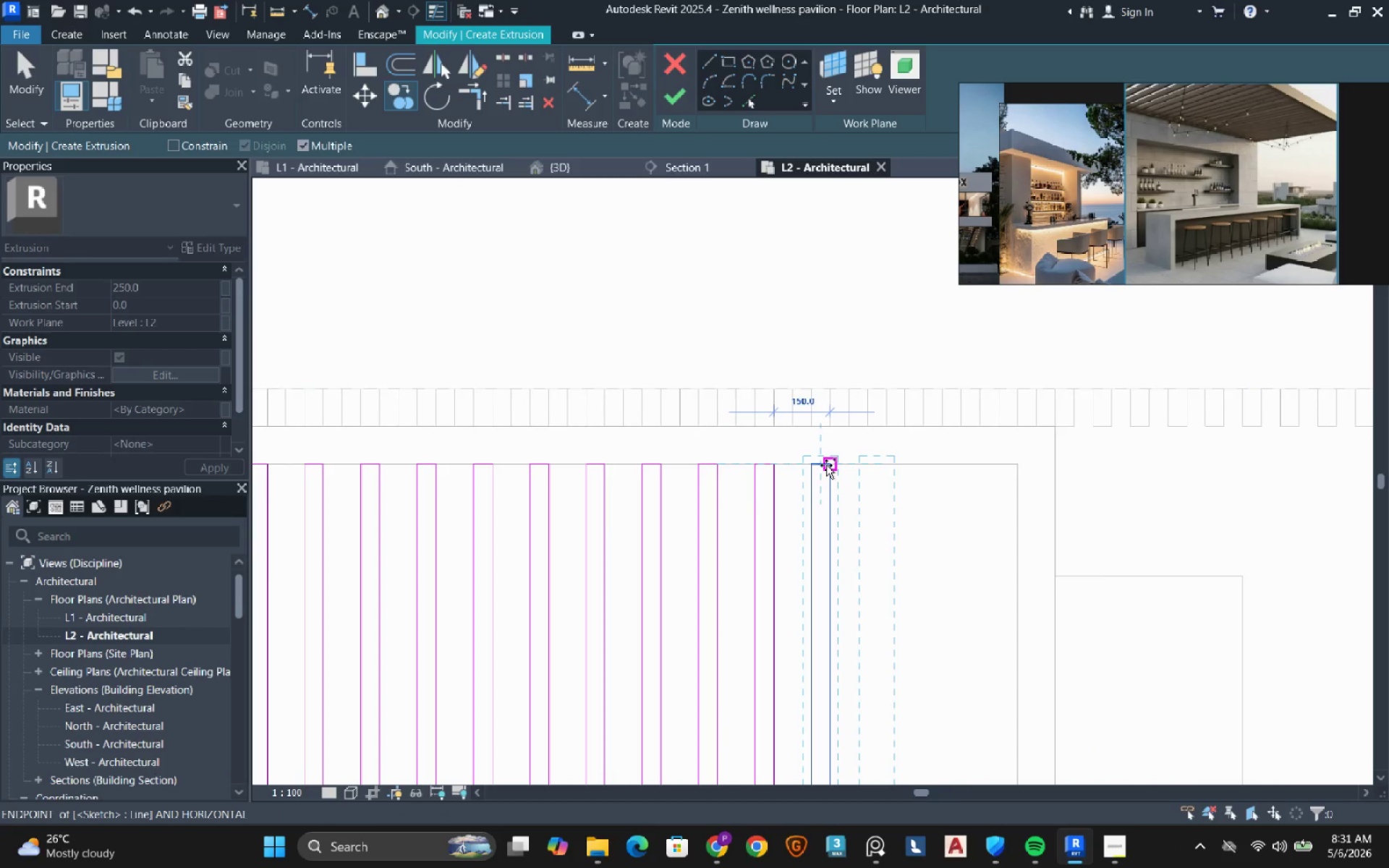 
left_click([826, 465])
 